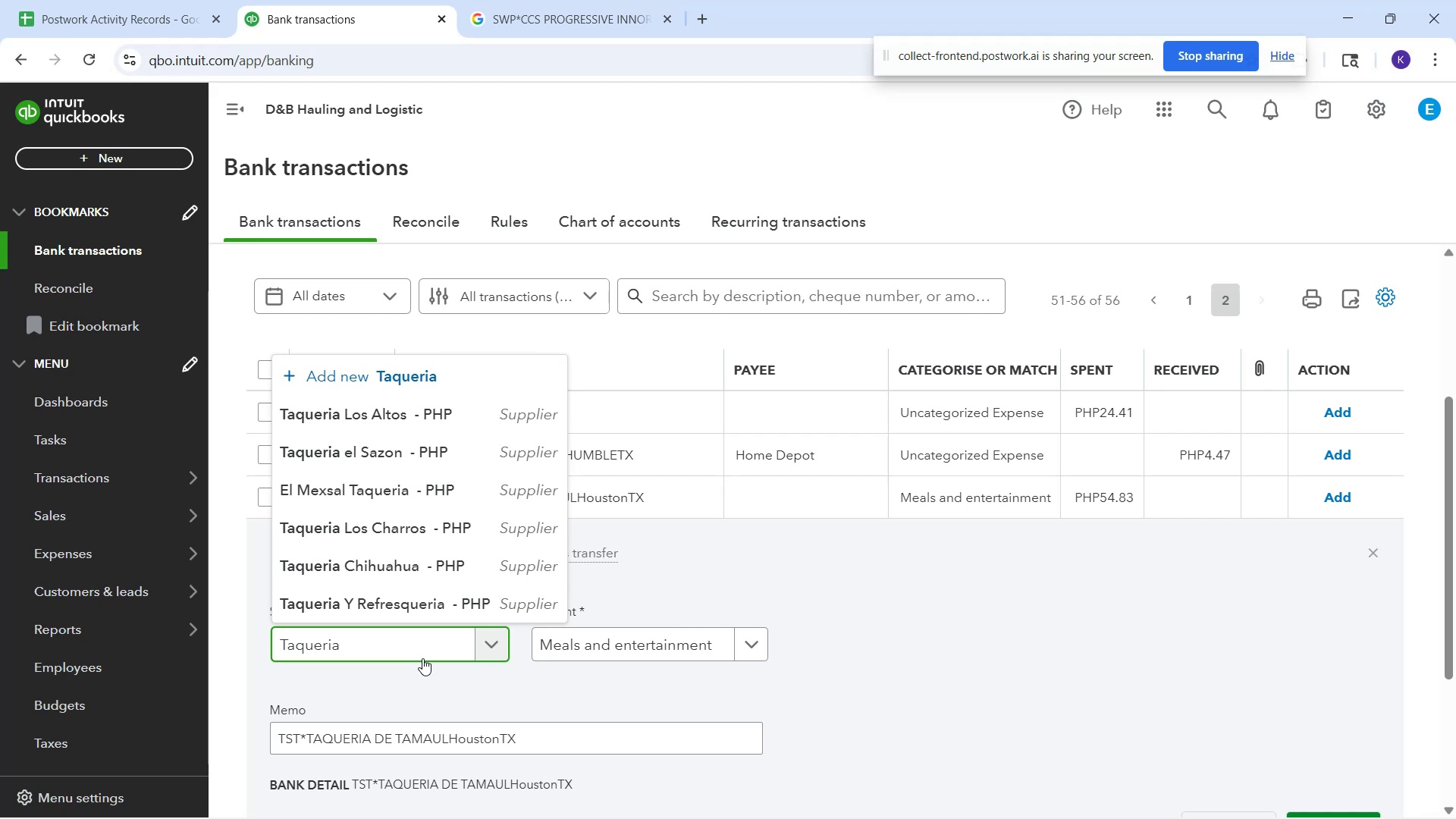 
scroll: coordinate [378, 496], scroll_direction: down, amount: 1.0
 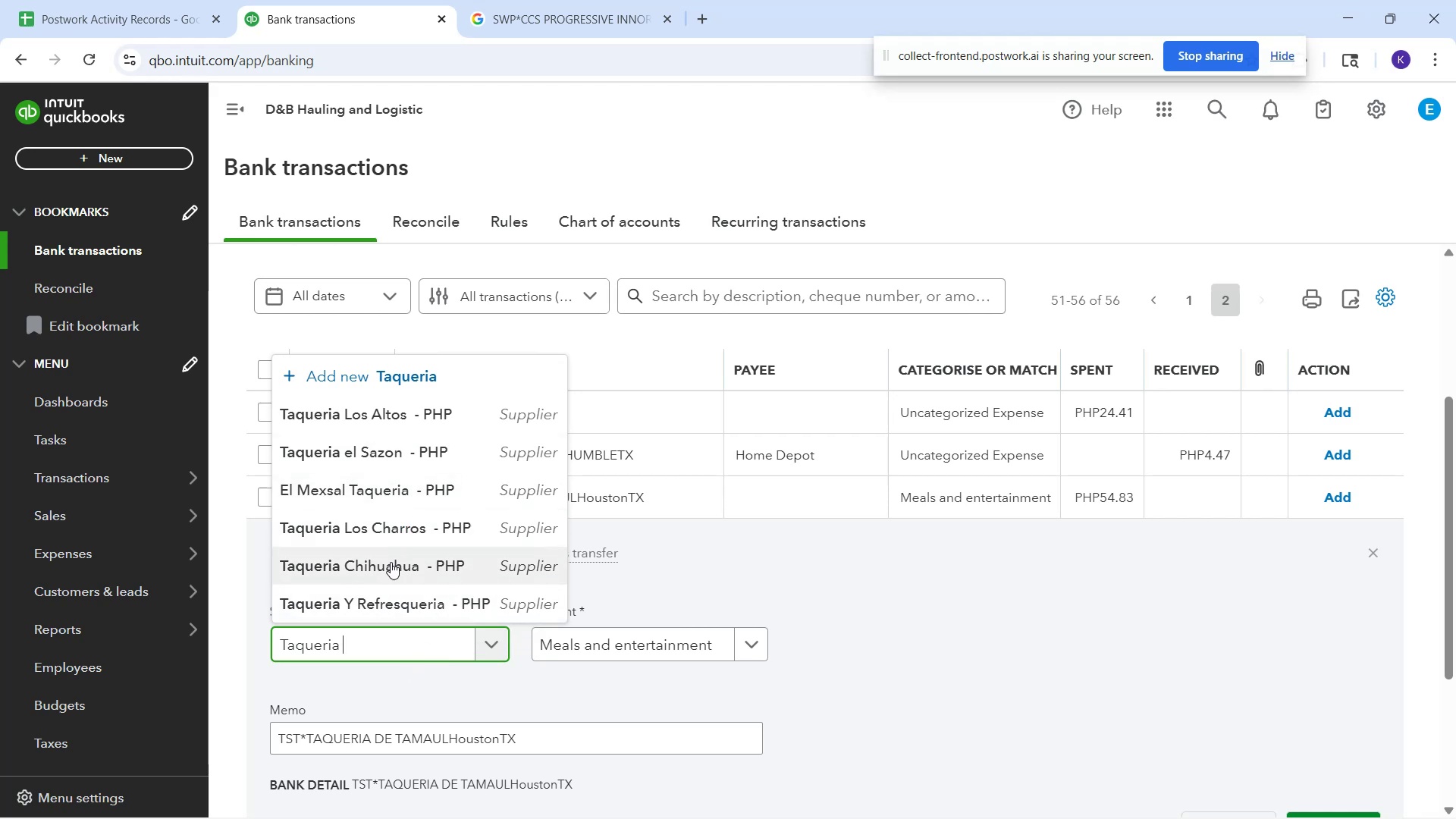 
type(de Tamaul)
 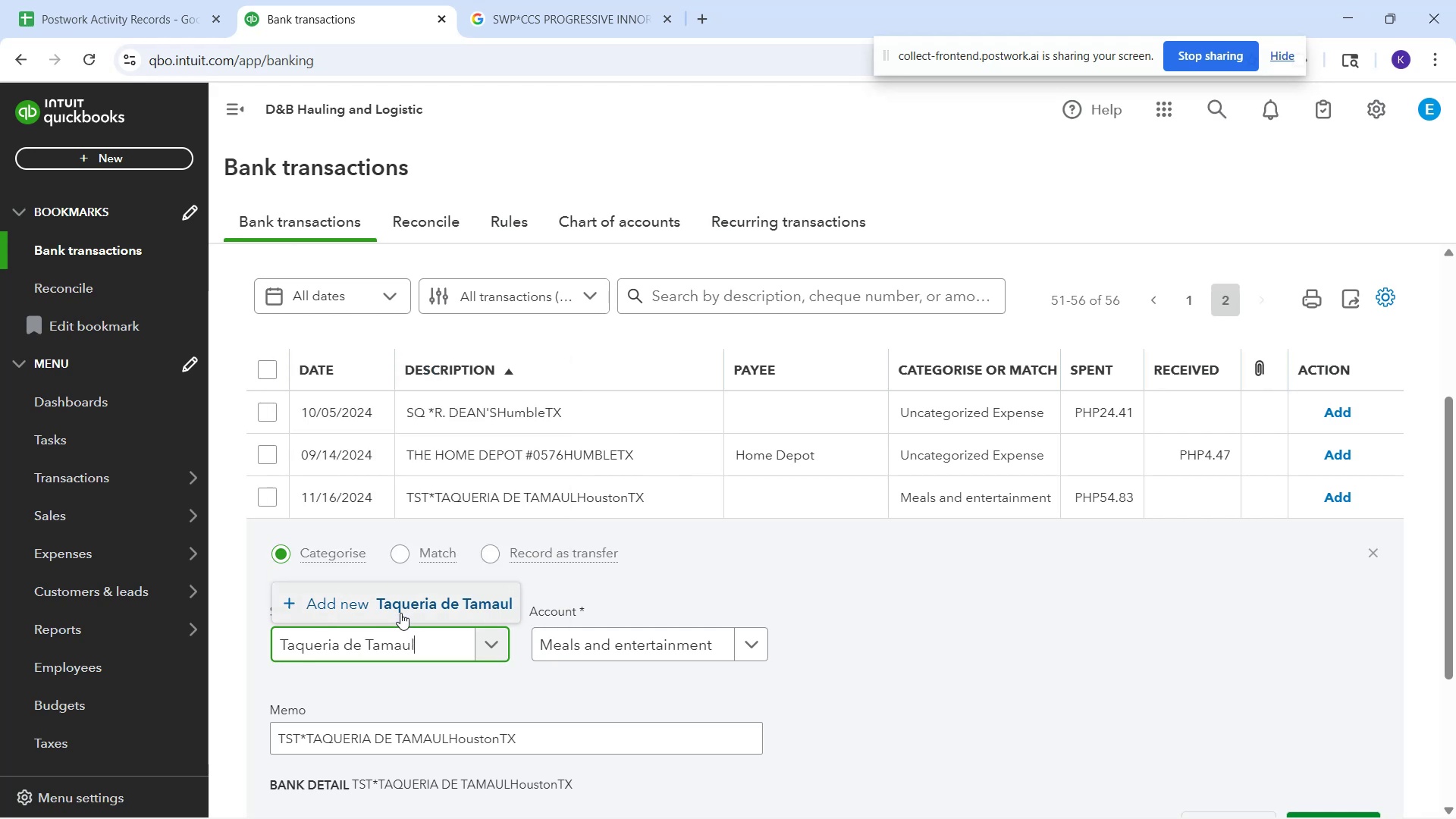 
left_click([452, 604])
 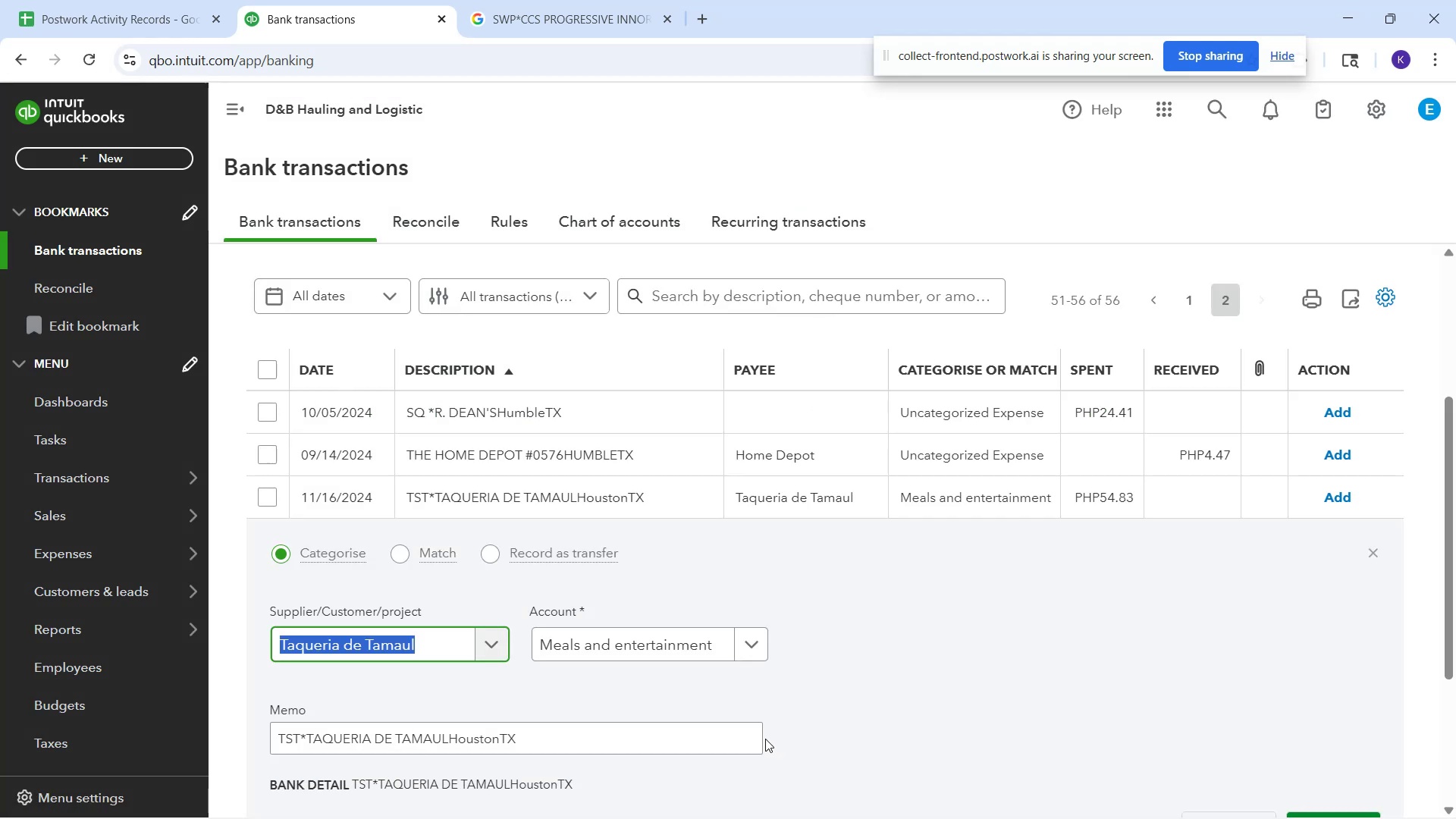 
wait(7.92)
 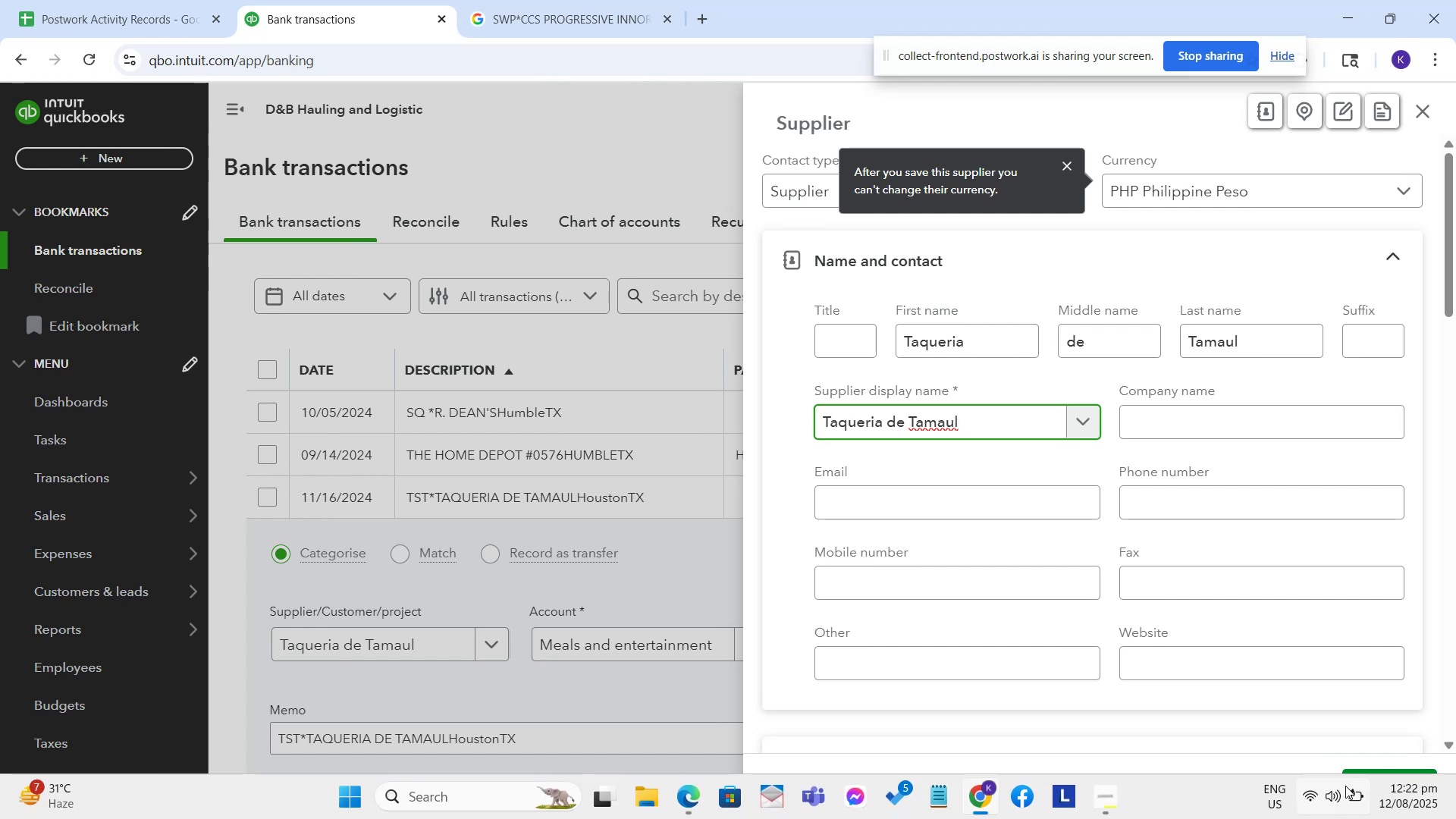 
scroll: coordinate [1334, 705], scroll_direction: down, amount: 2.0
 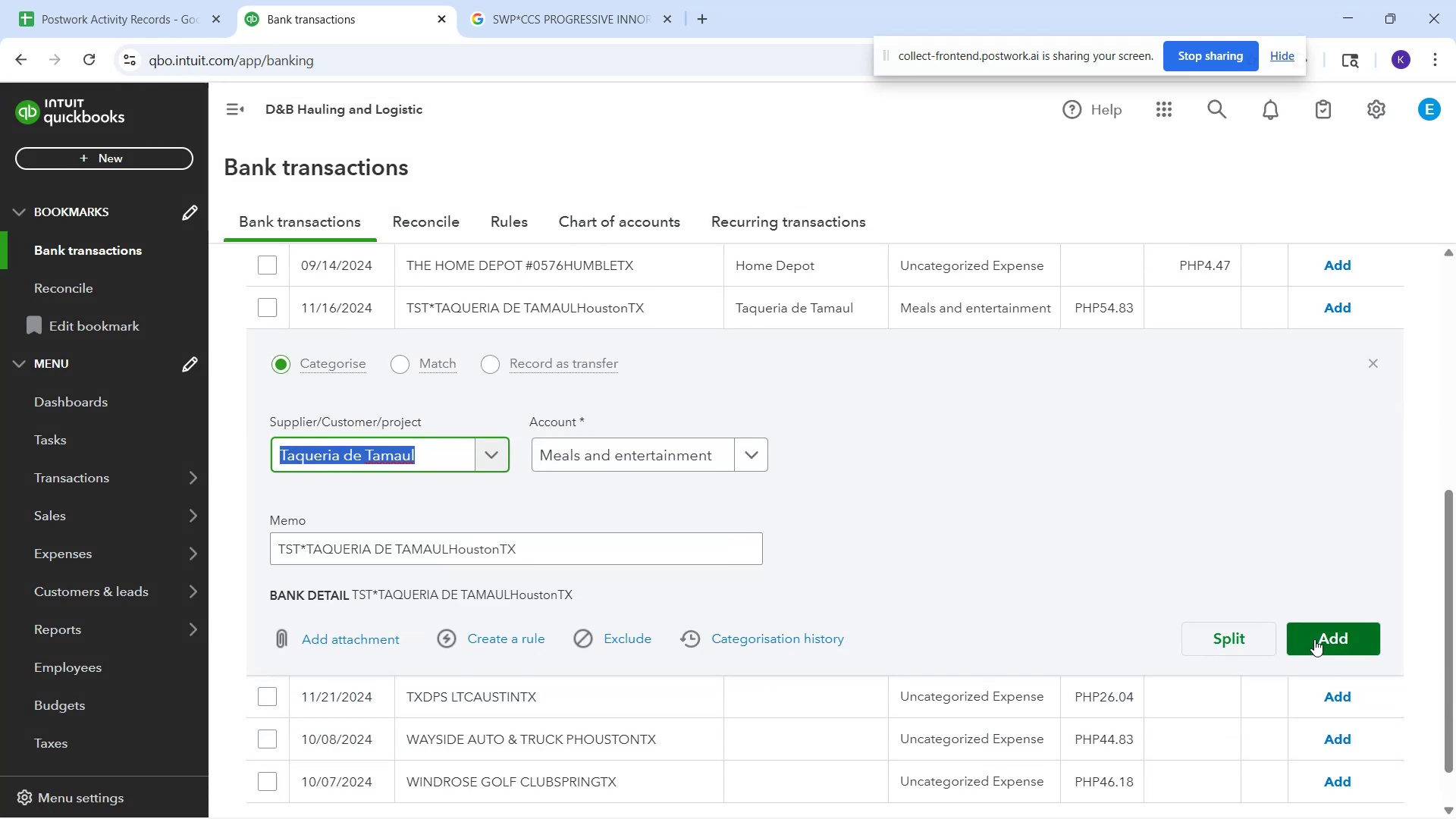 
left_click([1314, 639])
 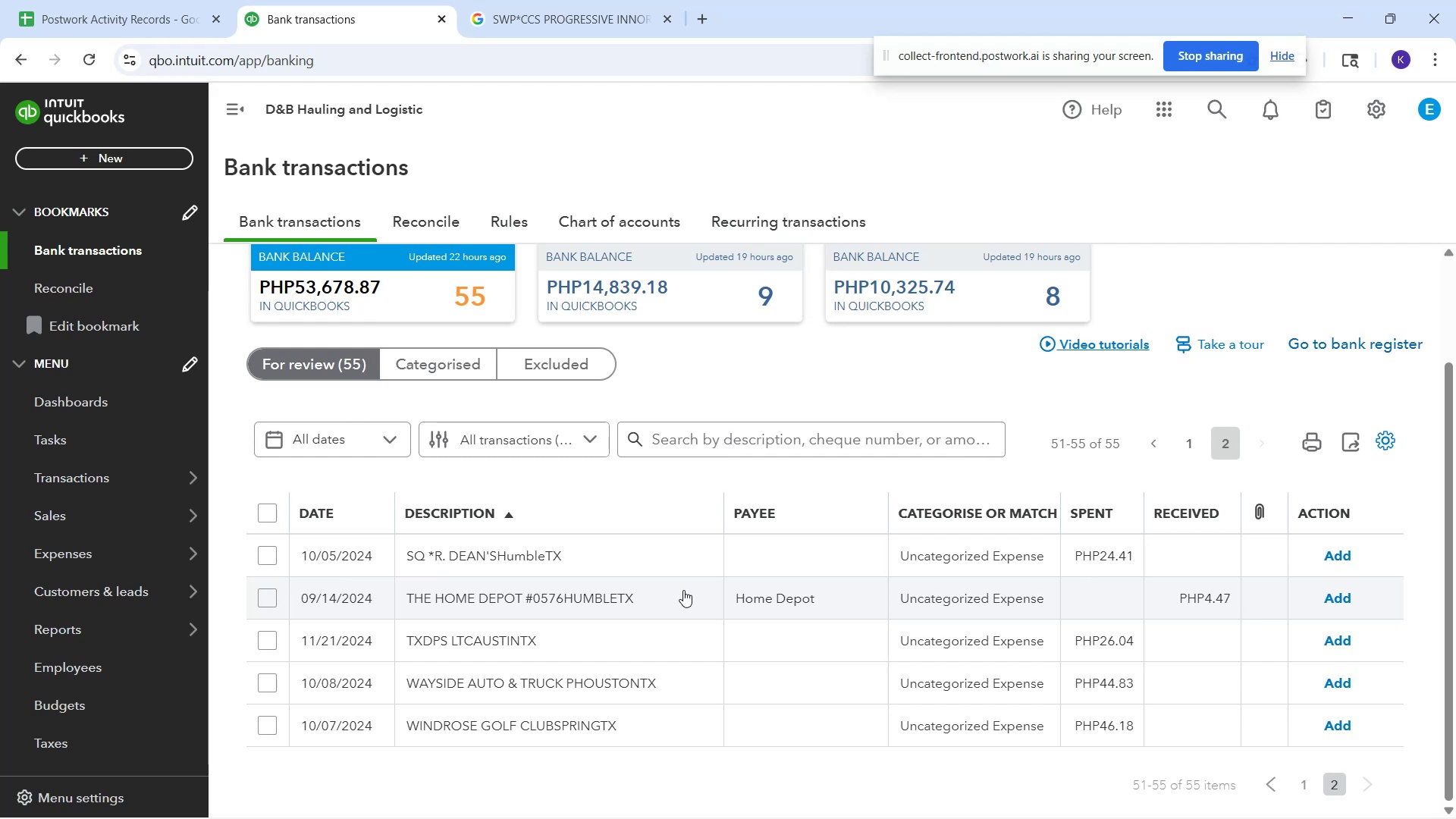 
wait(30.92)
 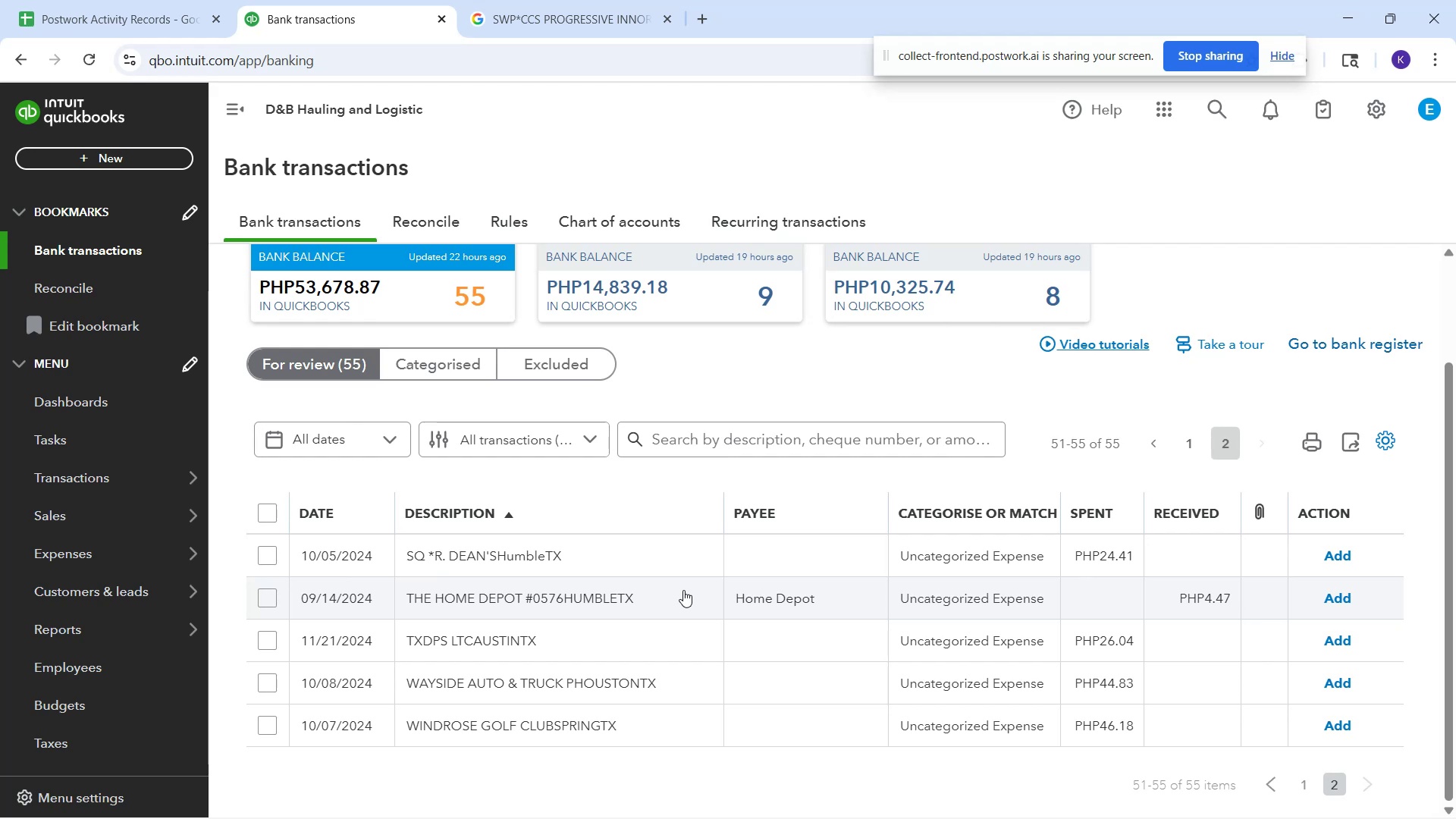 
left_click([536, 639])
 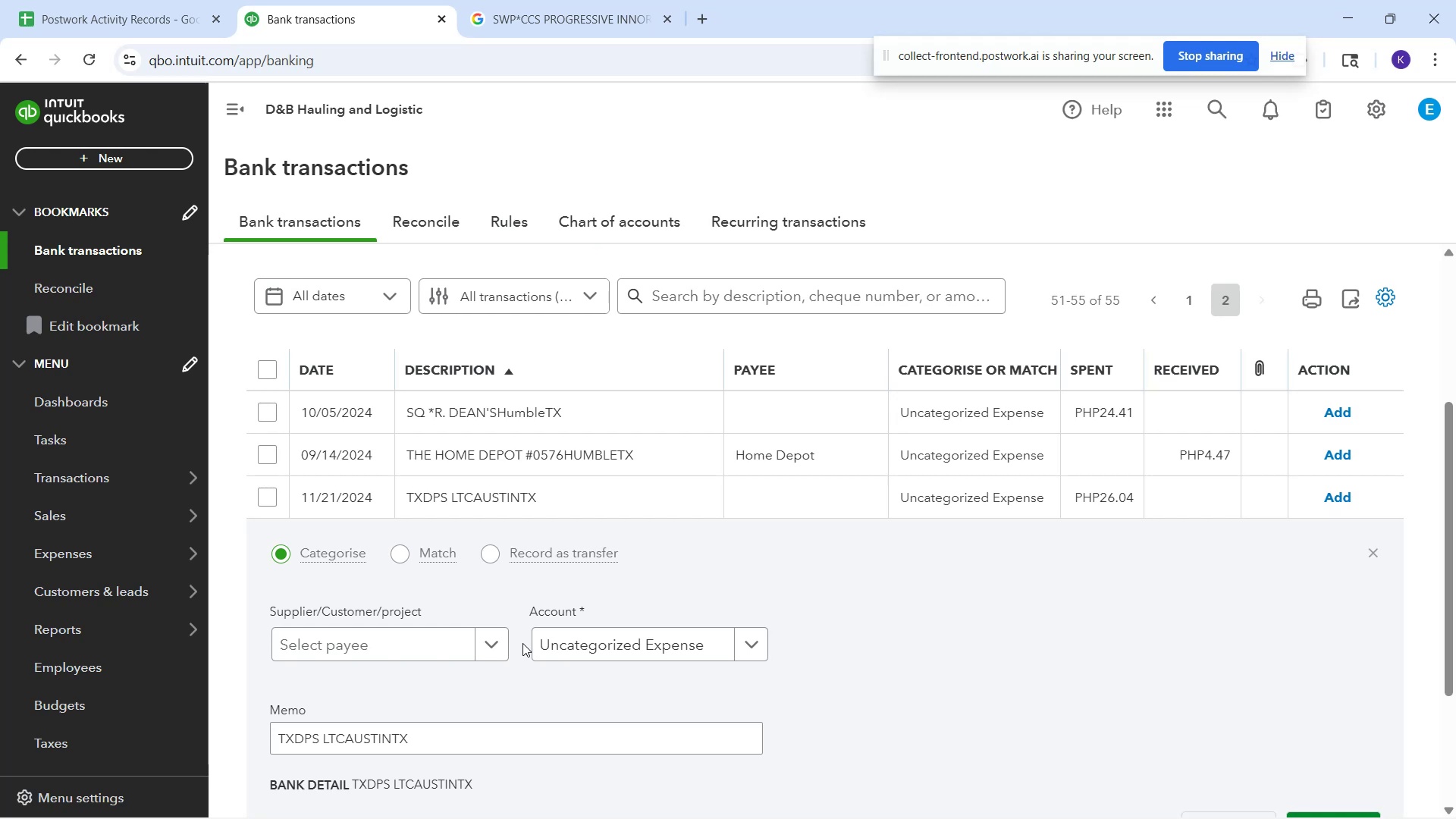 
wait(9.93)
 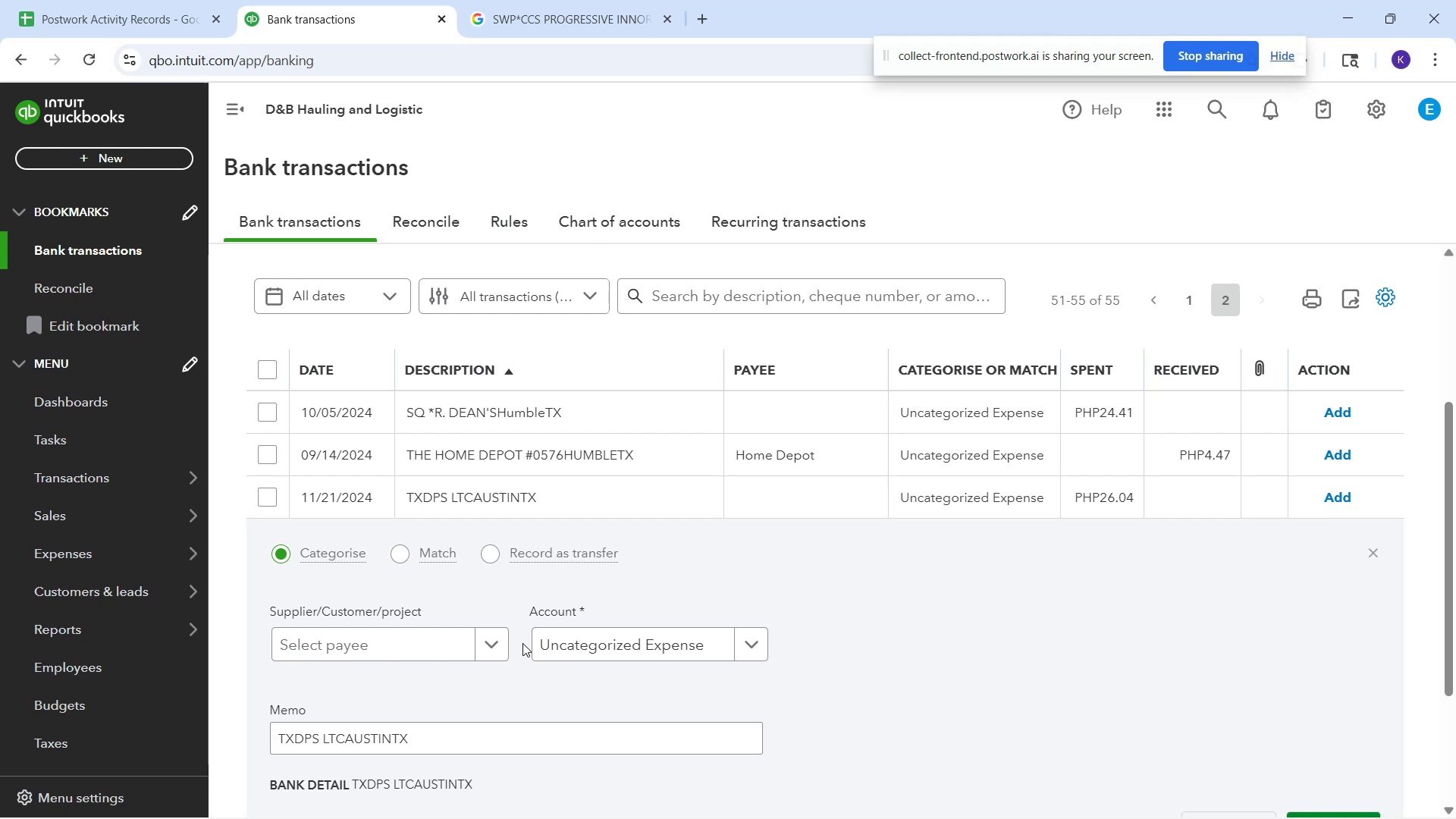 
left_click([459, 654])
 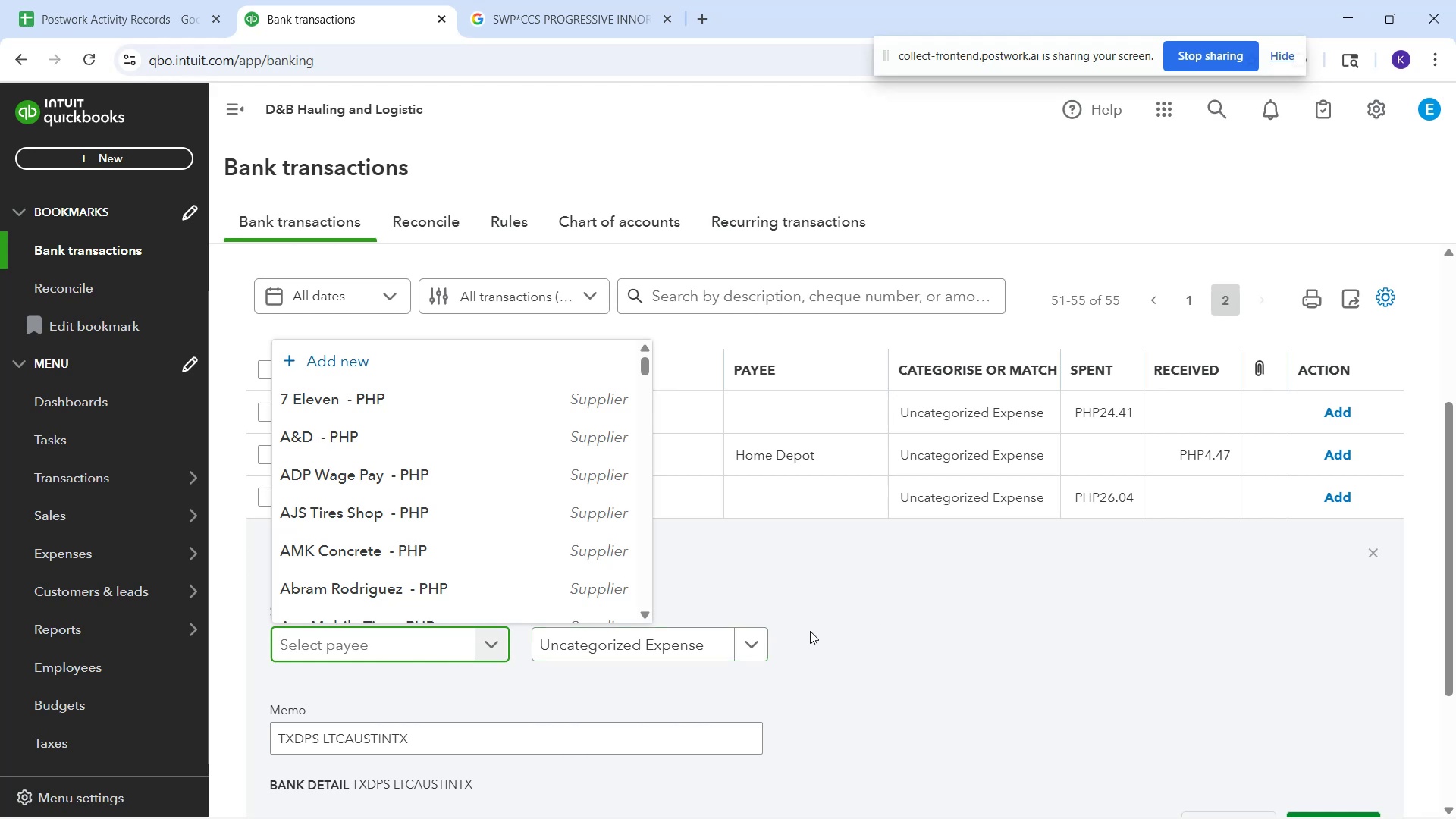 
wait(14.28)
 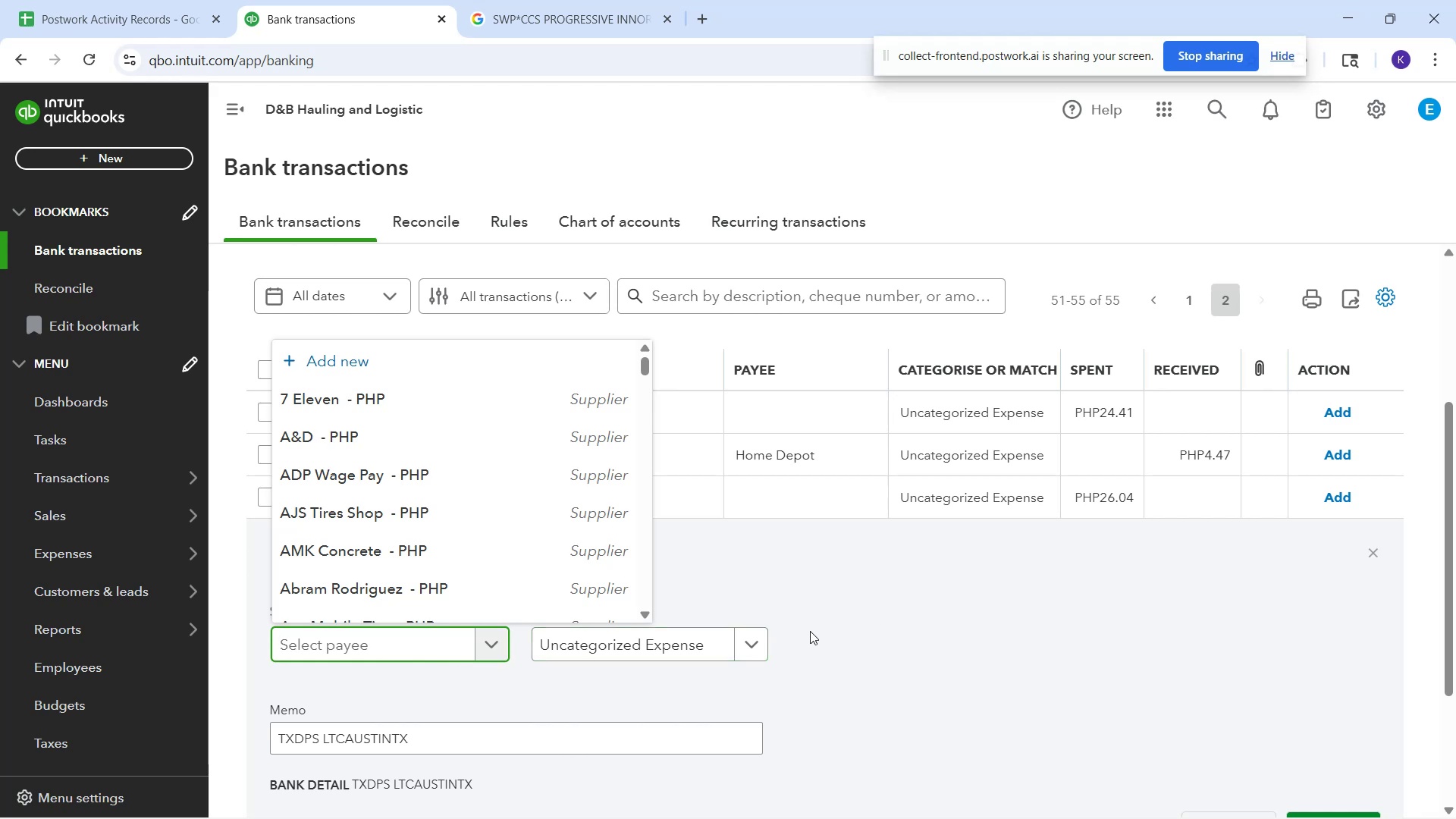 
type(lices)
key(Backspace)
 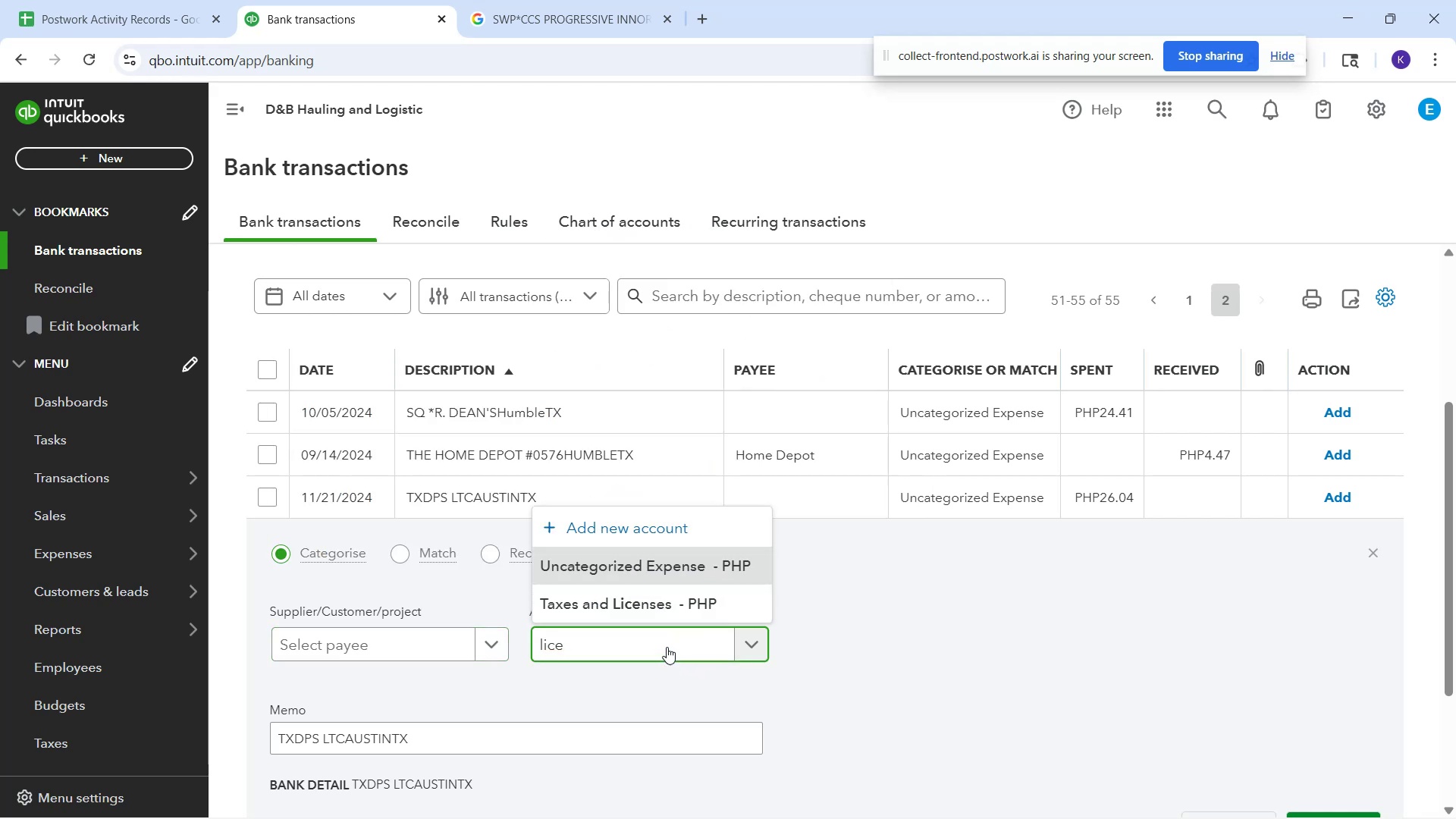 
left_click([655, 616])
 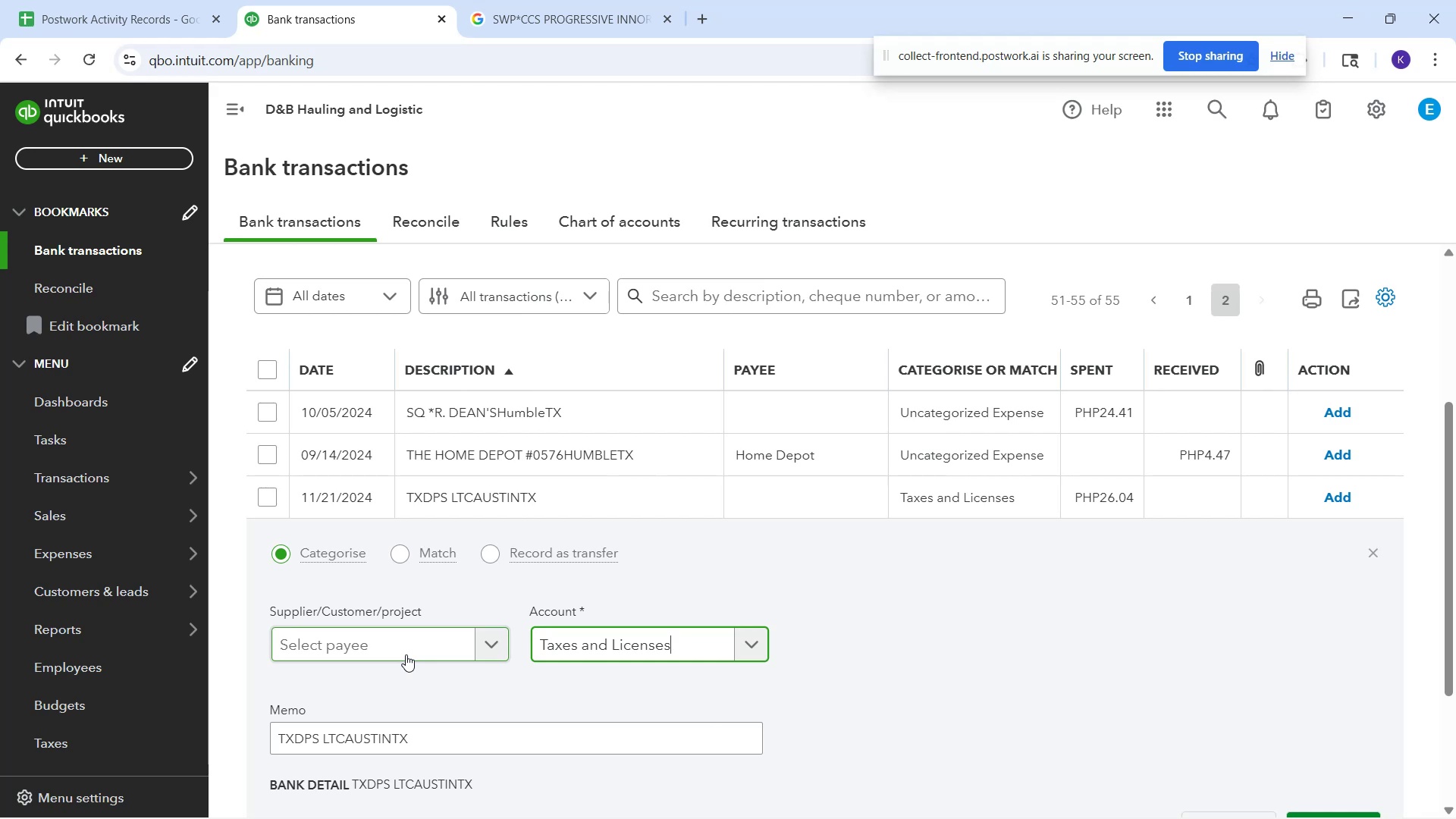 
wait(13.08)
 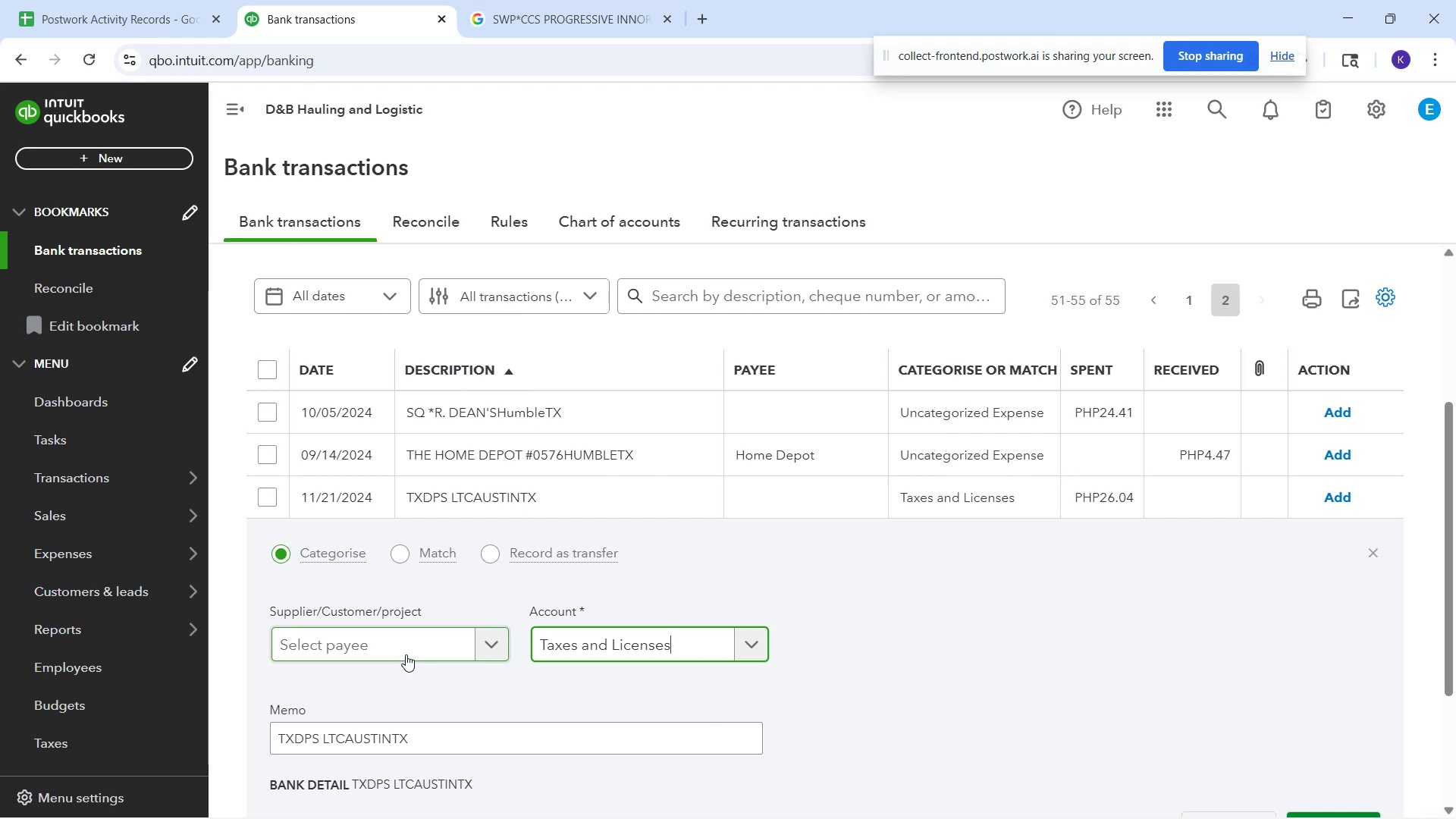 
left_click([406, 654])
 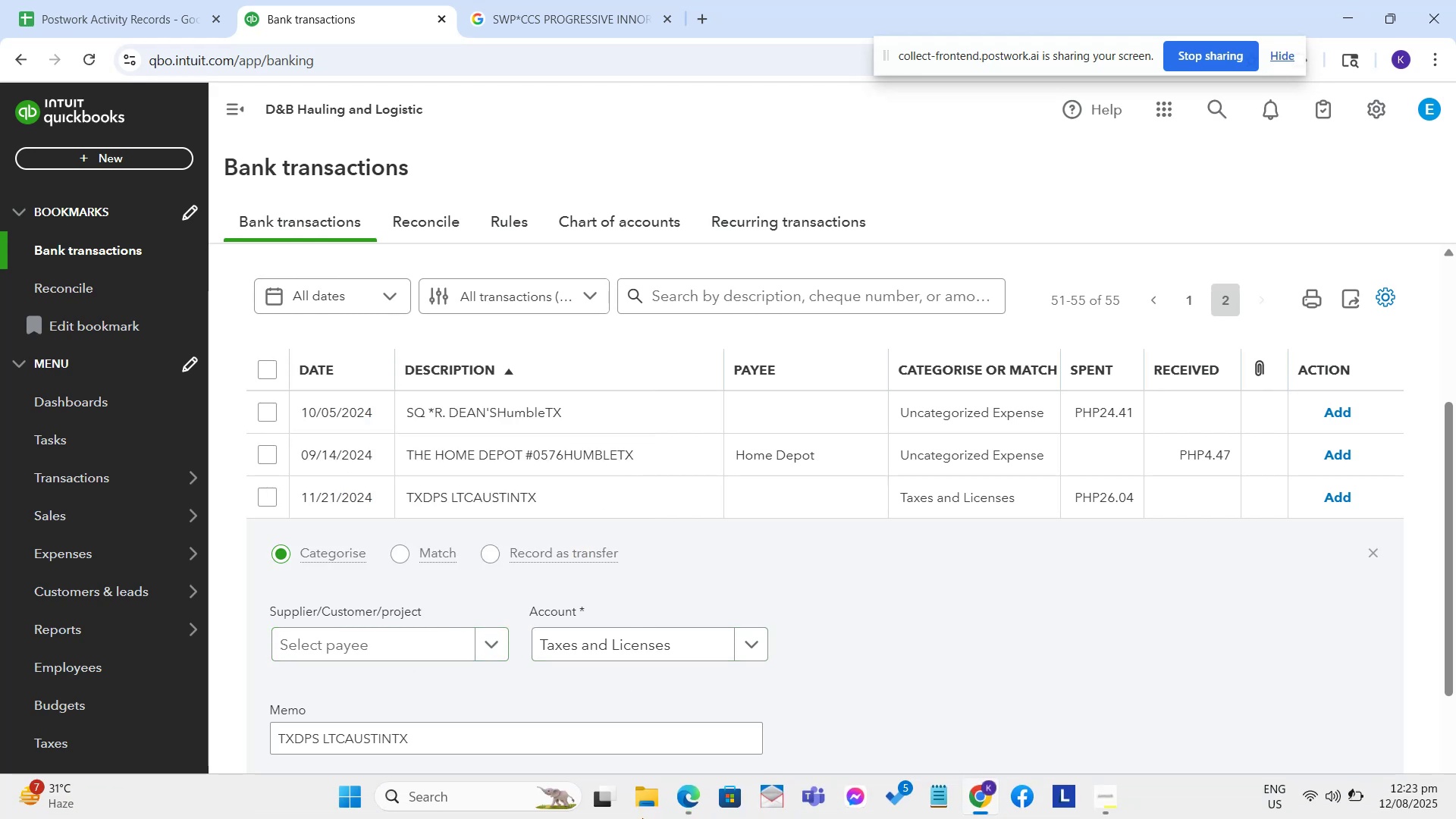 
wait(13.55)
 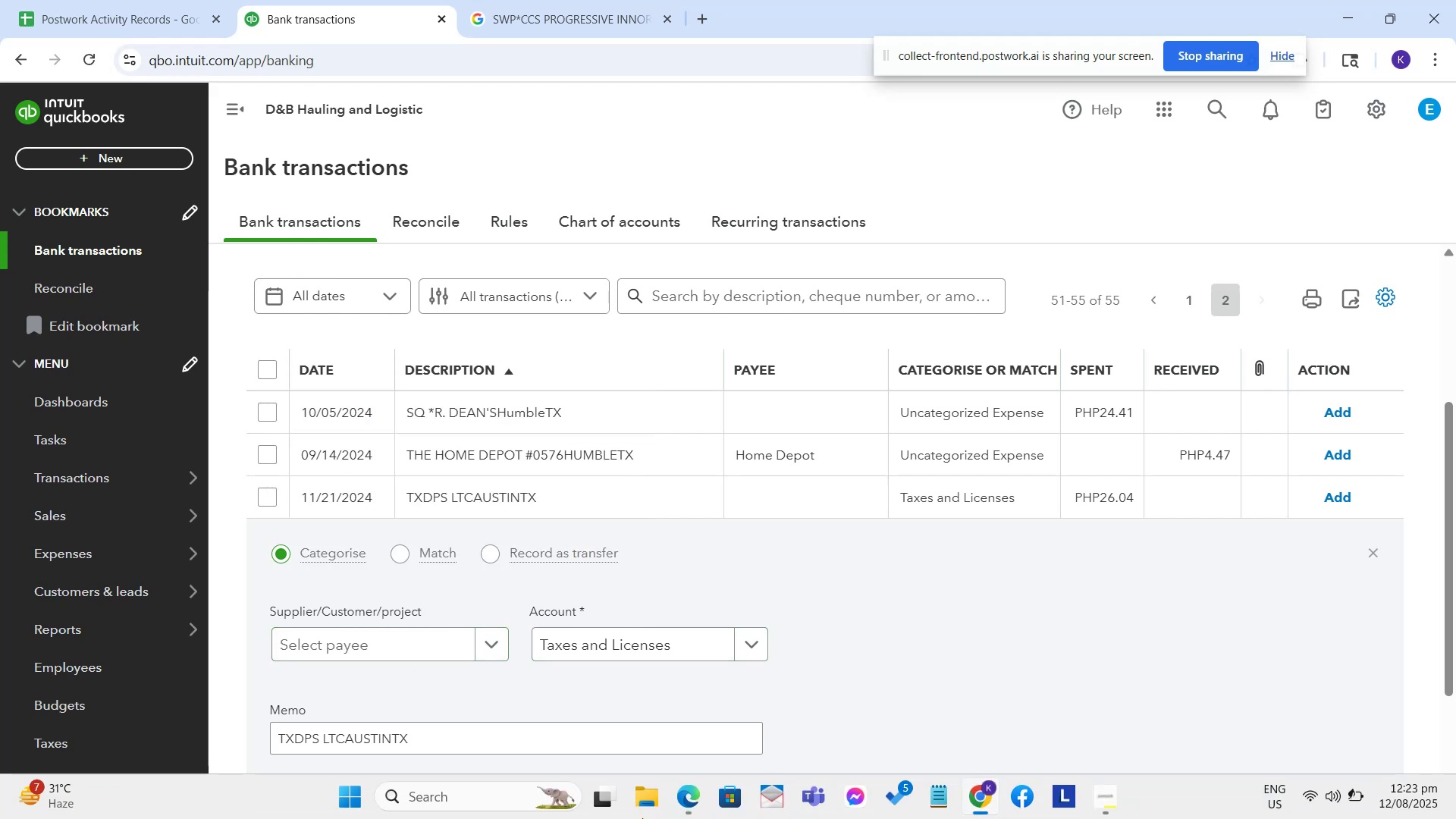 
left_click([703, 657])
 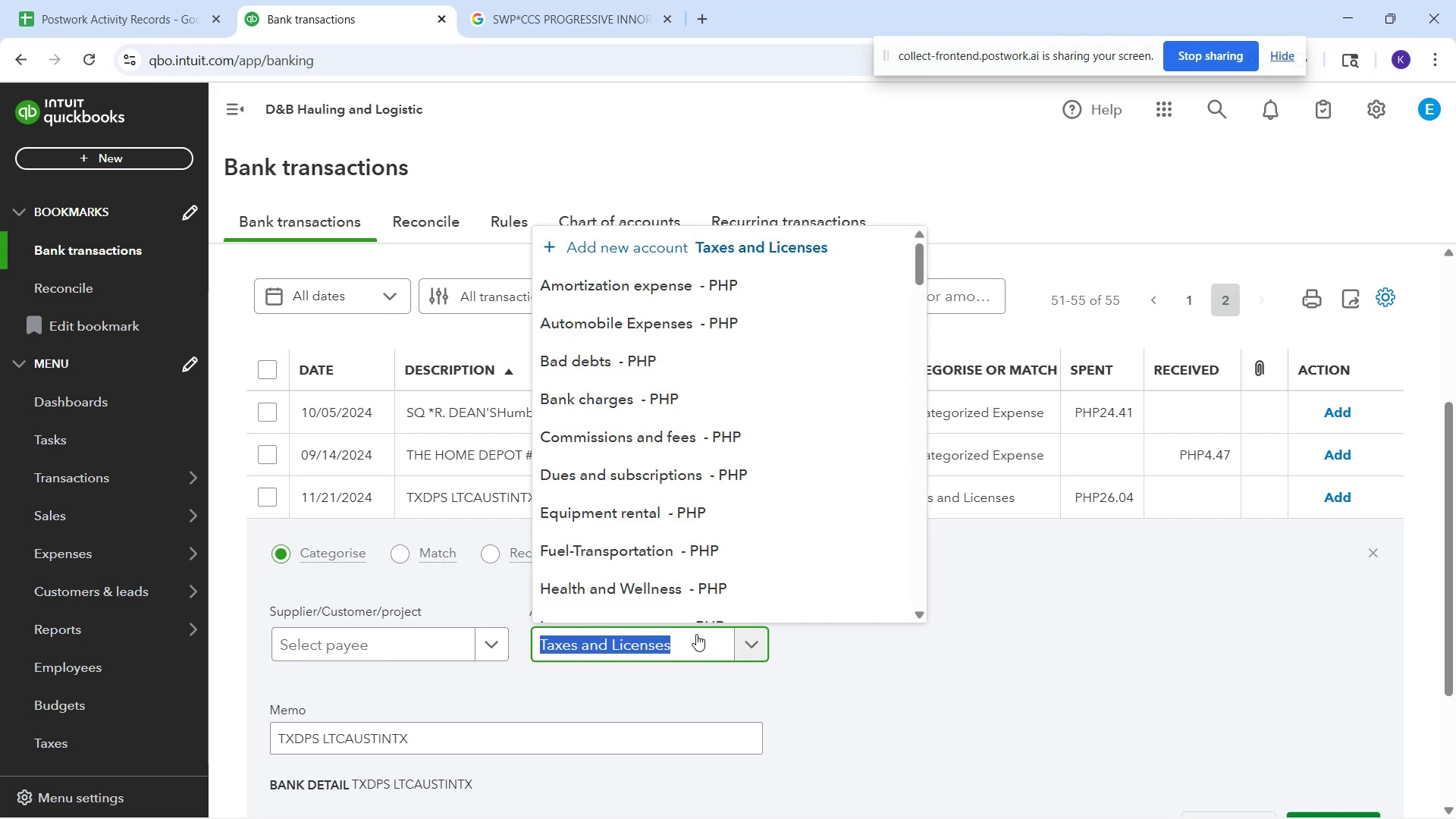 
scroll: coordinate [751, 551], scroll_direction: down, amount: 41.0
 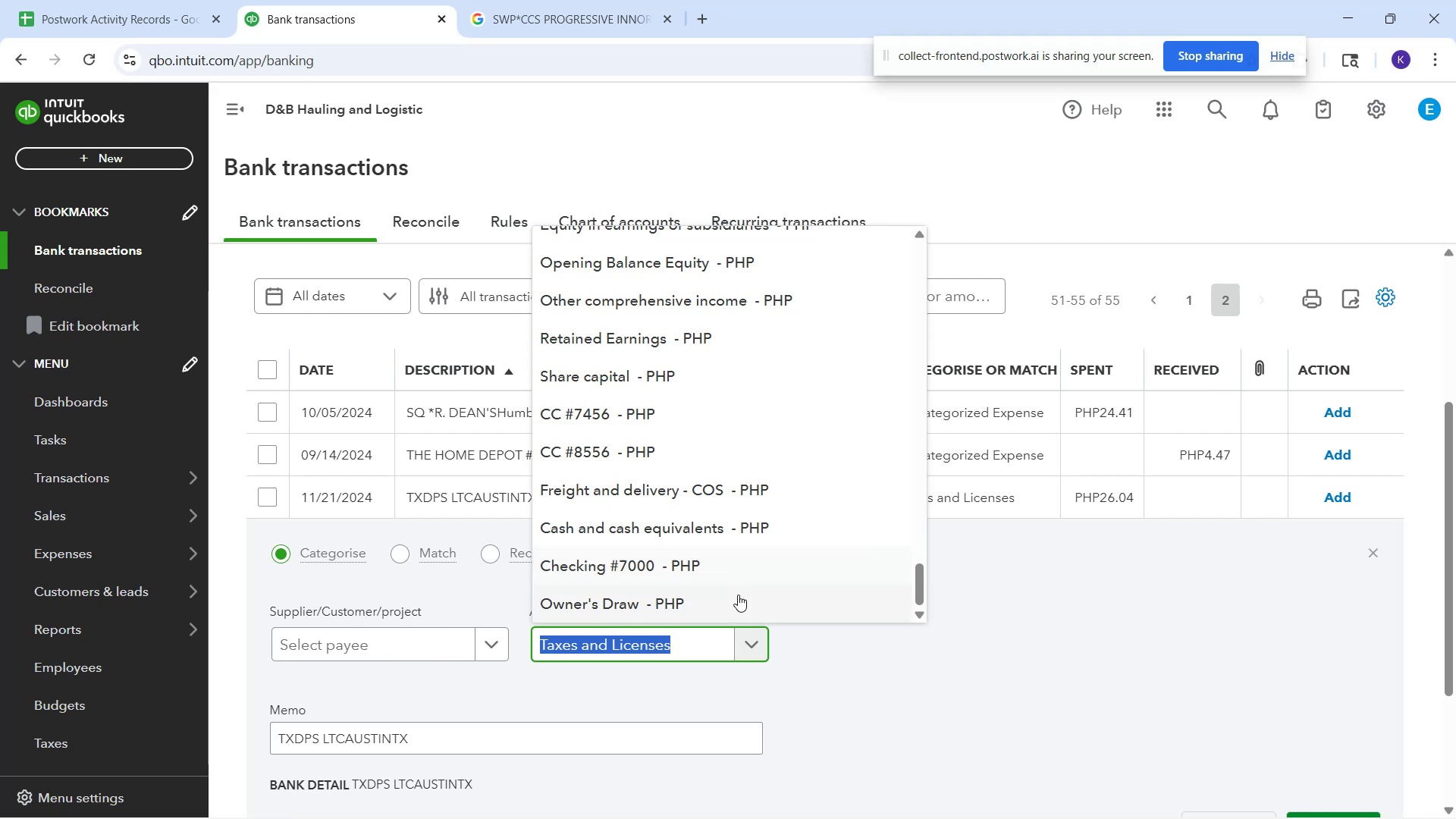 
left_click([738, 595])
 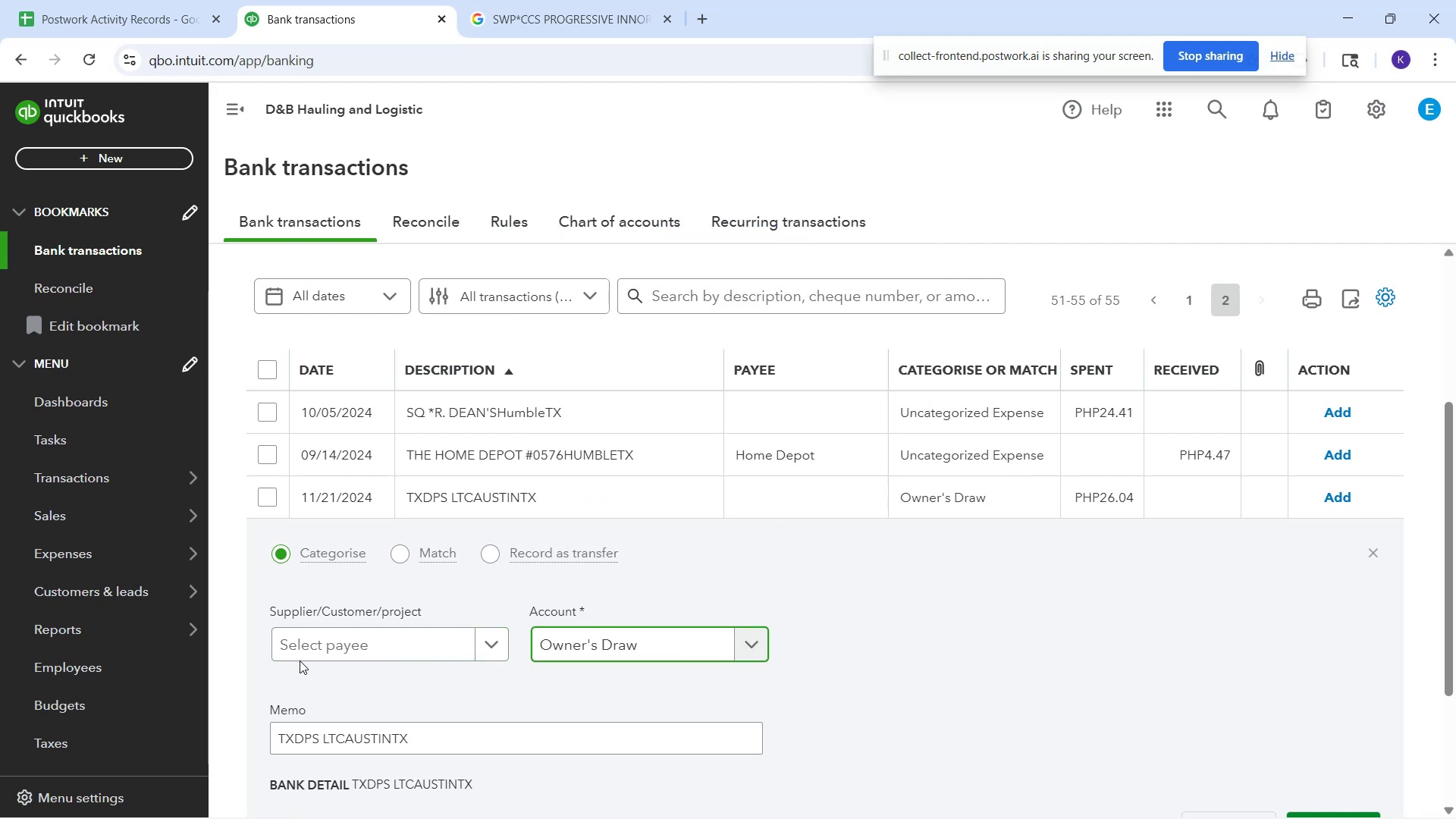 
left_click([295, 654])
 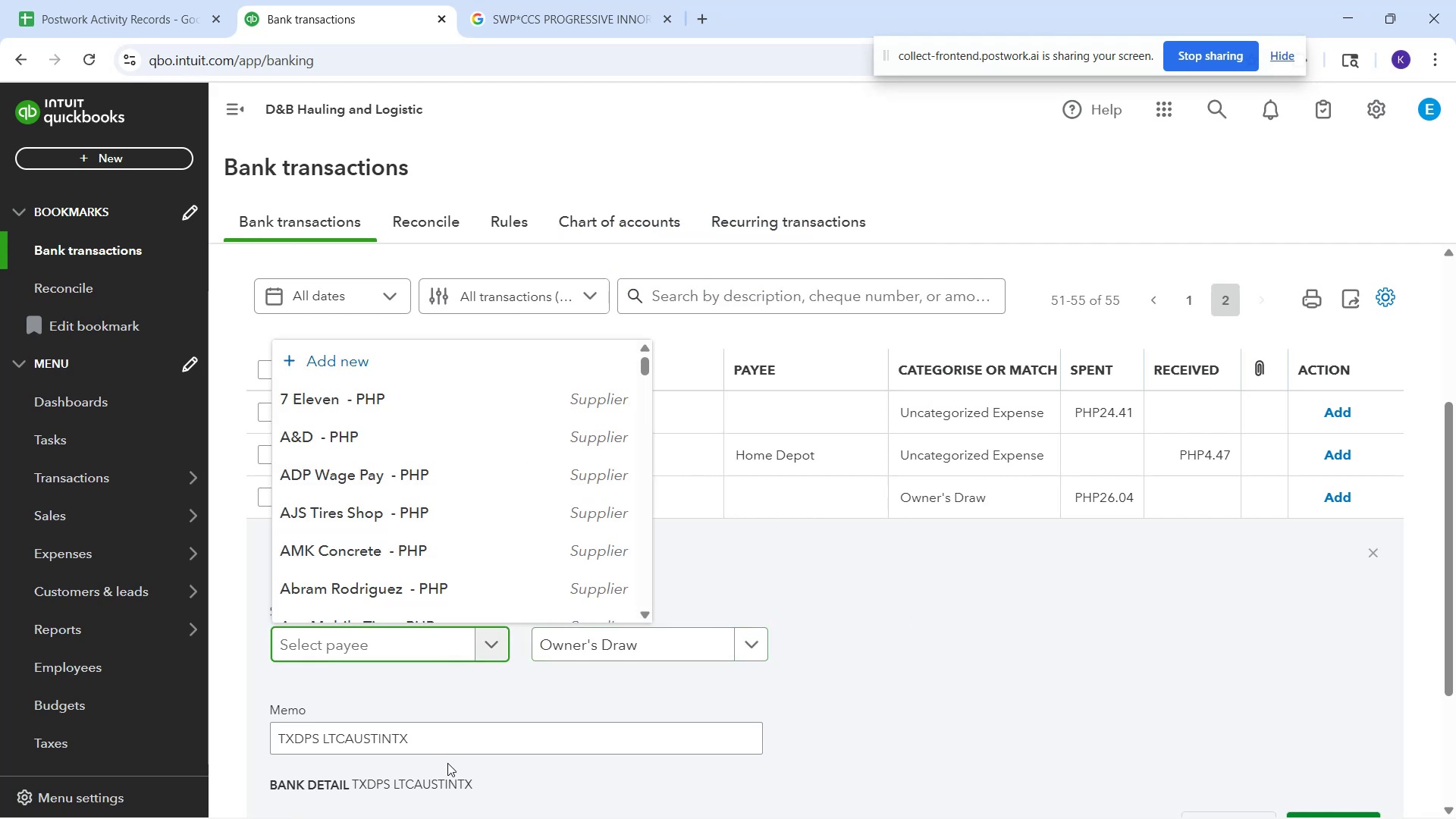 
wait(11.34)
 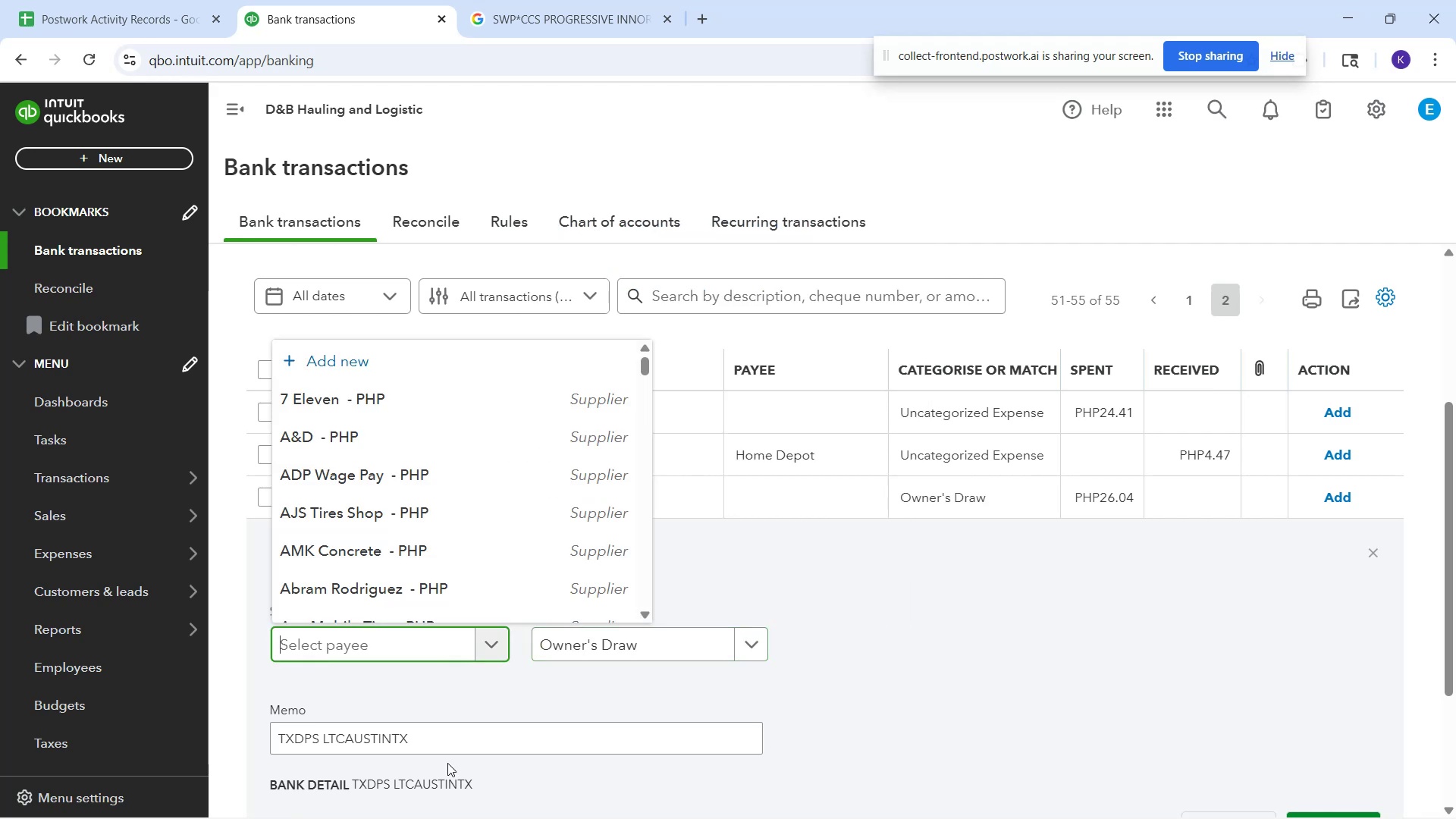 
type(TXDPS)
 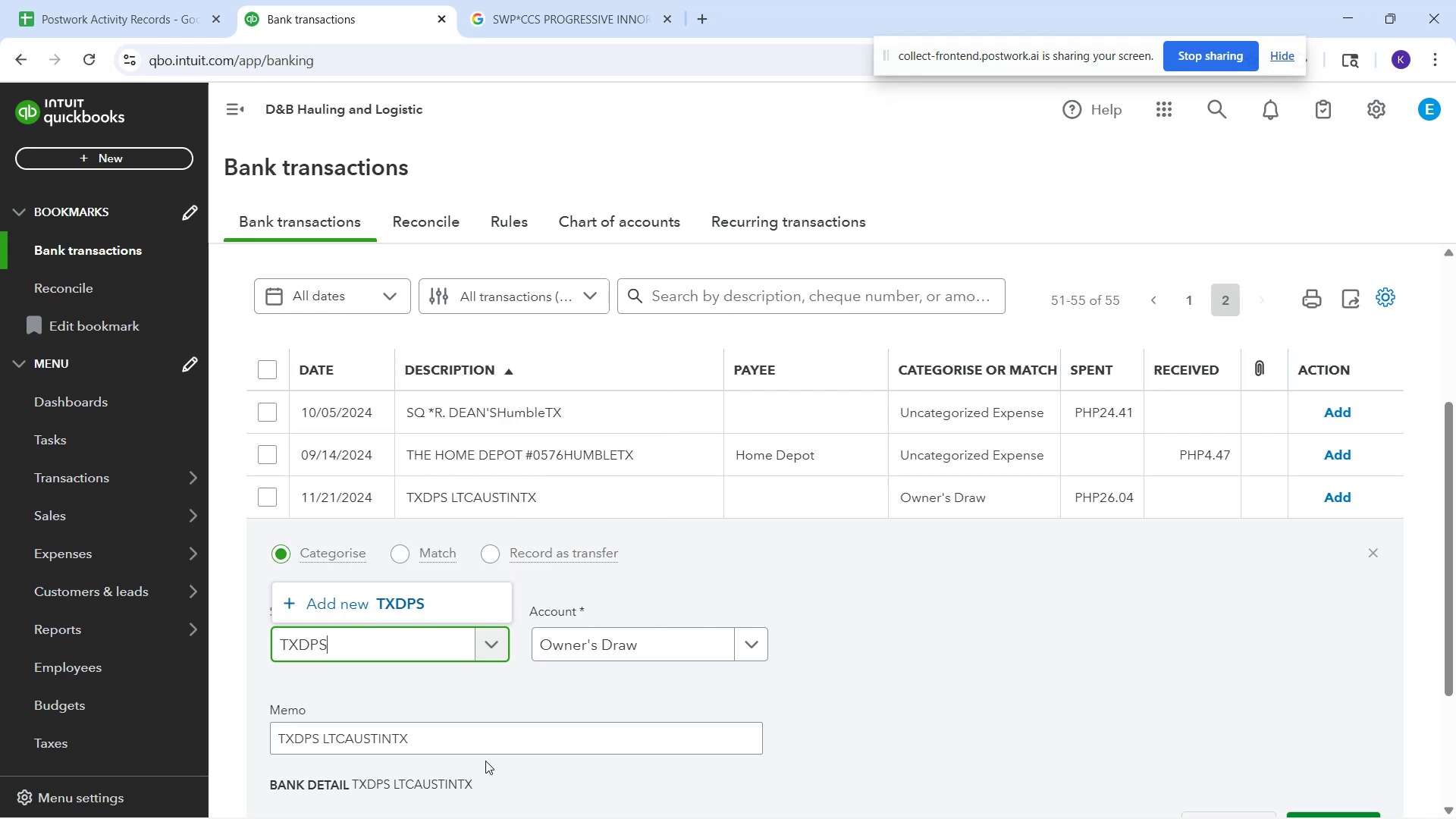 
key(Space)
 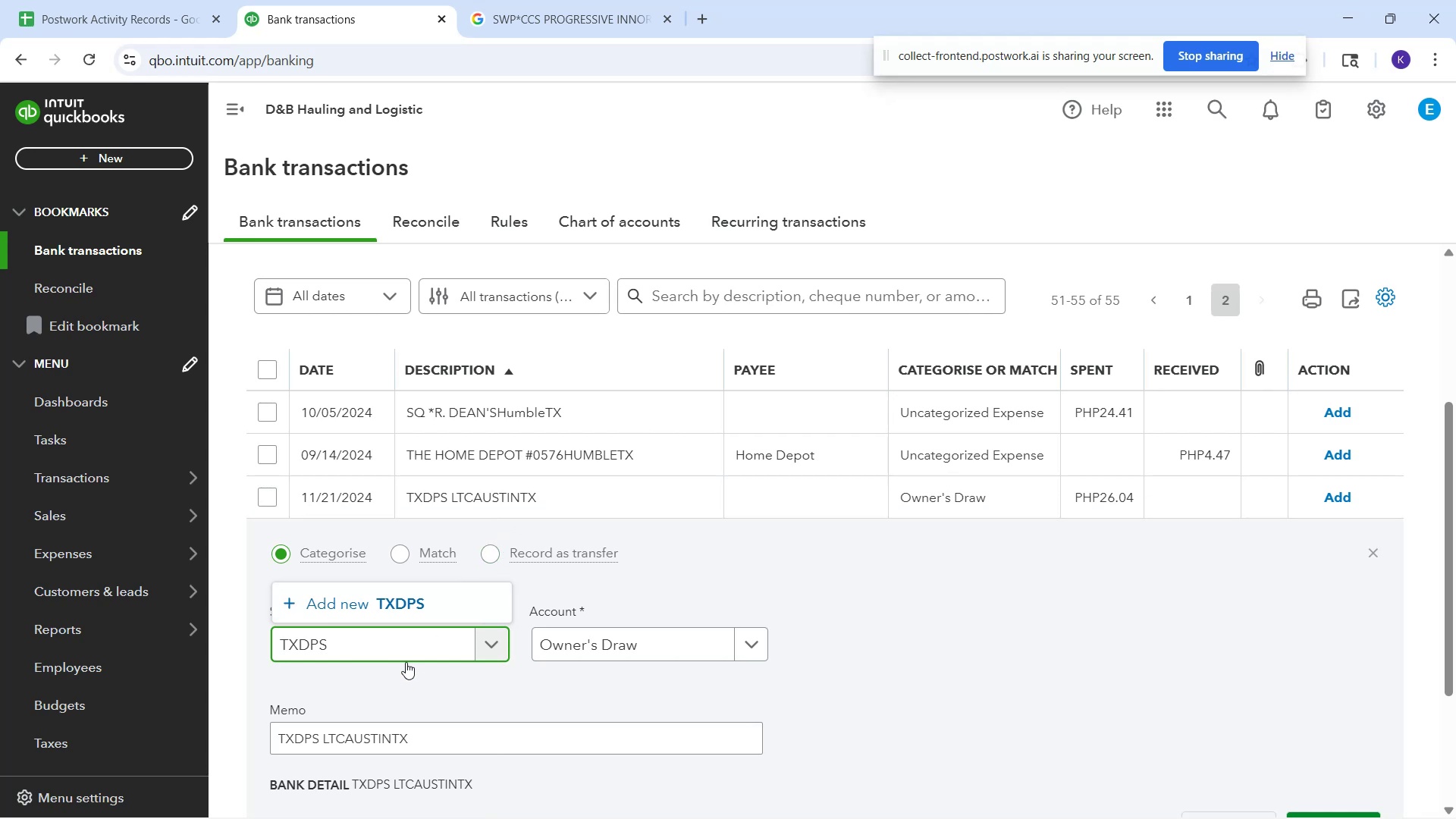 
wait(6.95)
 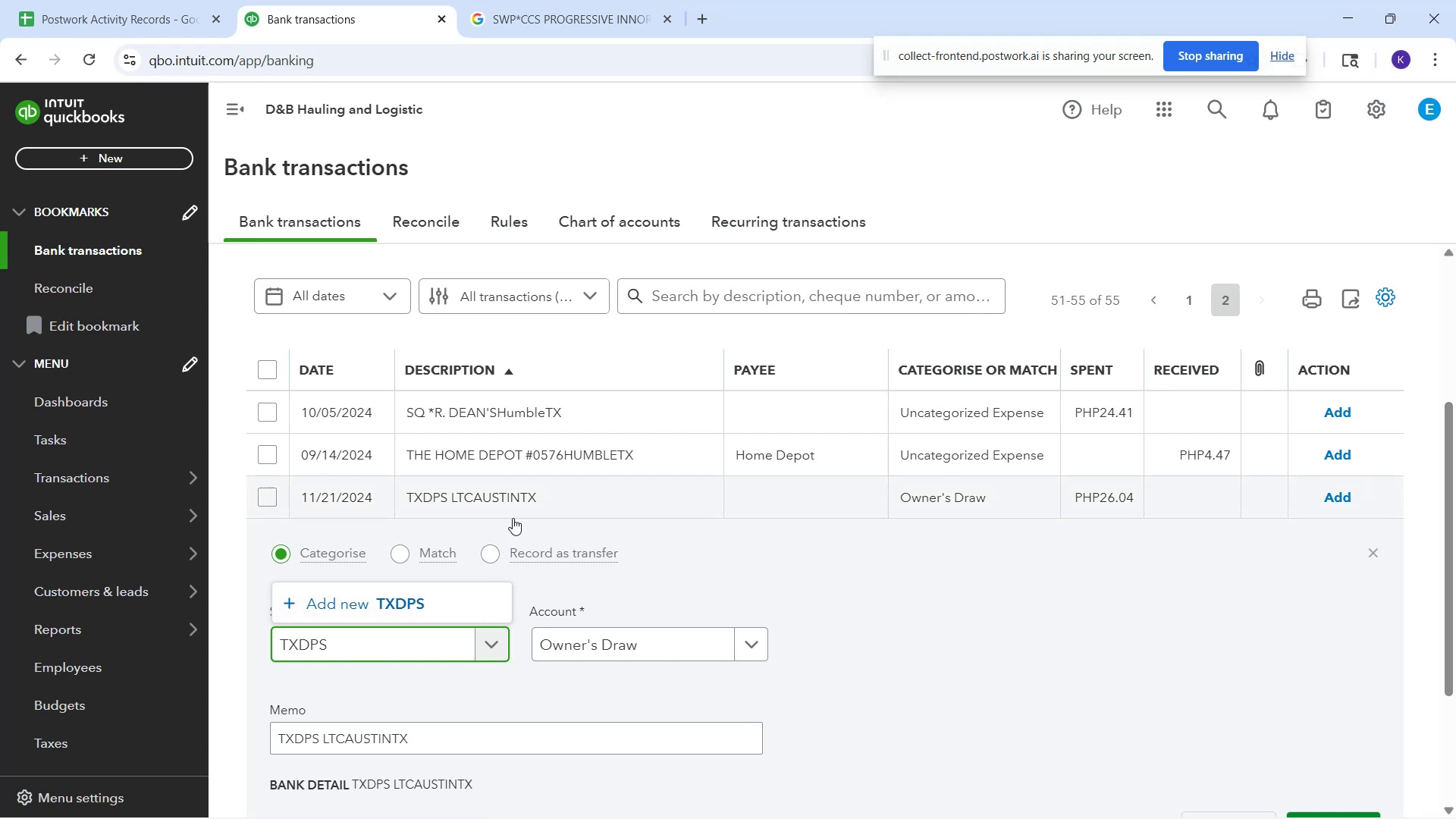 
left_click([395, 607])
 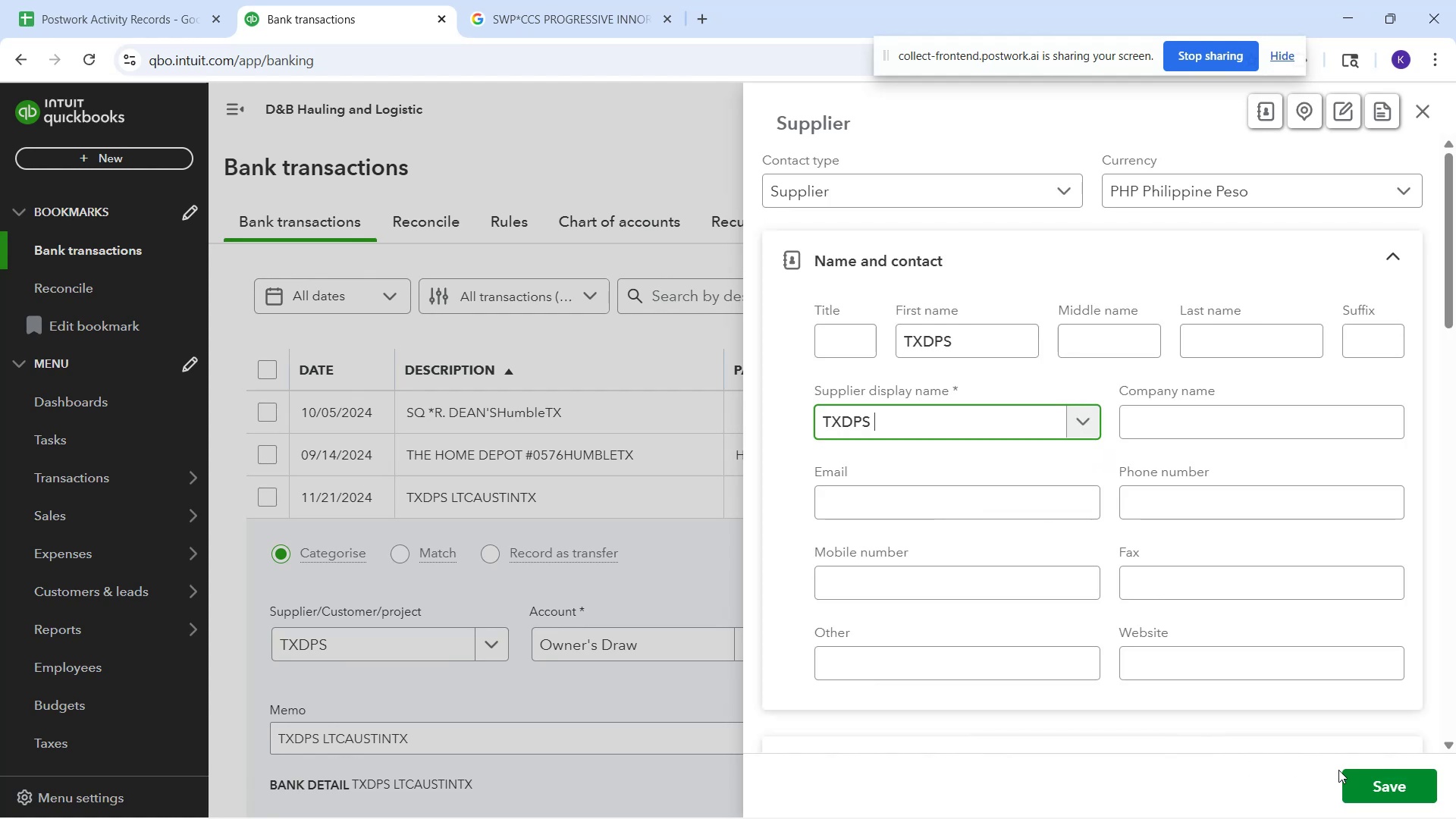 
left_click([1354, 774])
 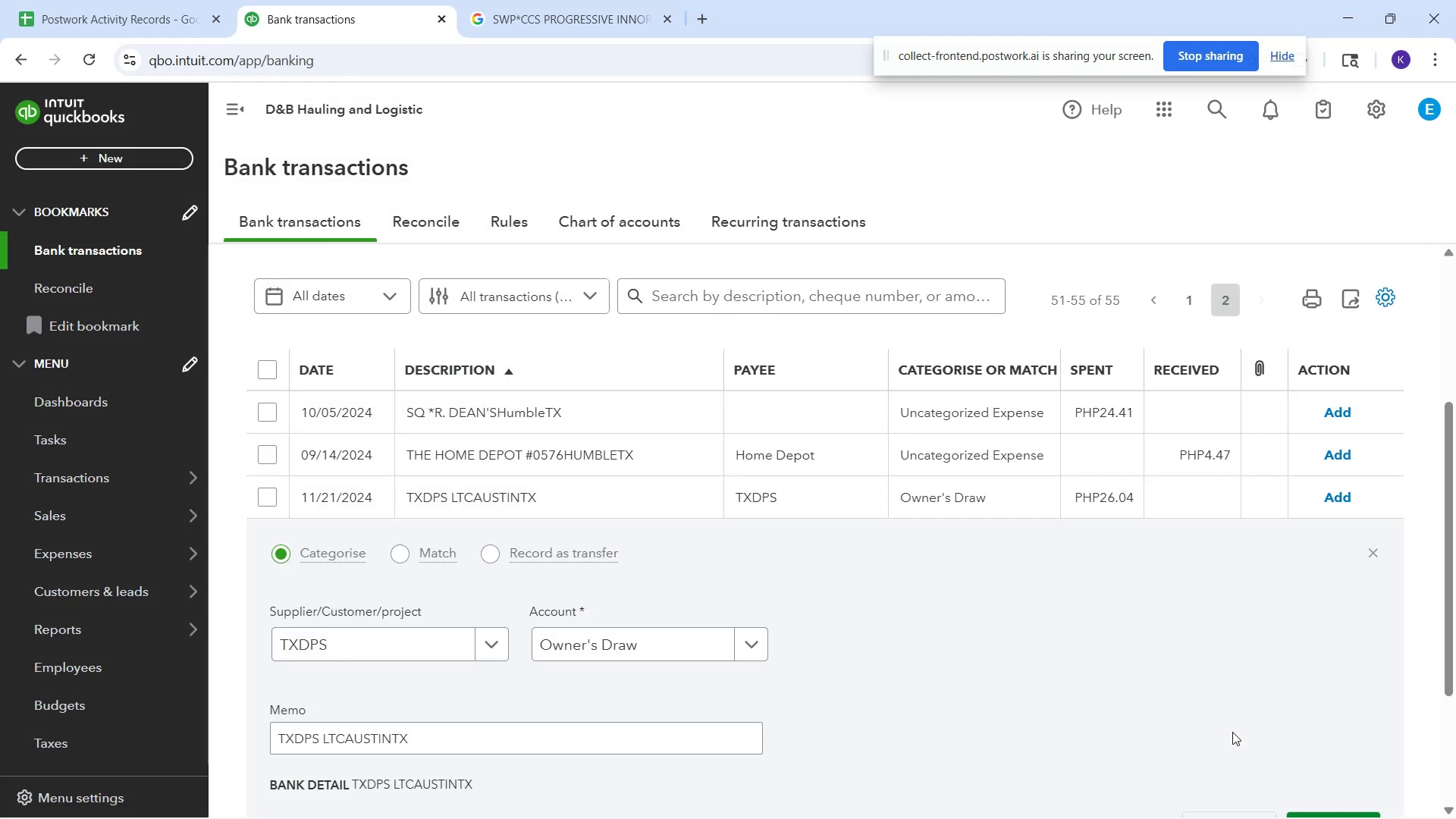 
scroll: coordinate [1012, 670], scroll_direction: down, amount: 2.0
 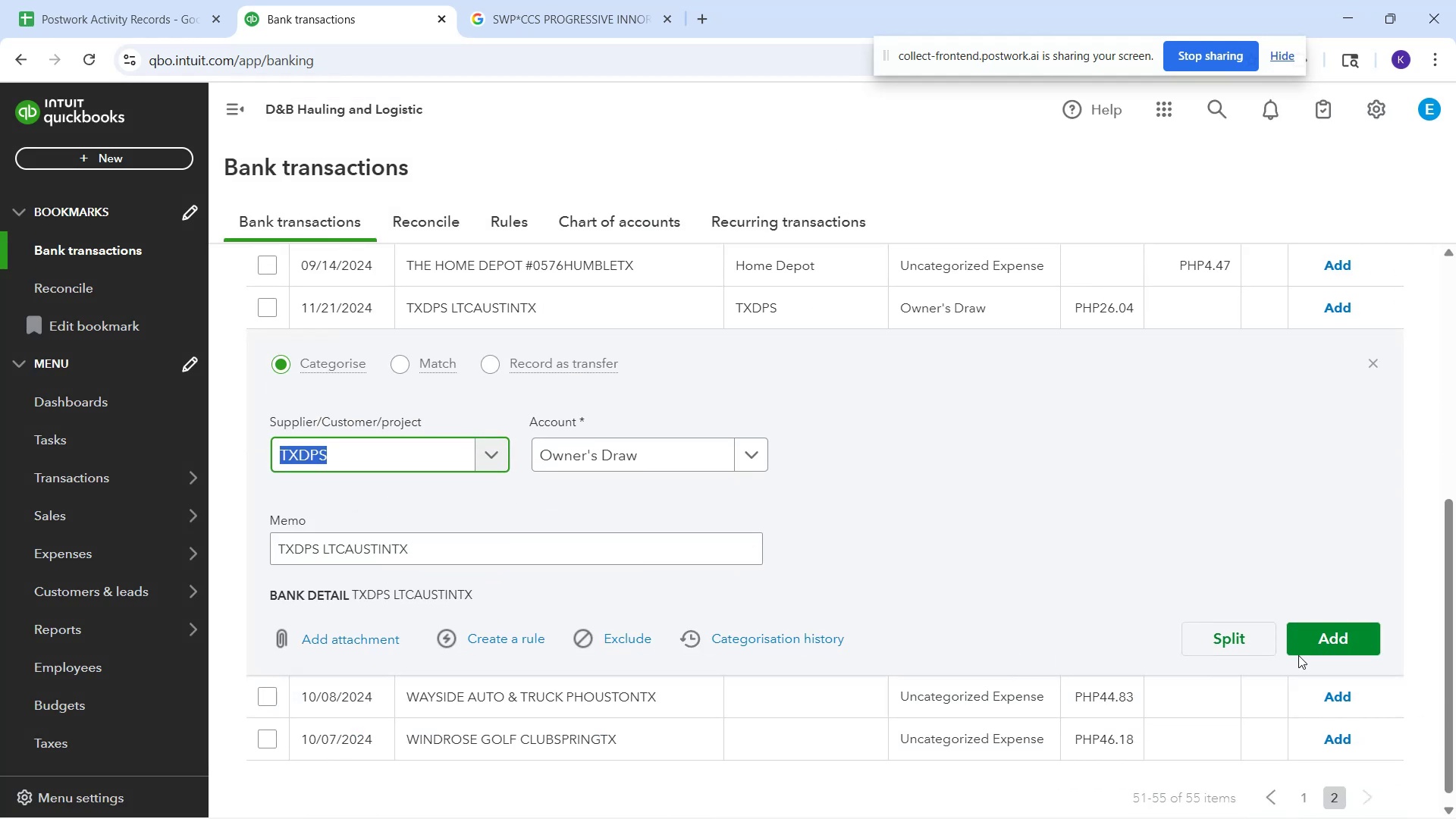 
left_click([1323, 633])
 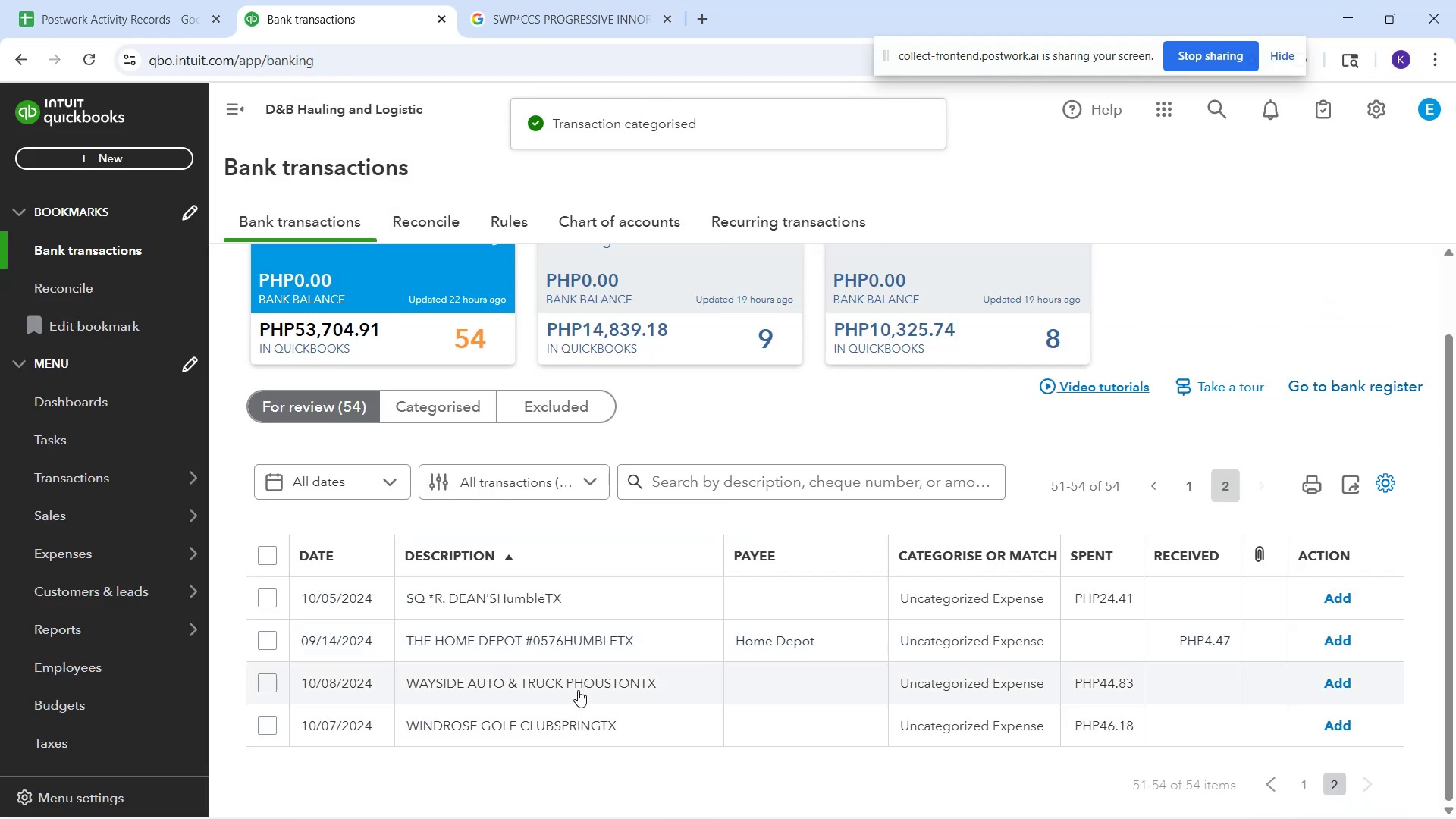 
left_click([578, 690])
 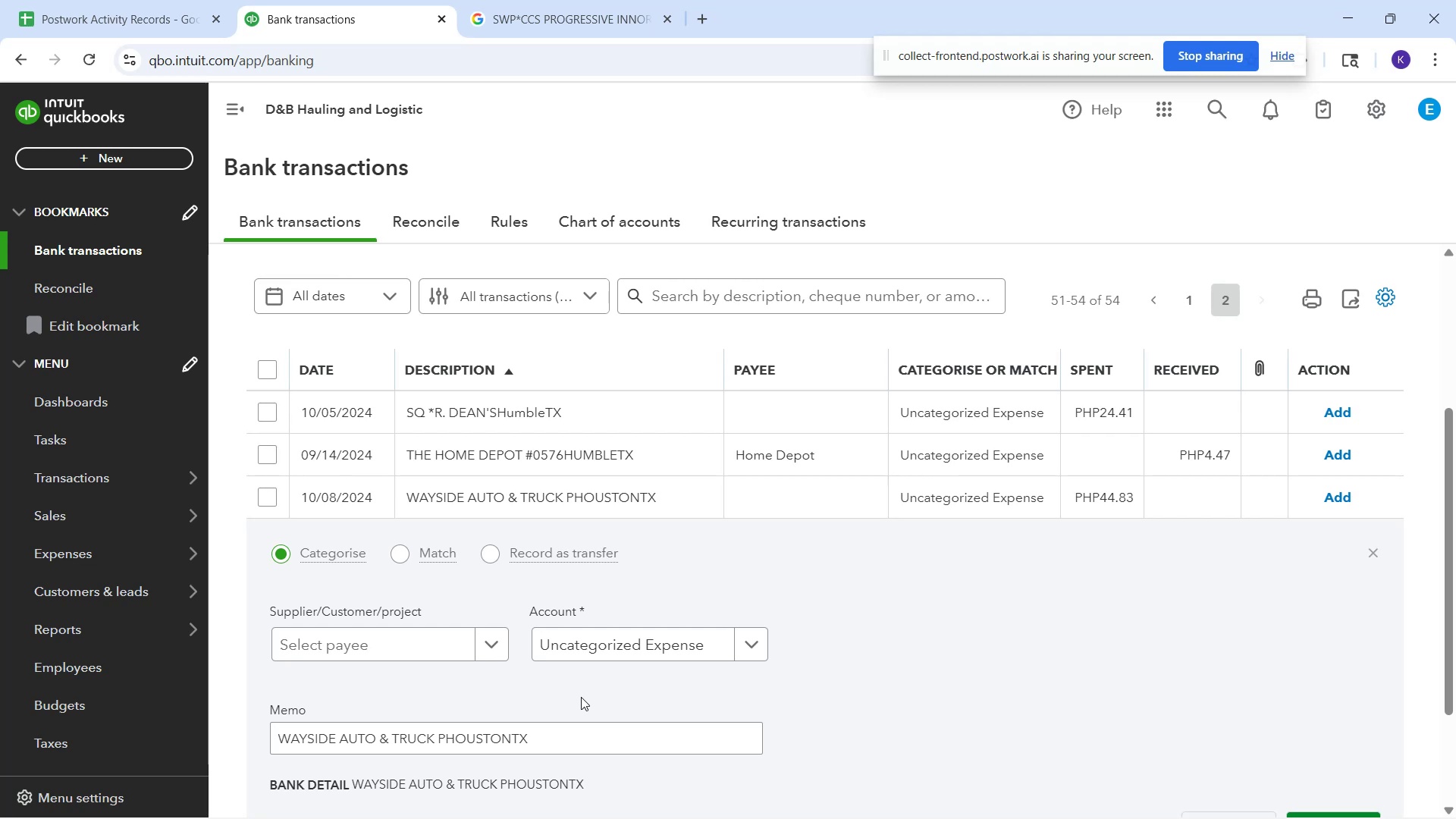 
wait(15.4)
 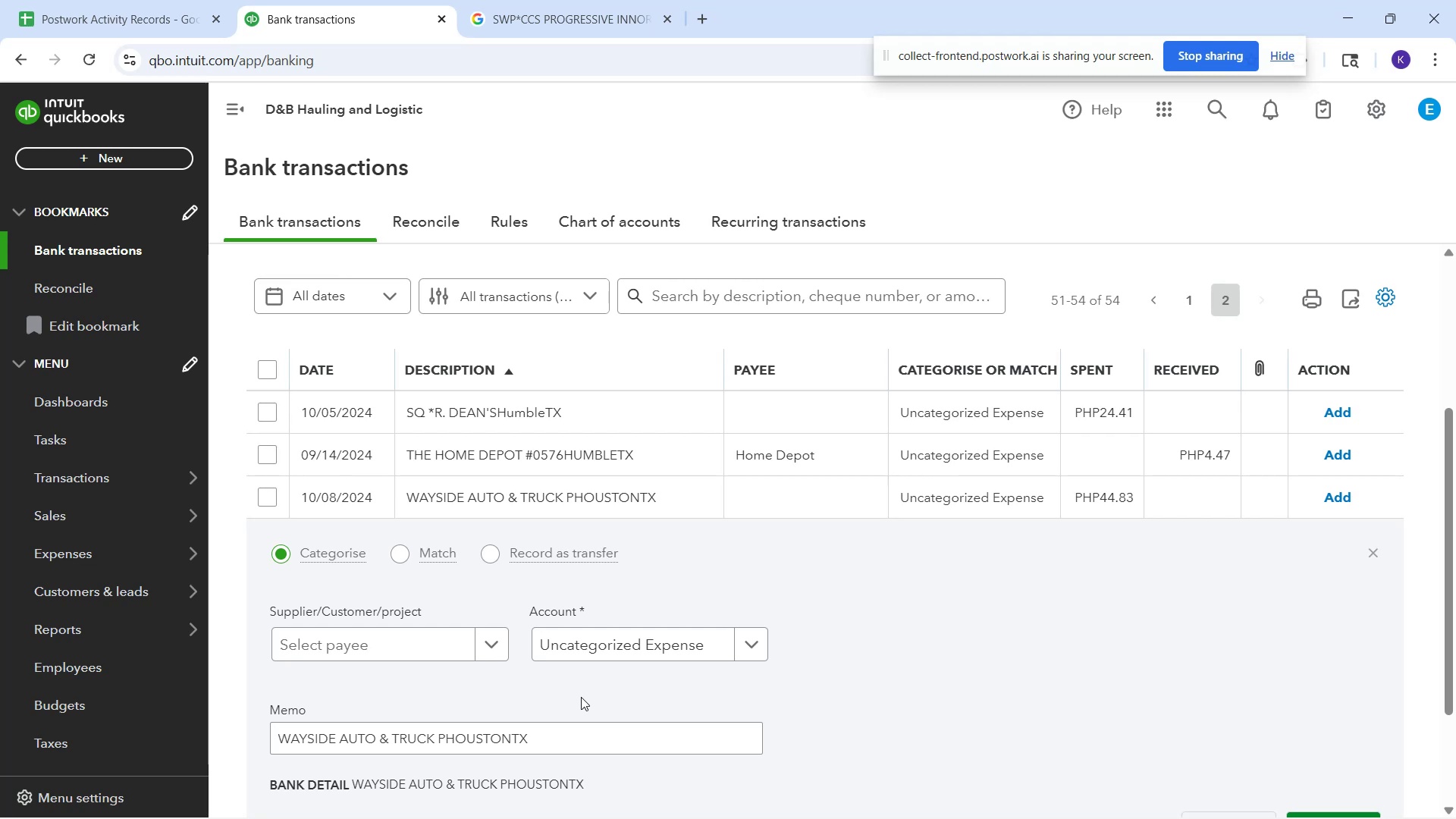 
left_click([556, 632])
 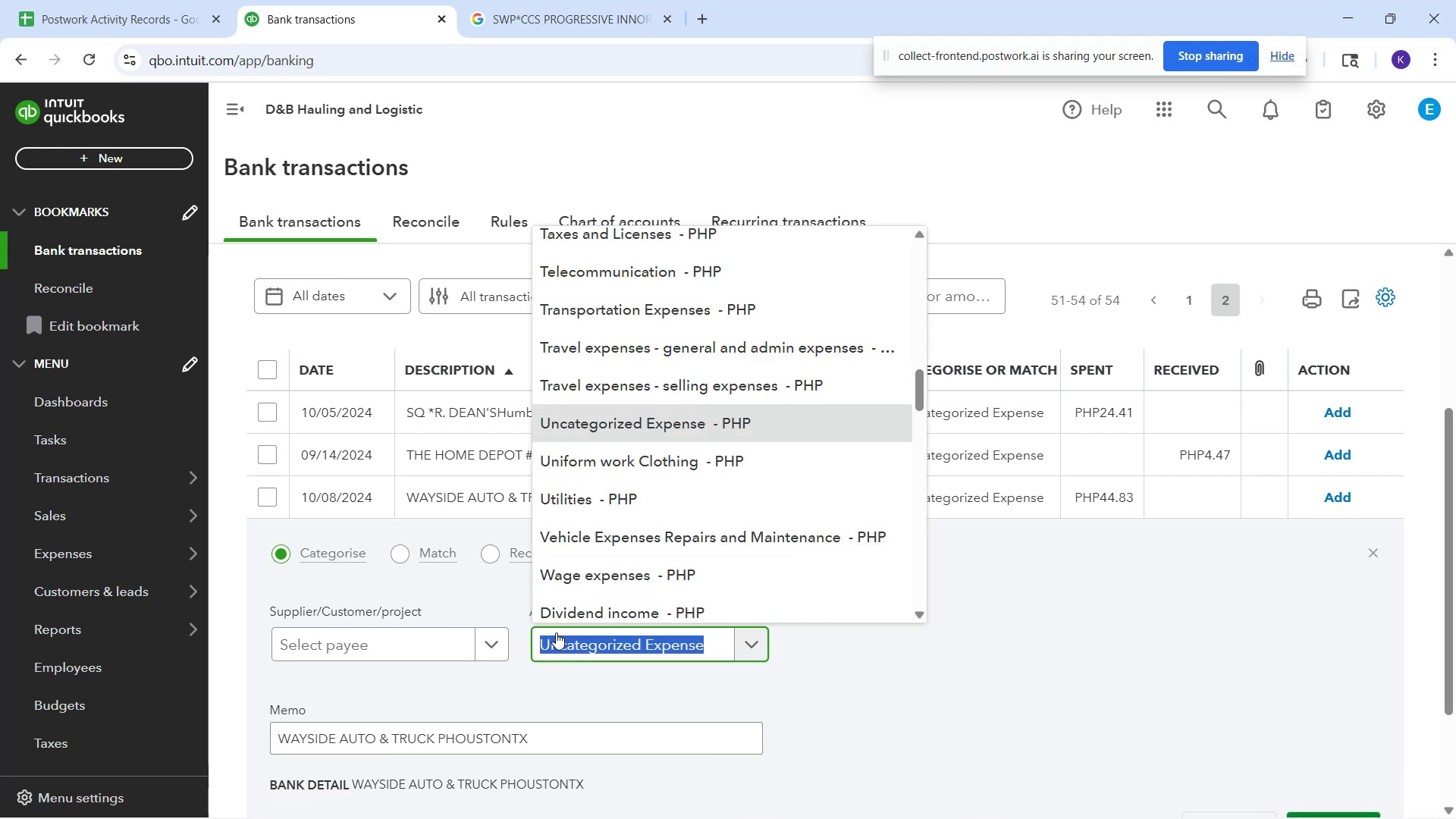 
type(veh)
 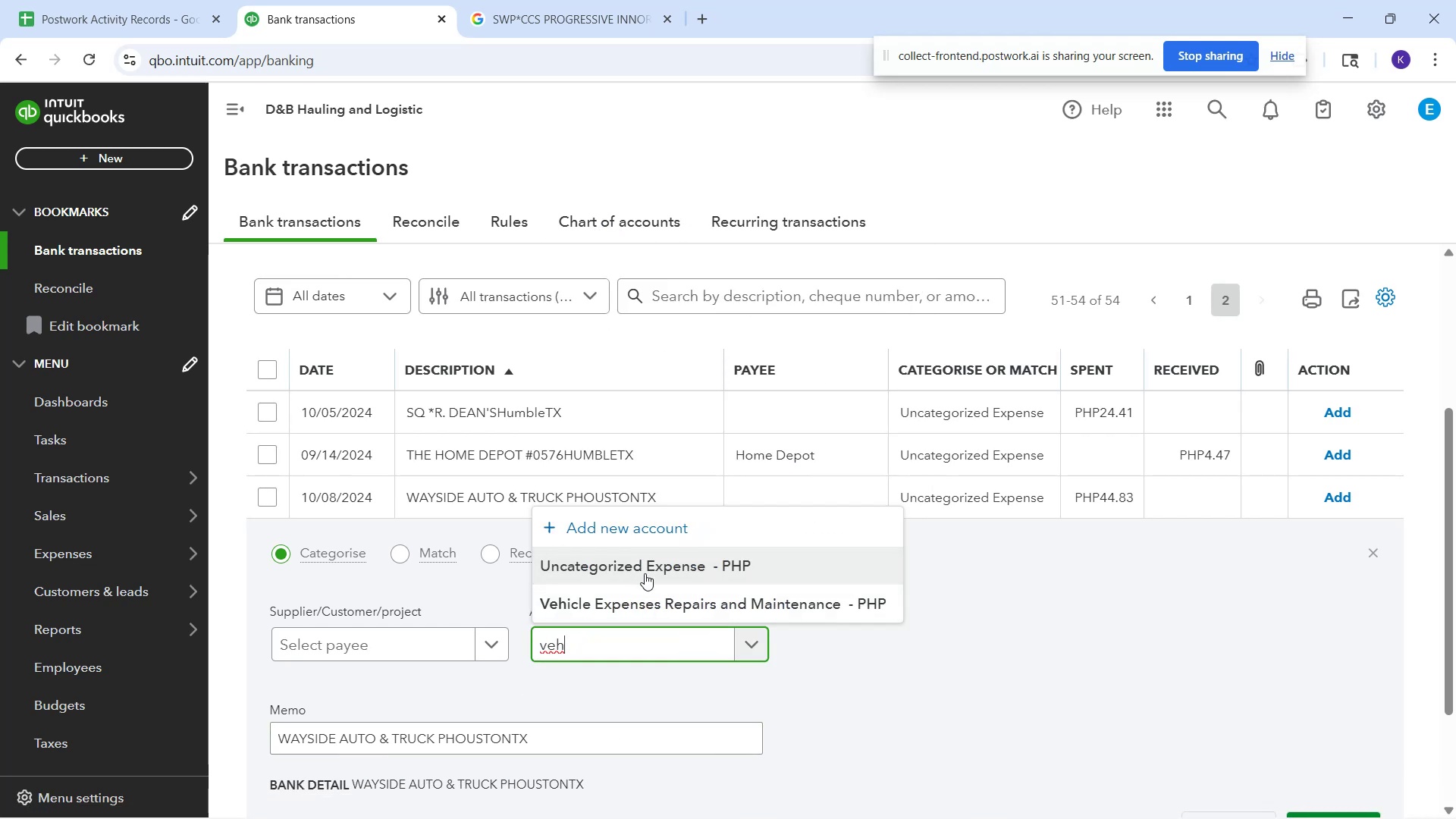 
left_click([643, 596])
 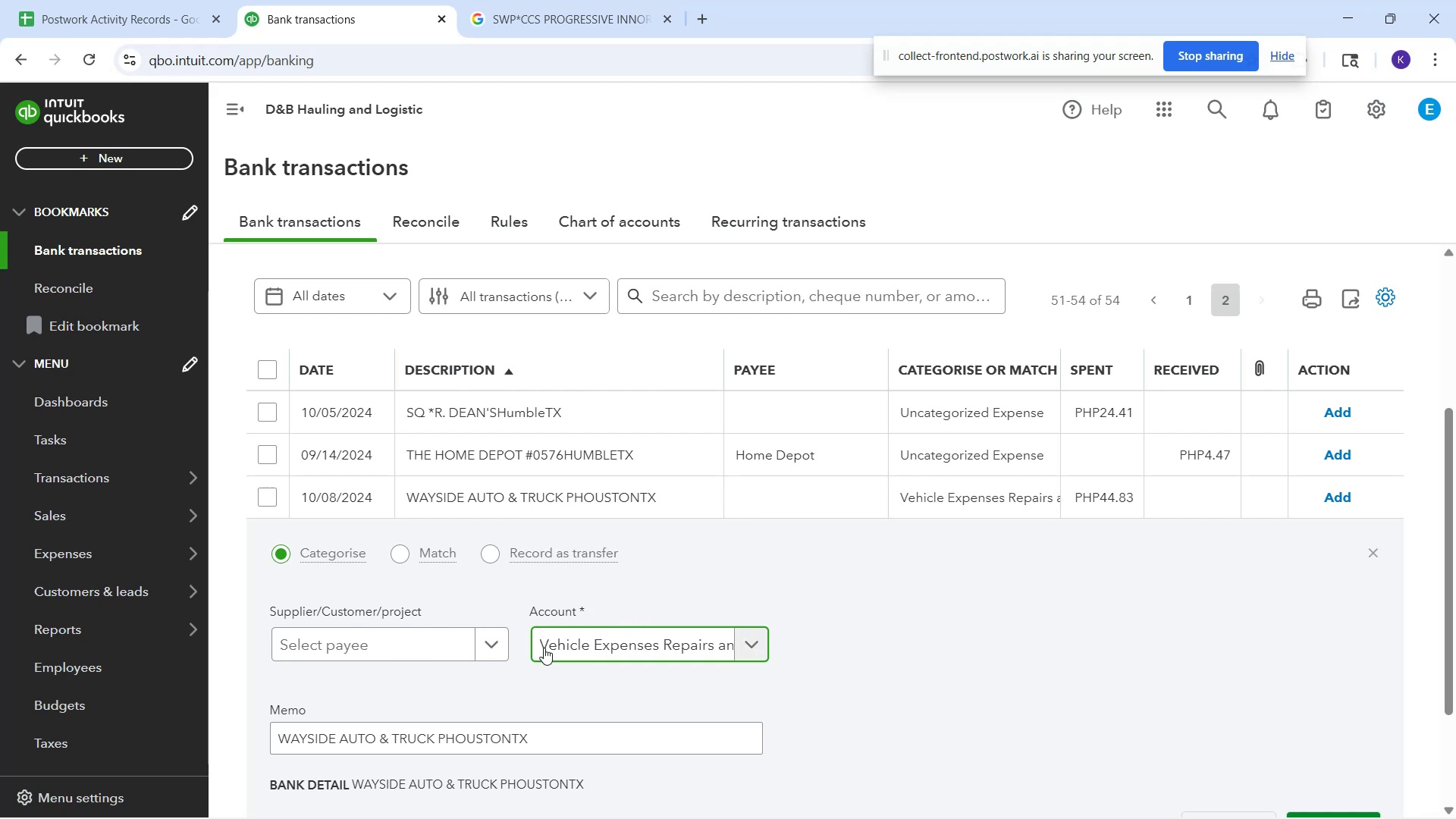 
left_click([416, 645])
 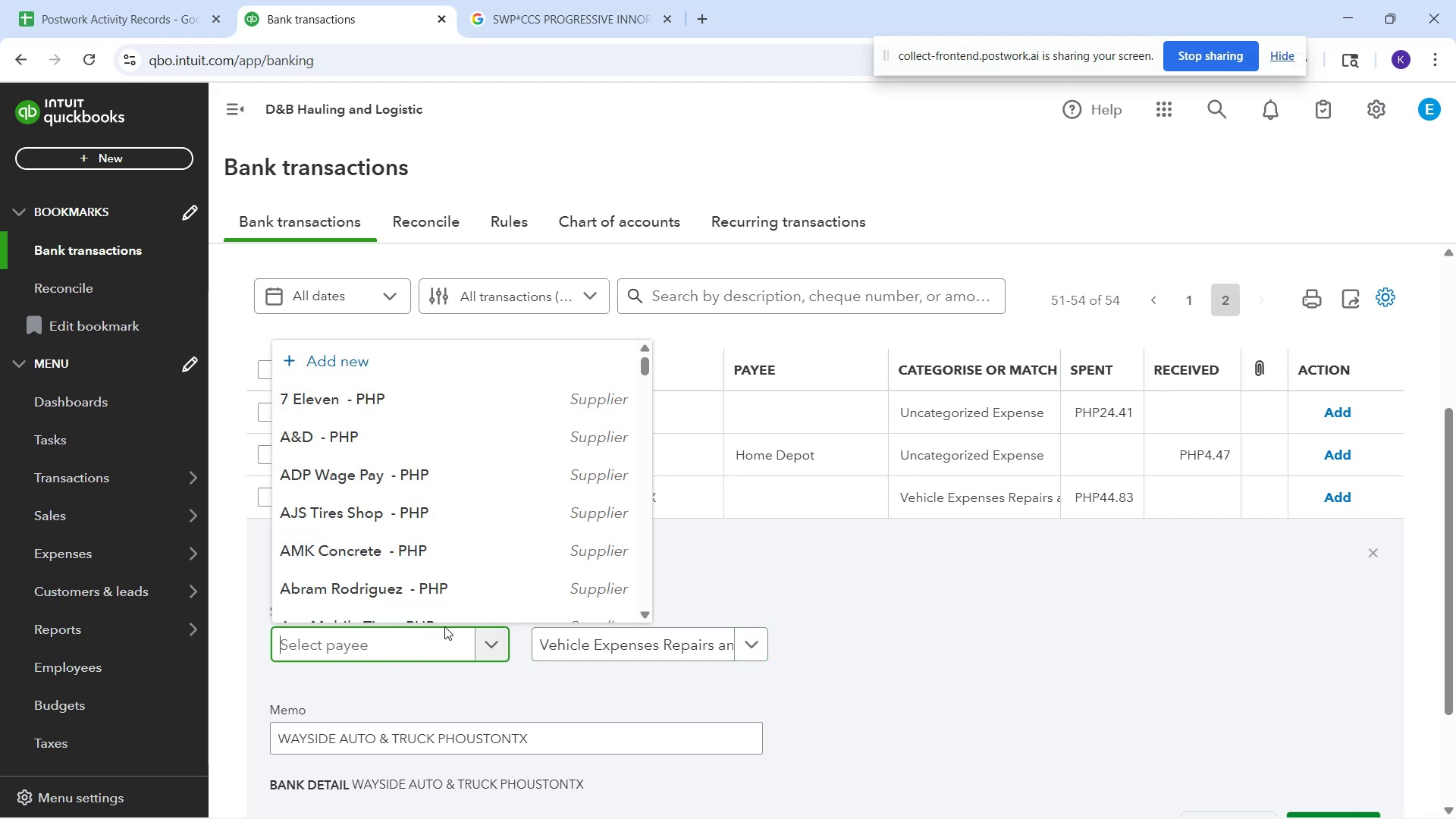 
type(Wayside Auto)
 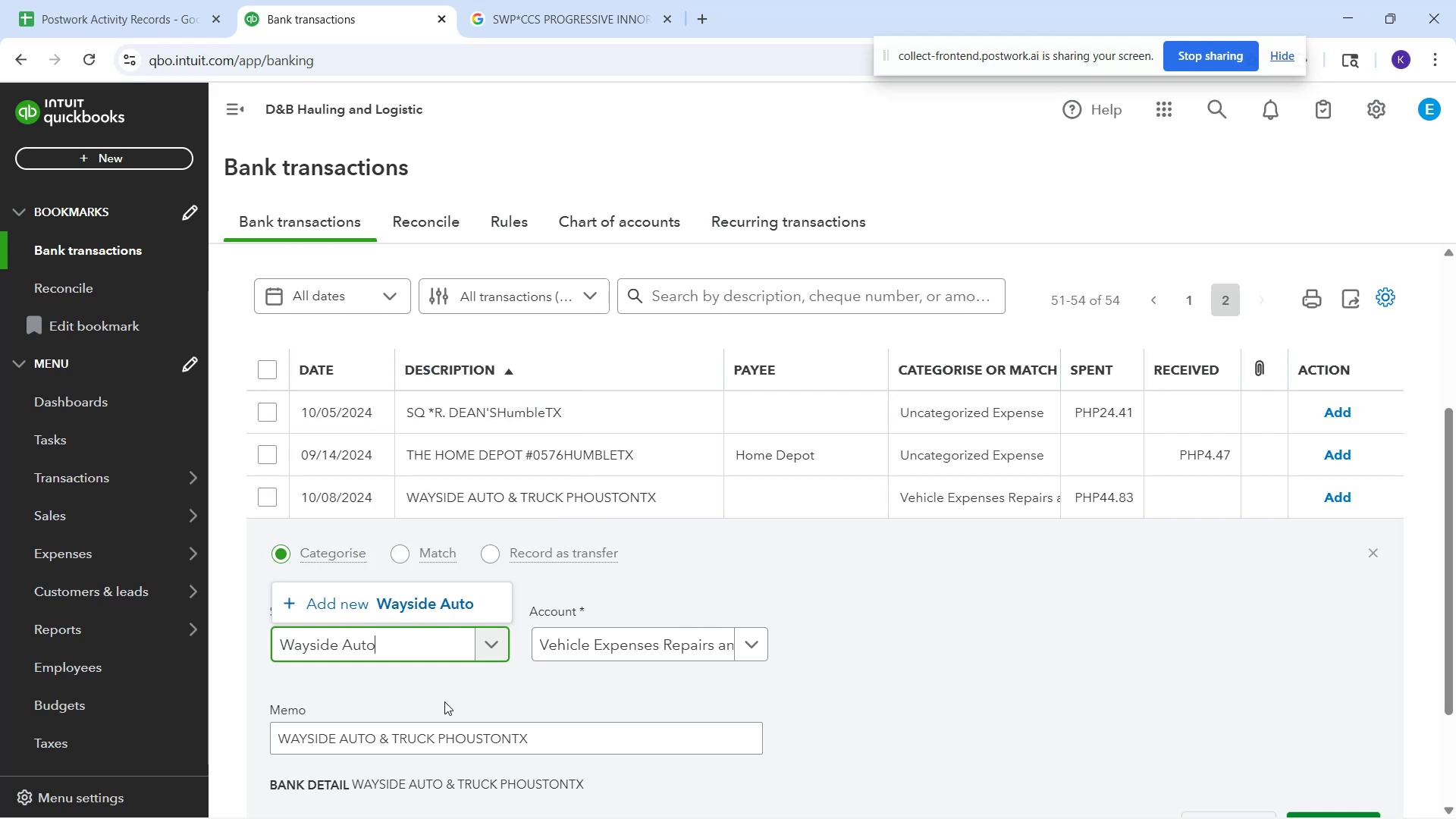 
left_click([431, 595])
 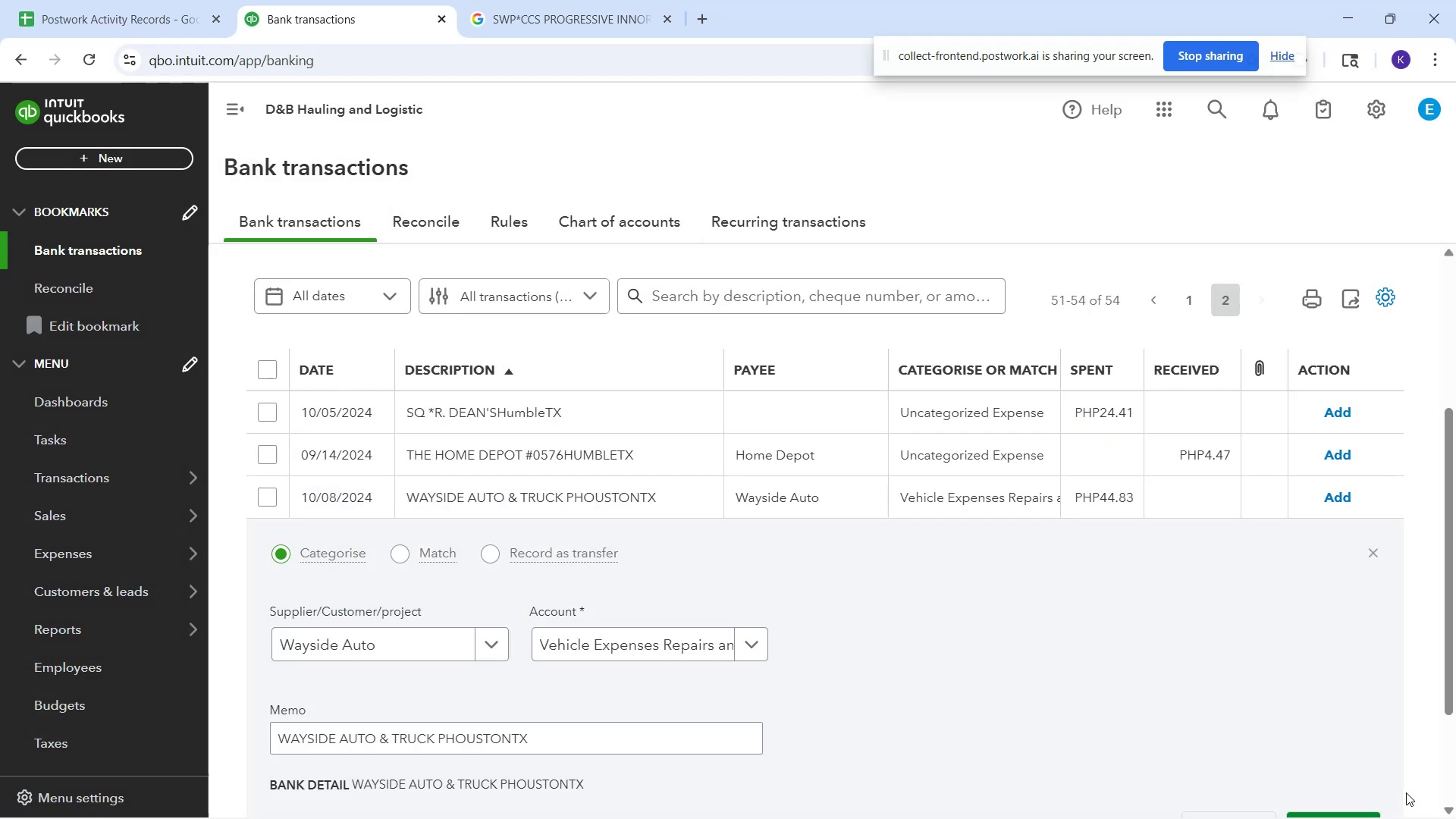 
scroll: coordinate [1056, 776], scroll_direction: down, amount: 2.0
 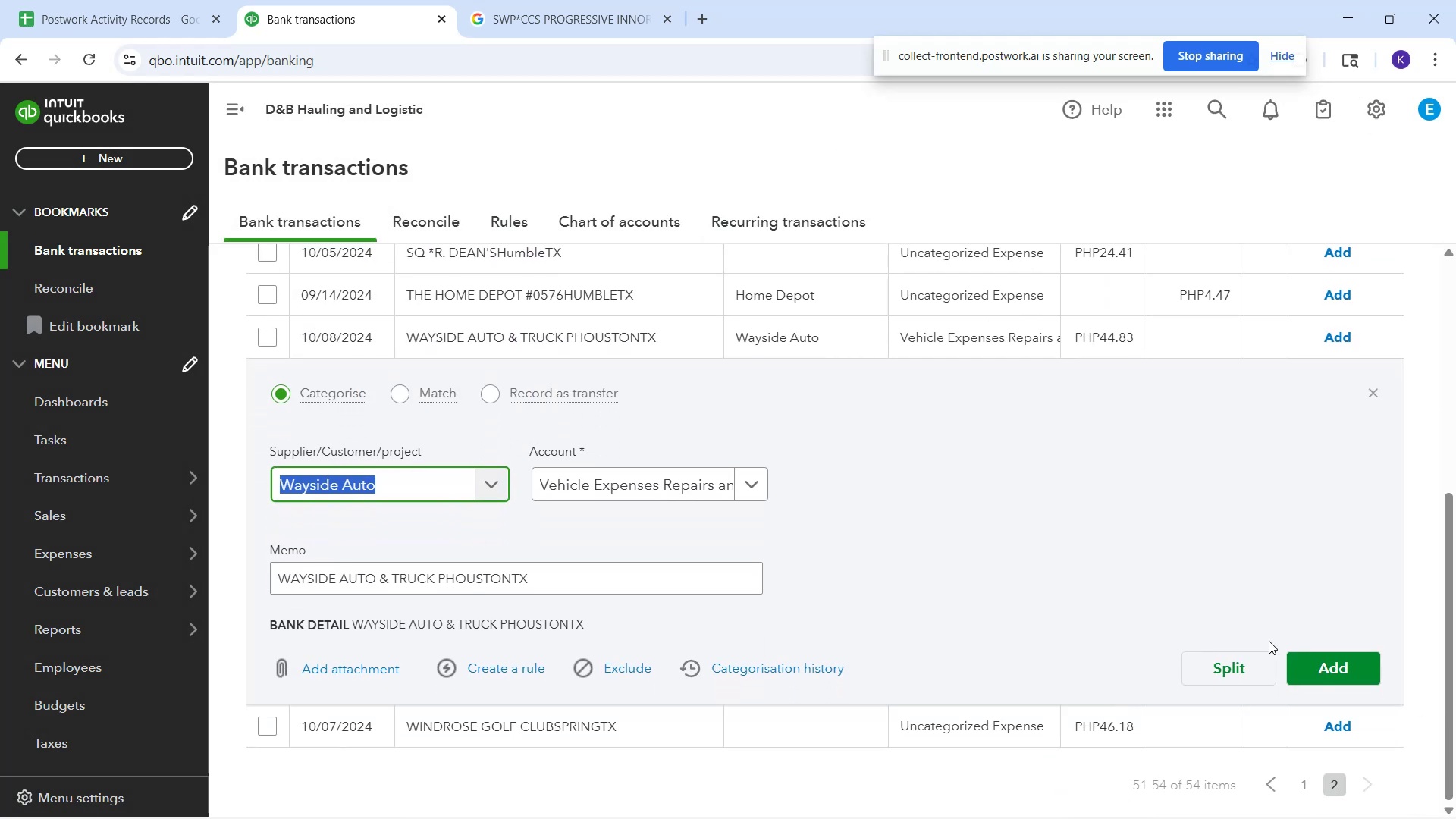 
left_click([1303, 656])
 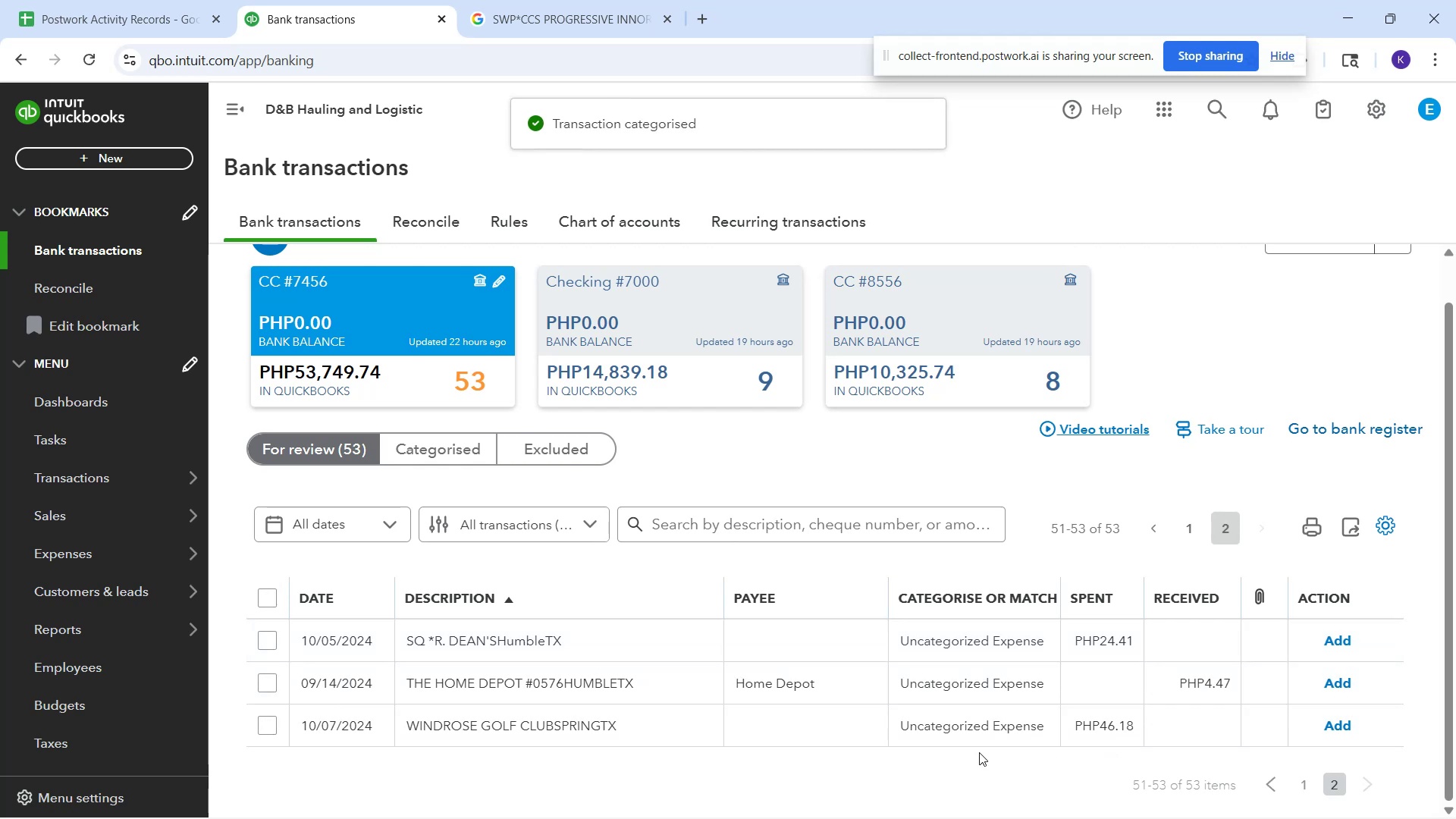 
scroll: coordinate [1113, 695], scroll_direction: down, amount: 1.0
 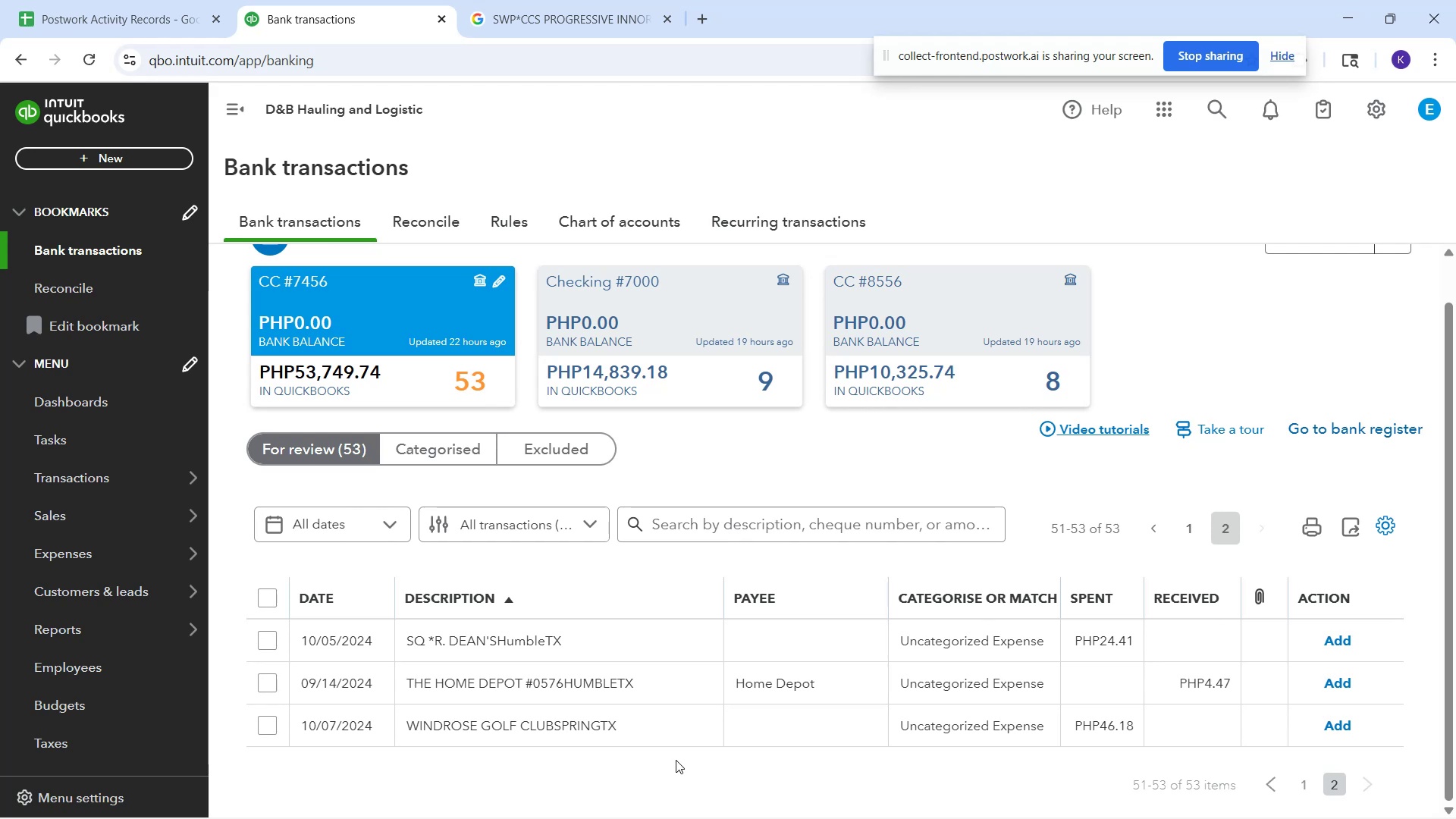 
wait(16.44)
 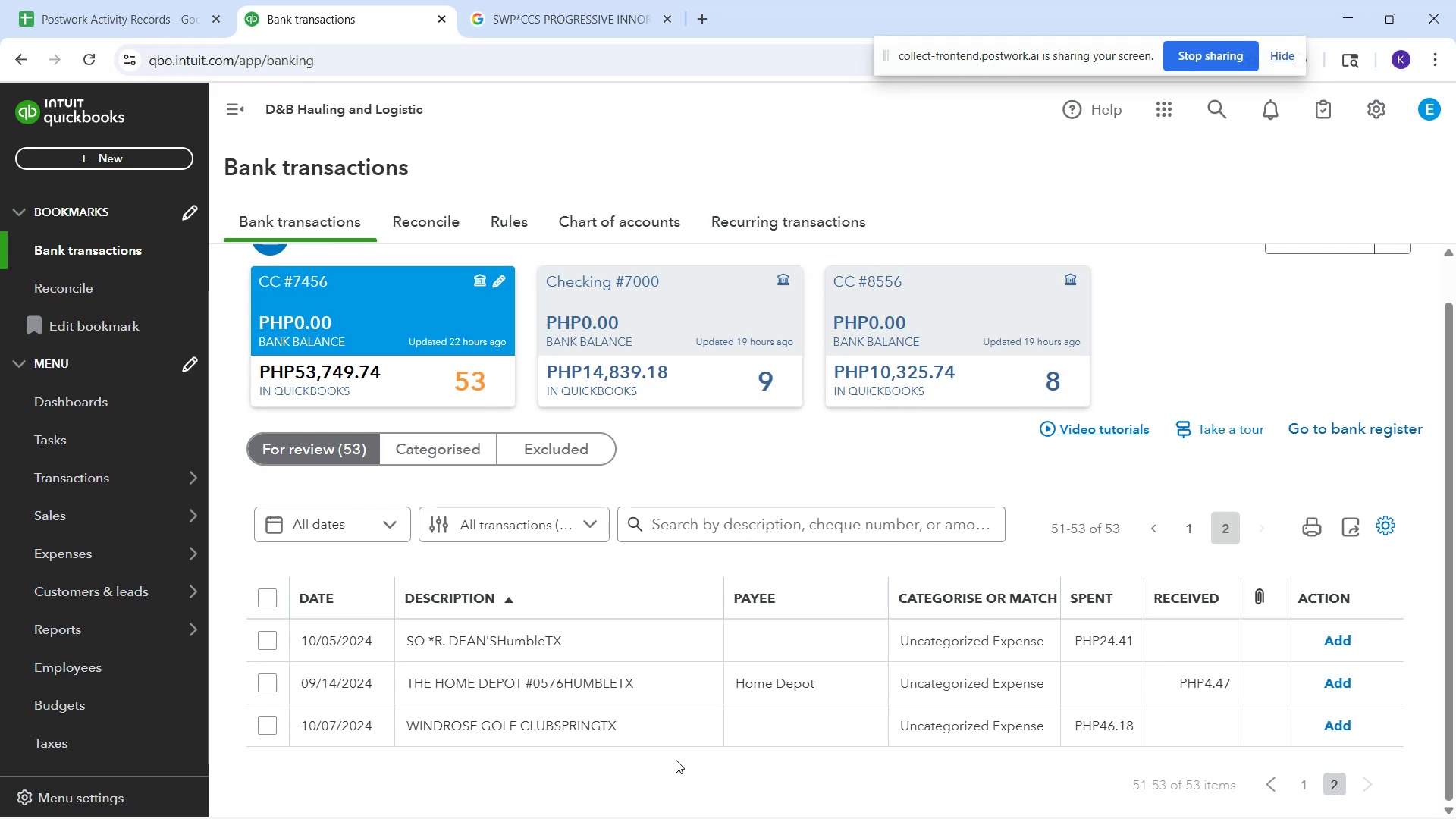 
left_click([532, 720])
 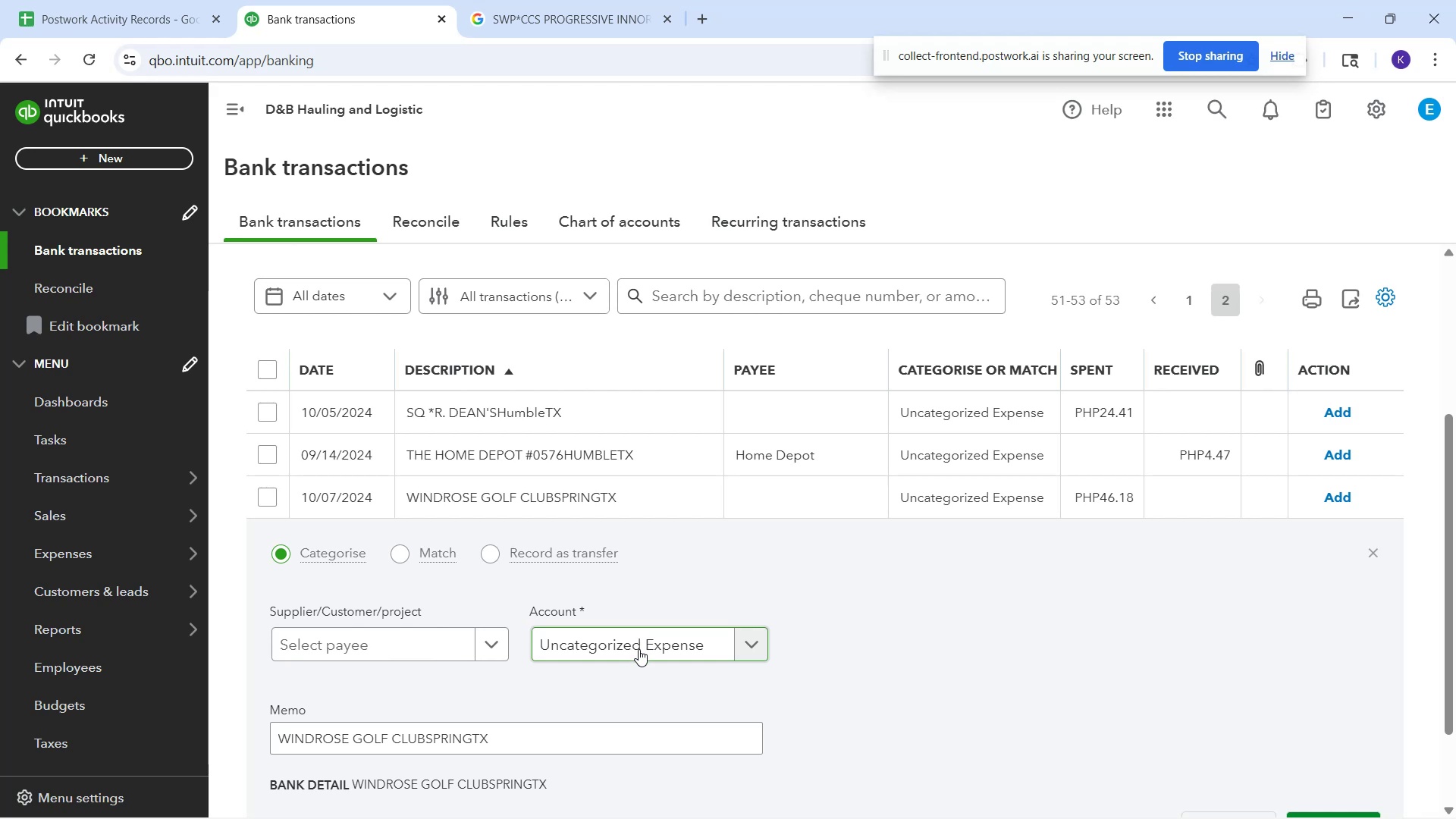 
wait(9.36)
 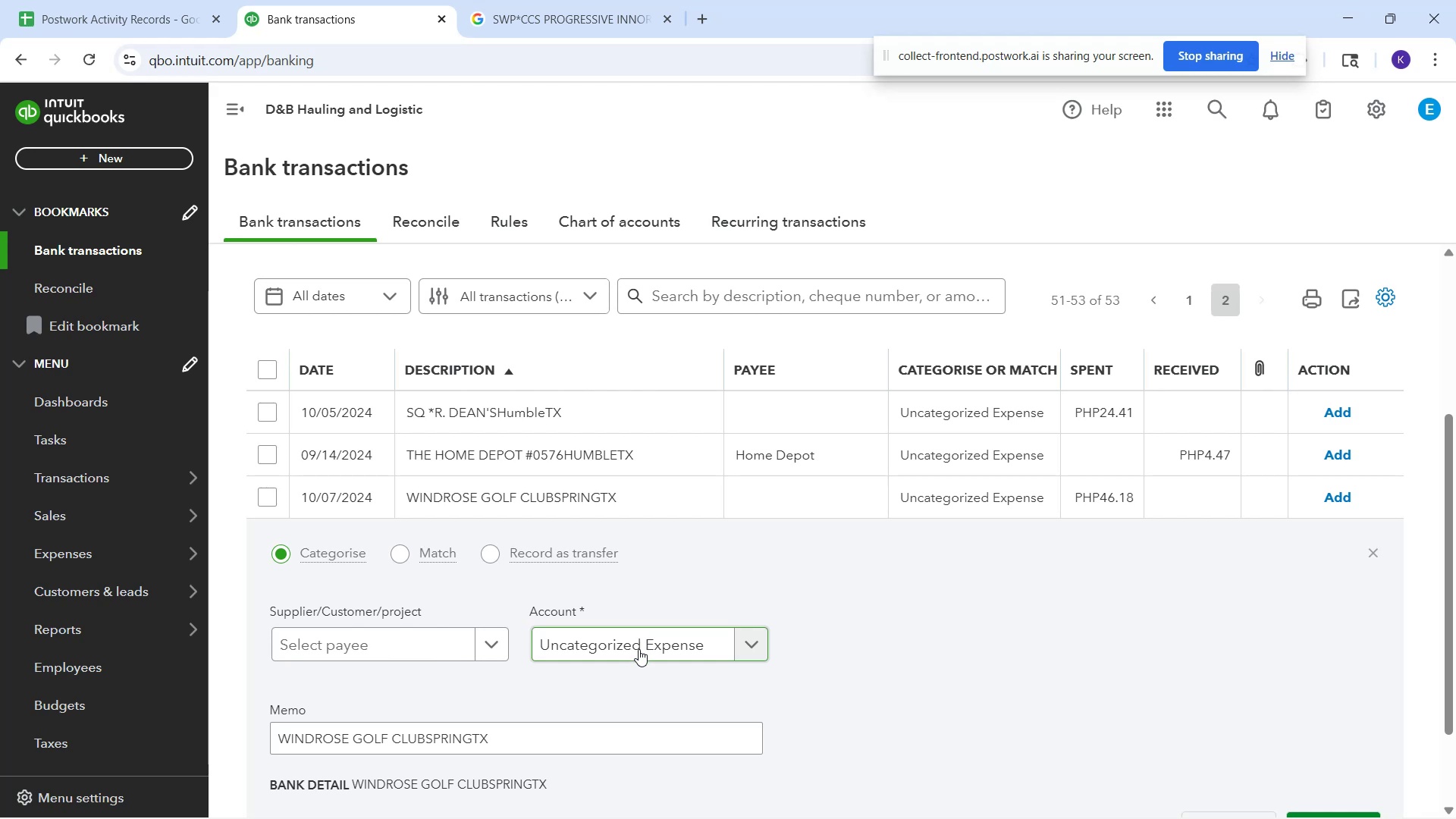 
left_click([711, 651])
 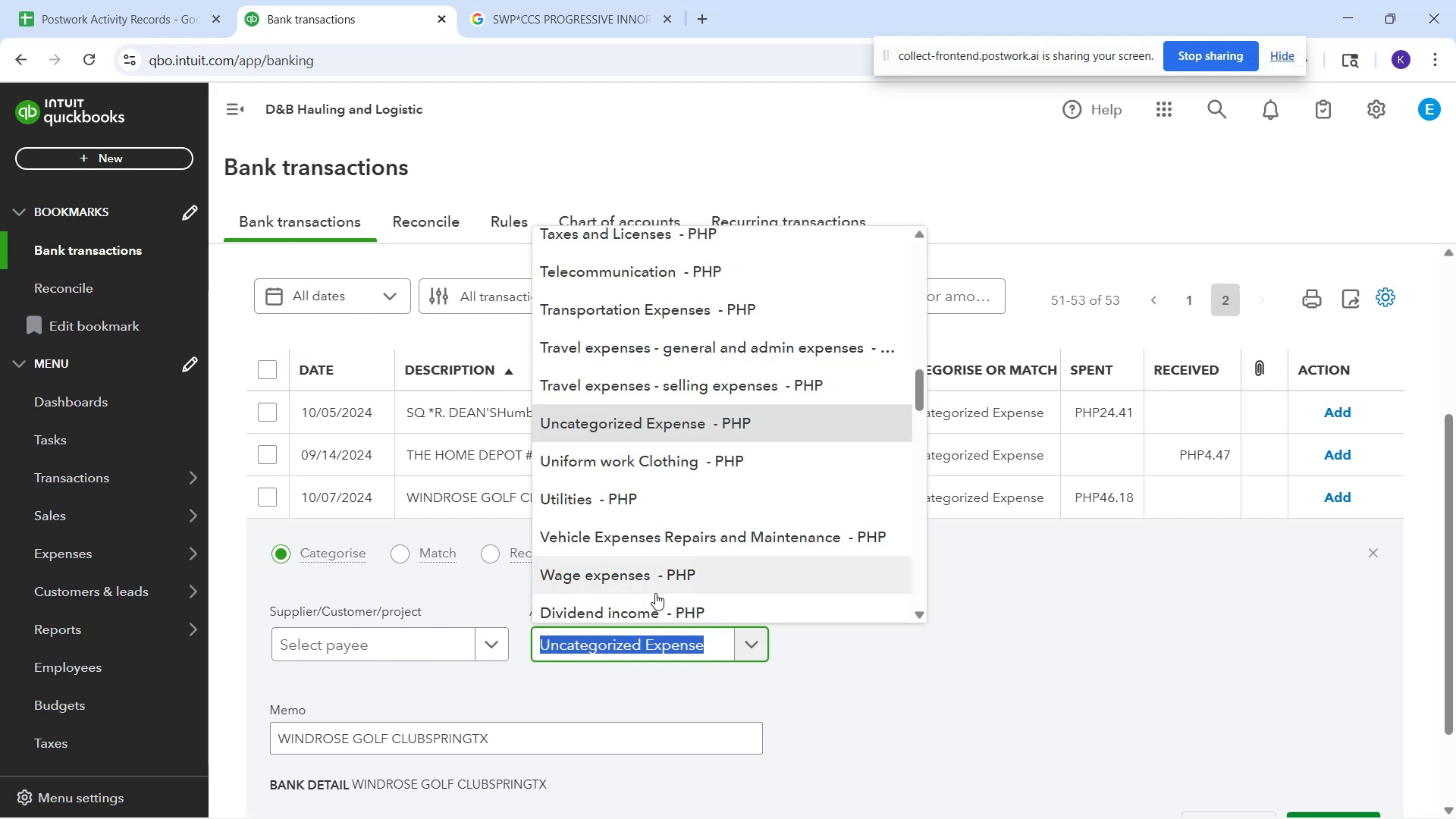 
type(enter)
 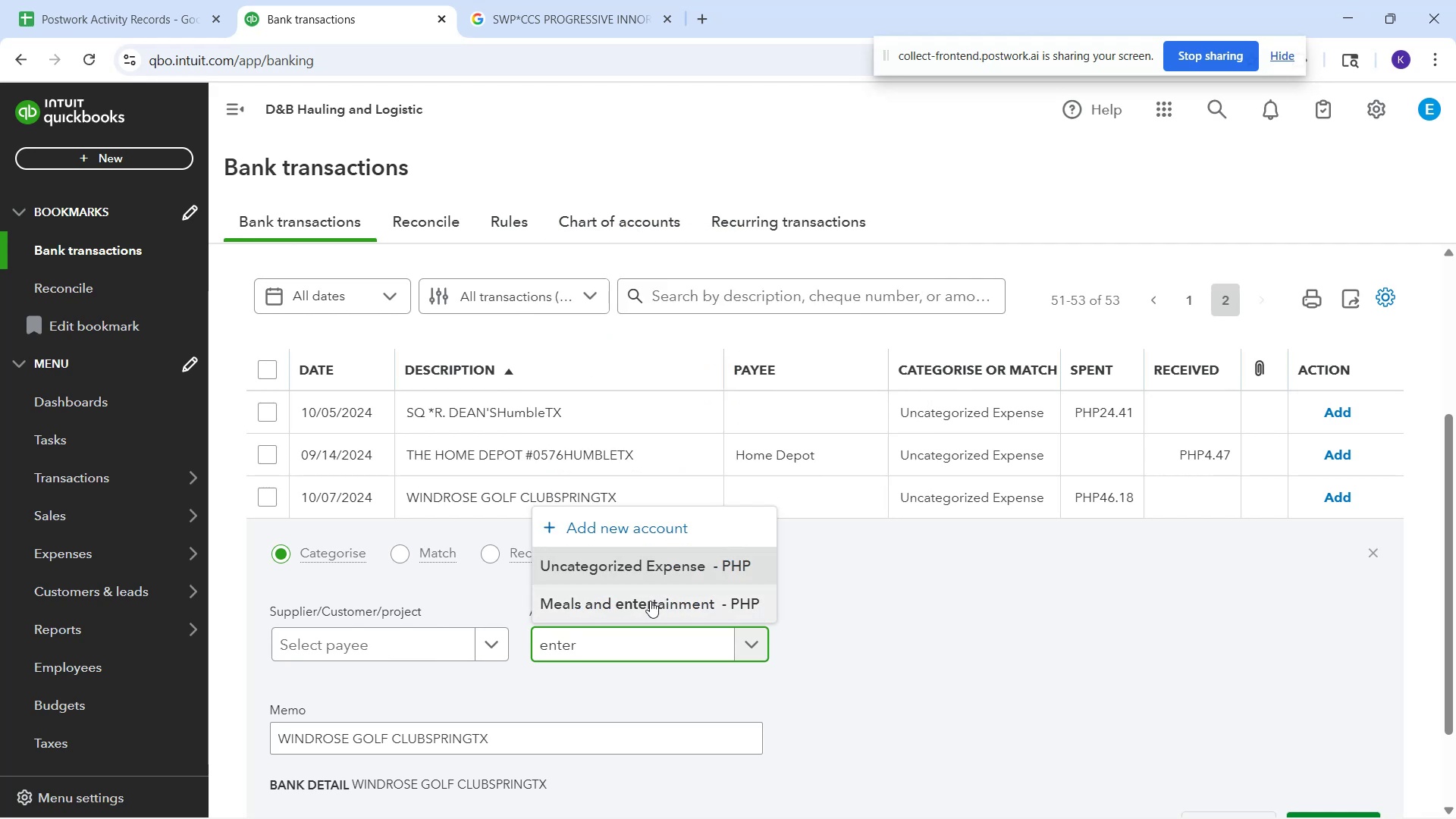 
left_click([650, 601])
 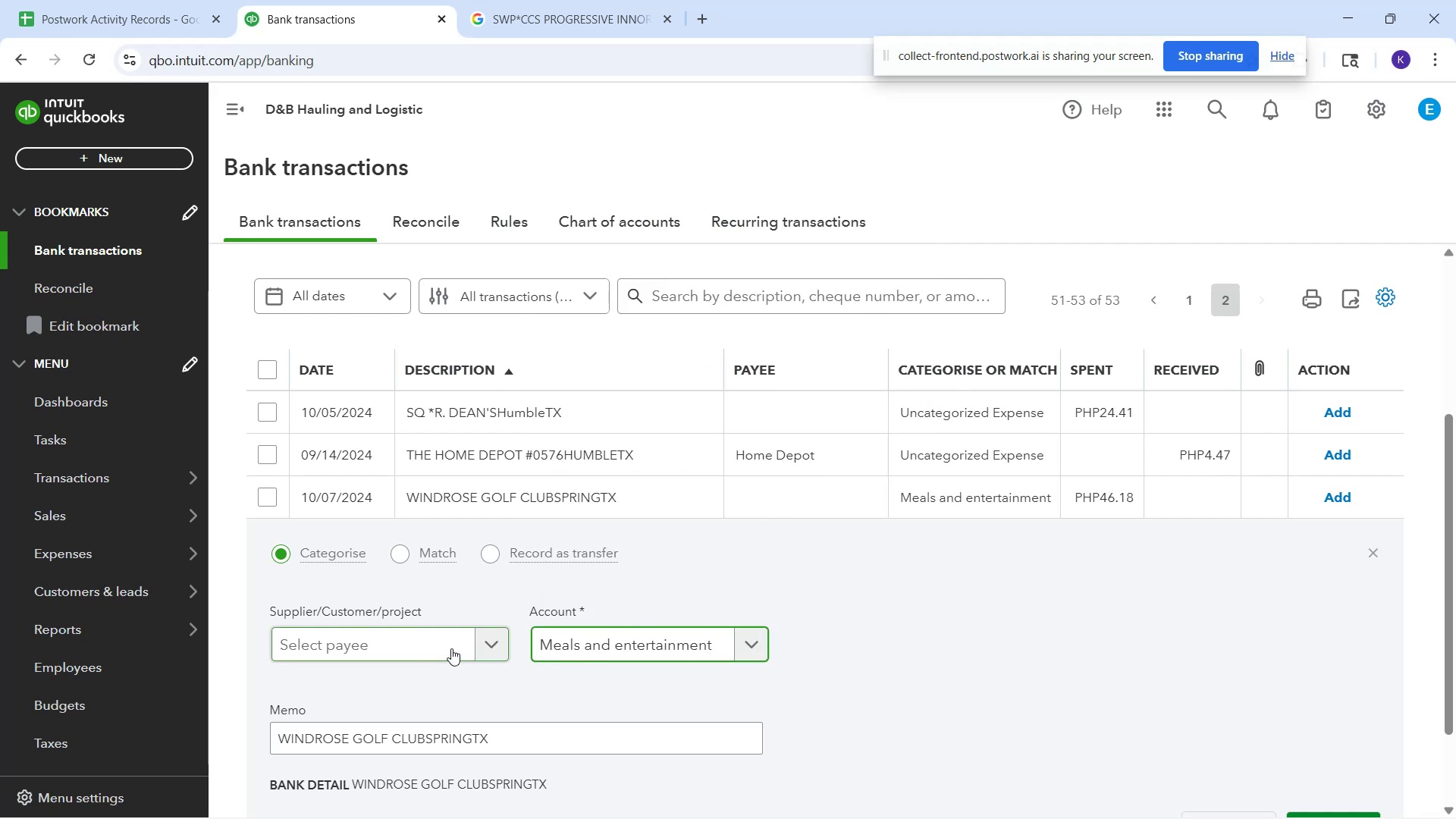 
left_click([451, 648])
 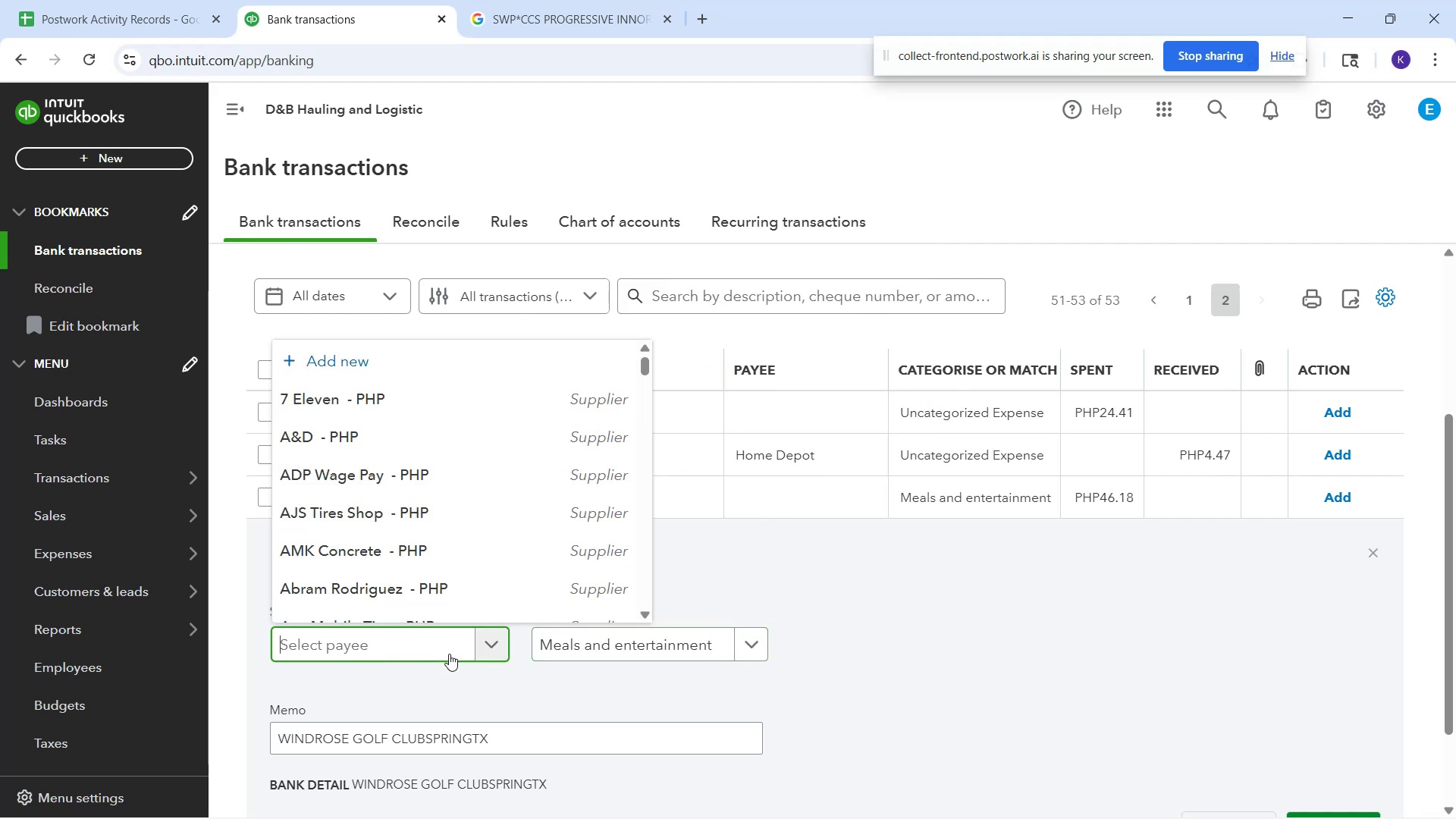 
type(Windrose Gold)
key(Backspace)
key(Backspace)
type(lf)
 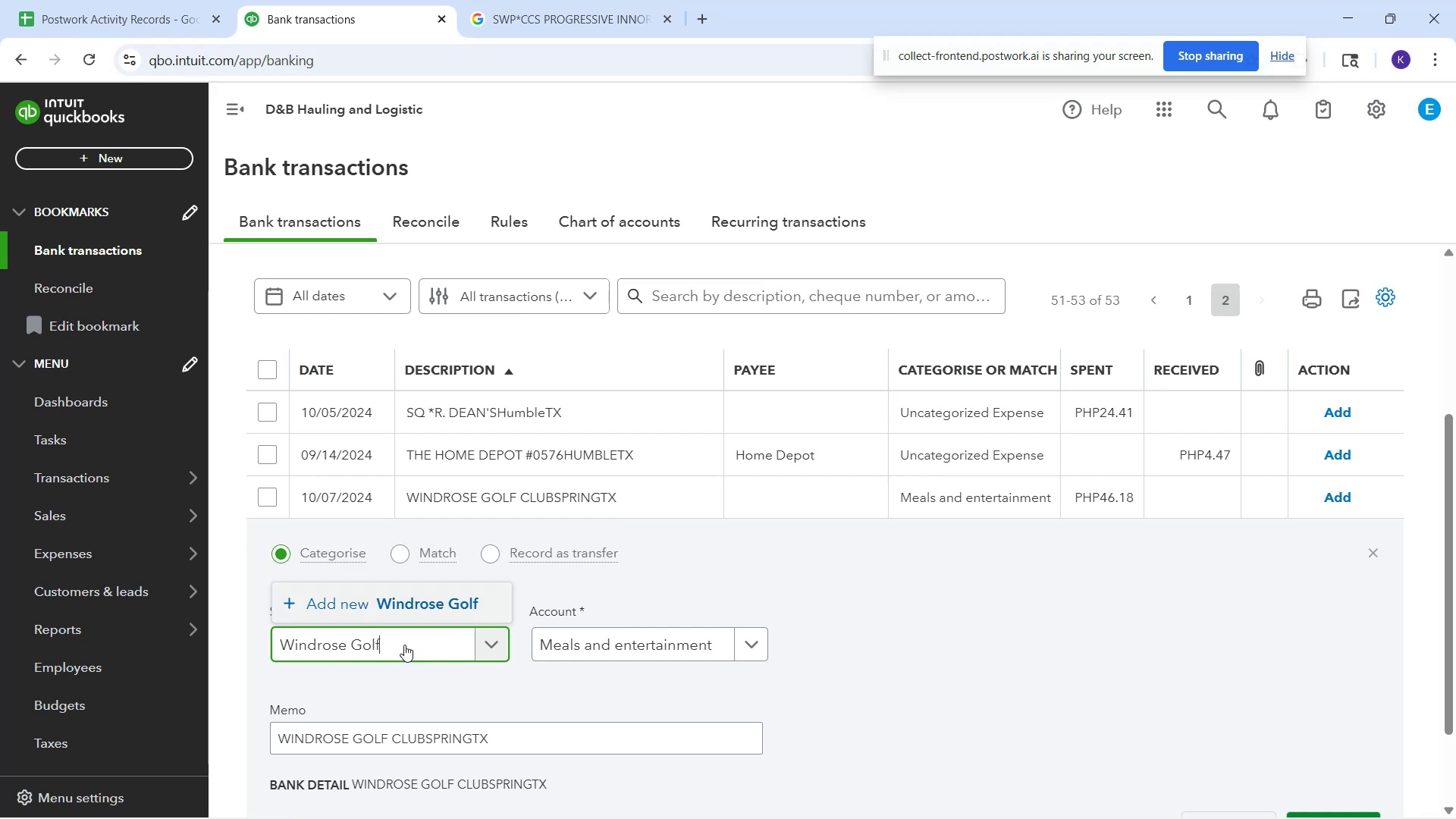 
left_click([448, 687])
 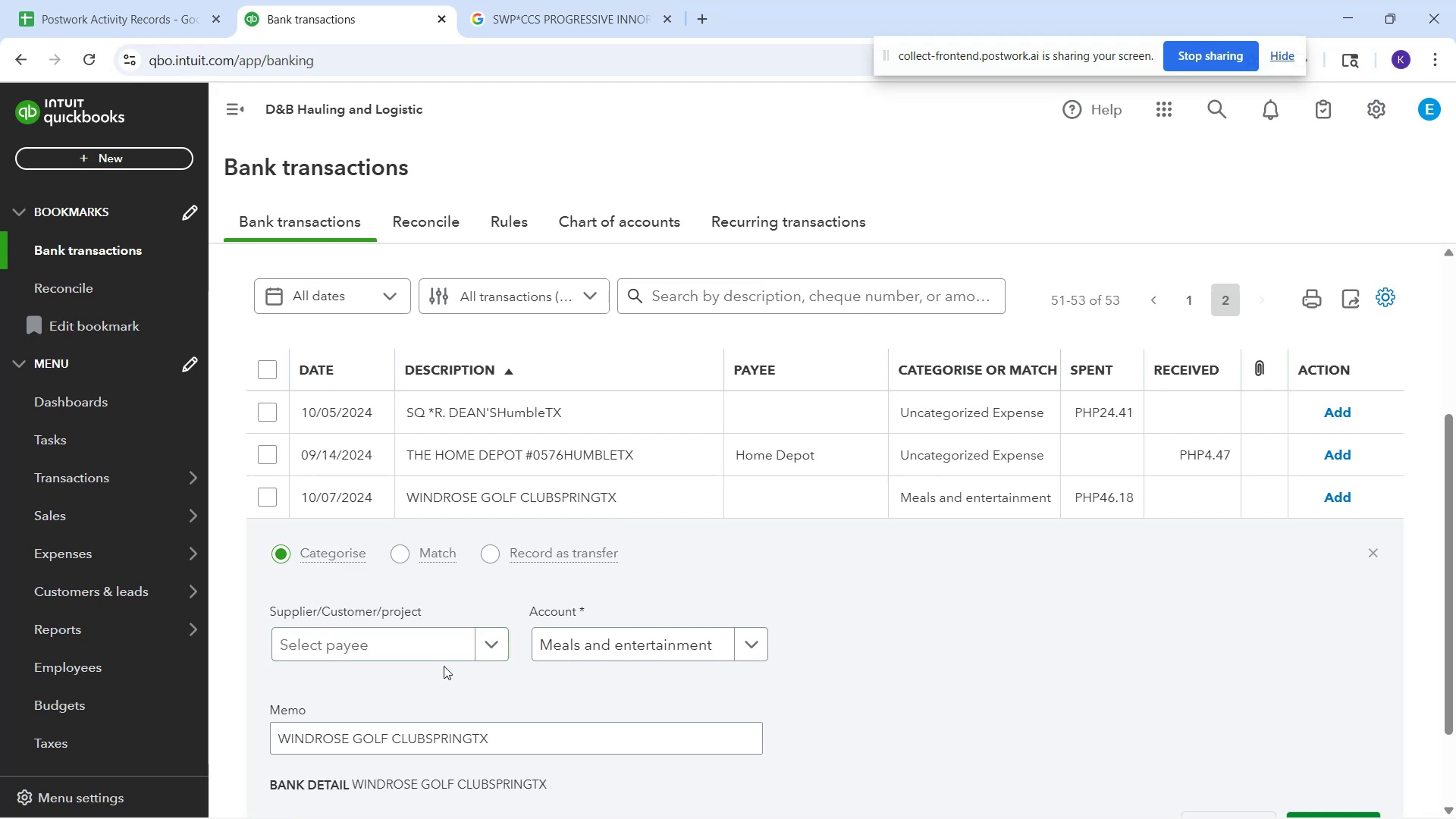 
left_click([435, 643])
 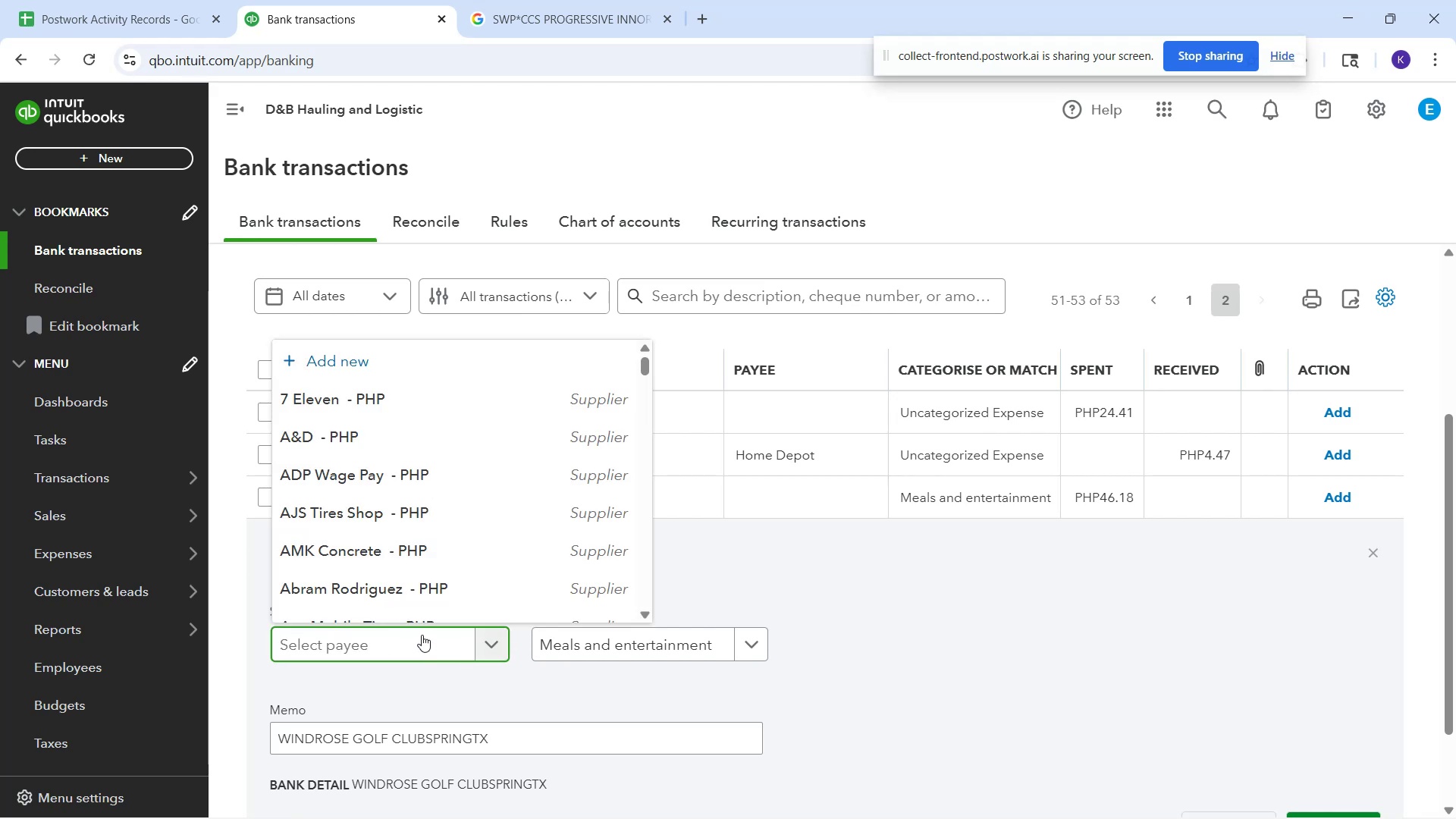 
type(Windrose Golf)
 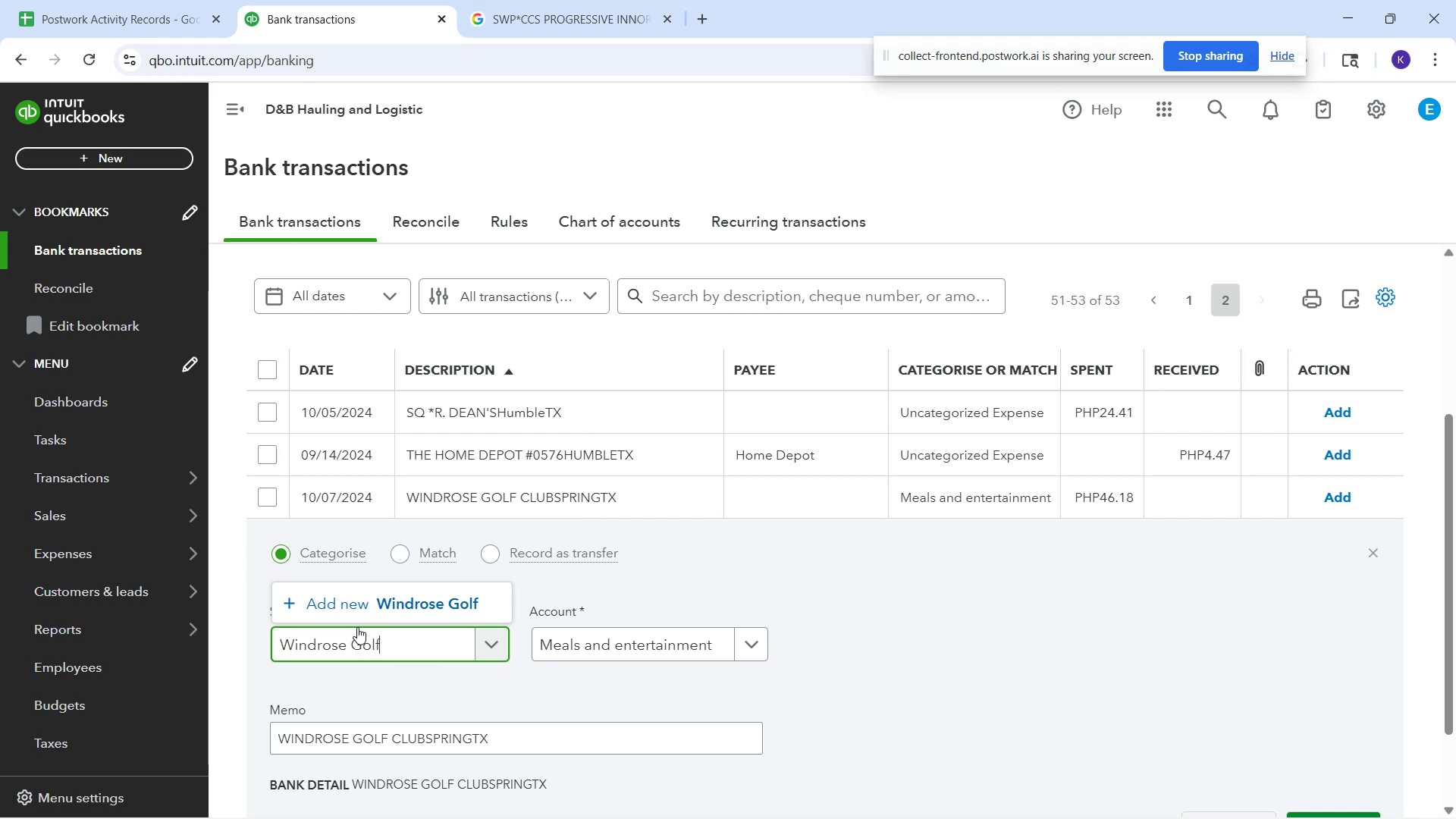 
left_click([381, 606])
 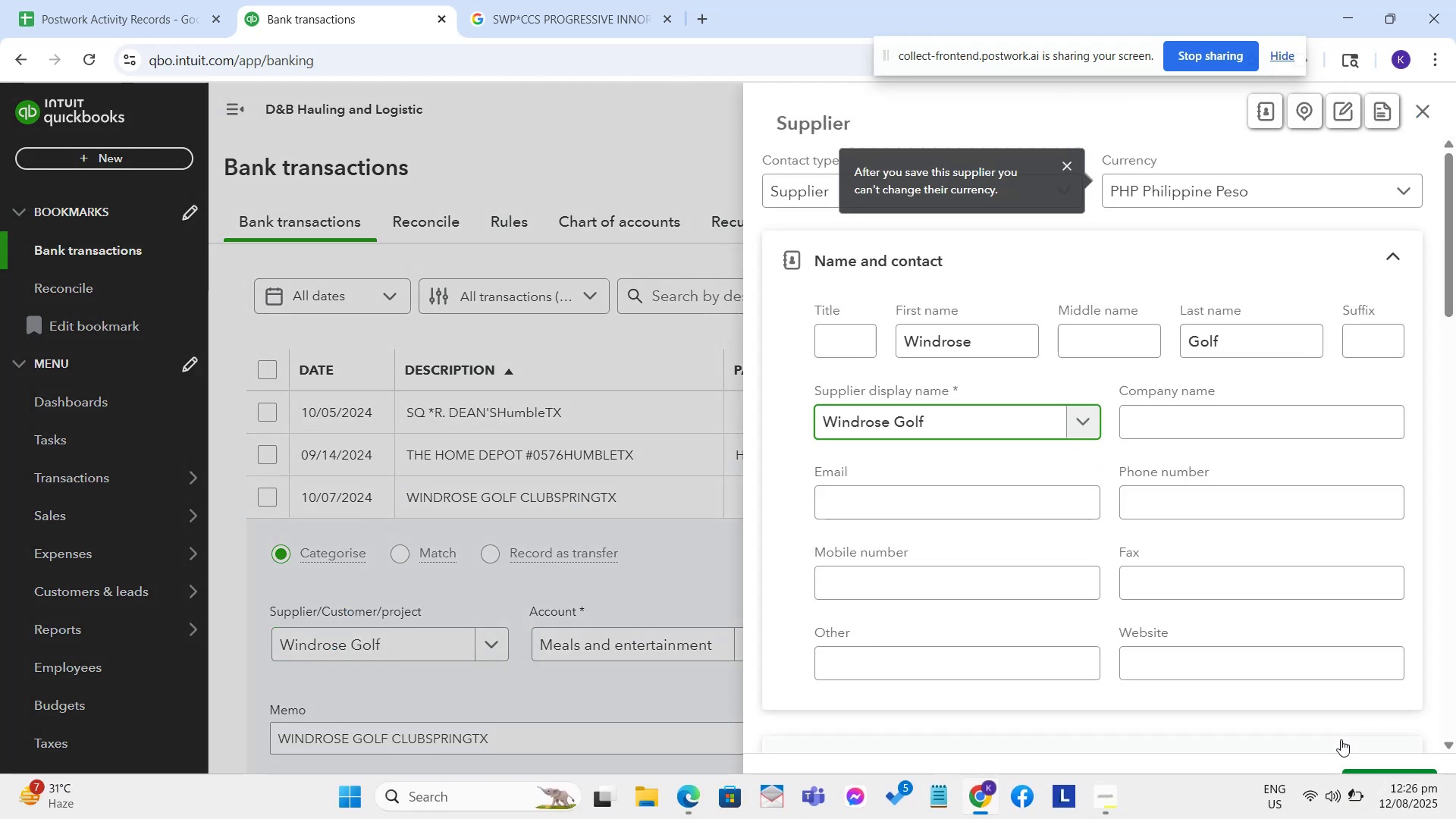 
left_click([1375, 778])
 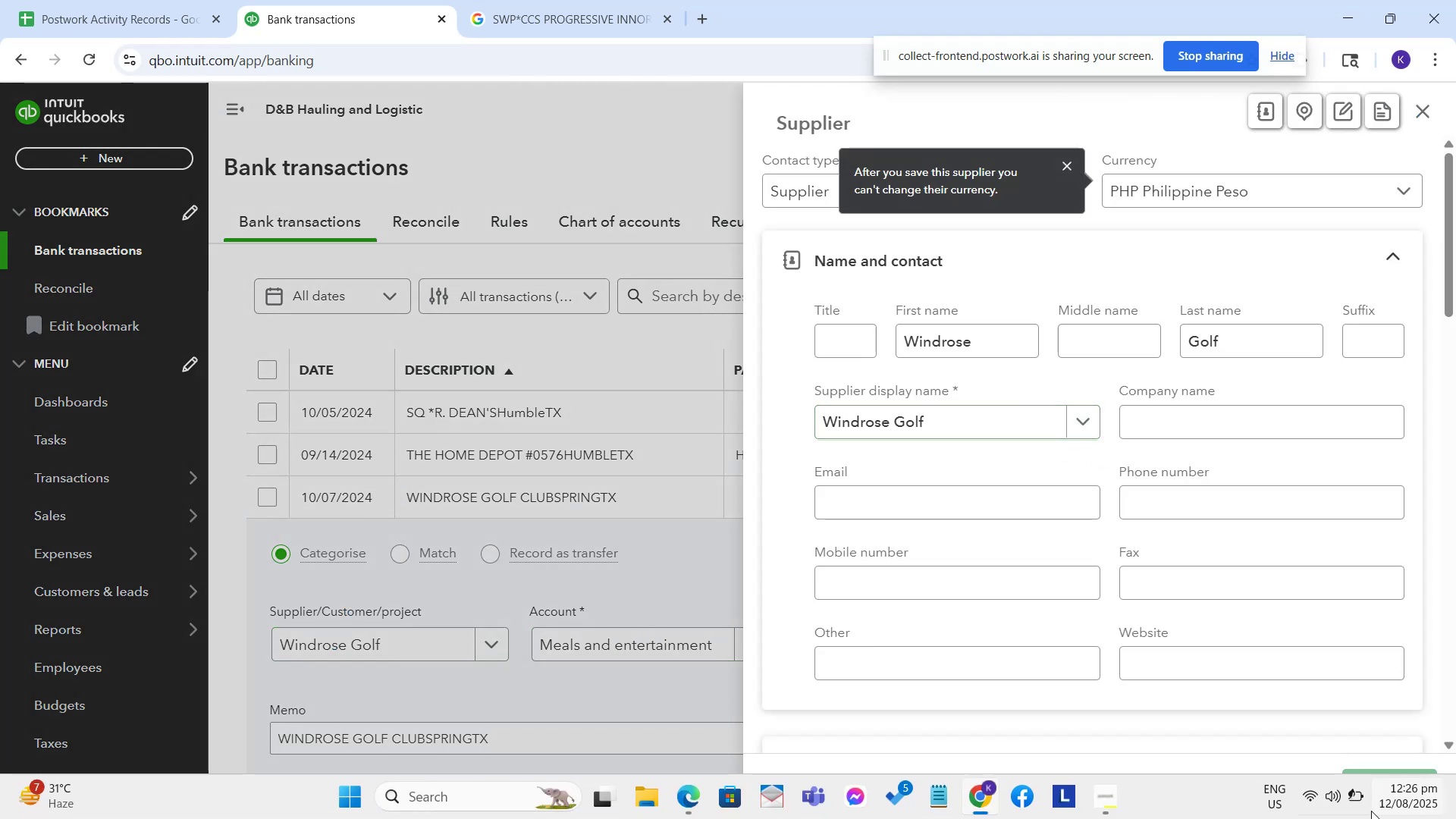 
mouse_move([1347, 792])
 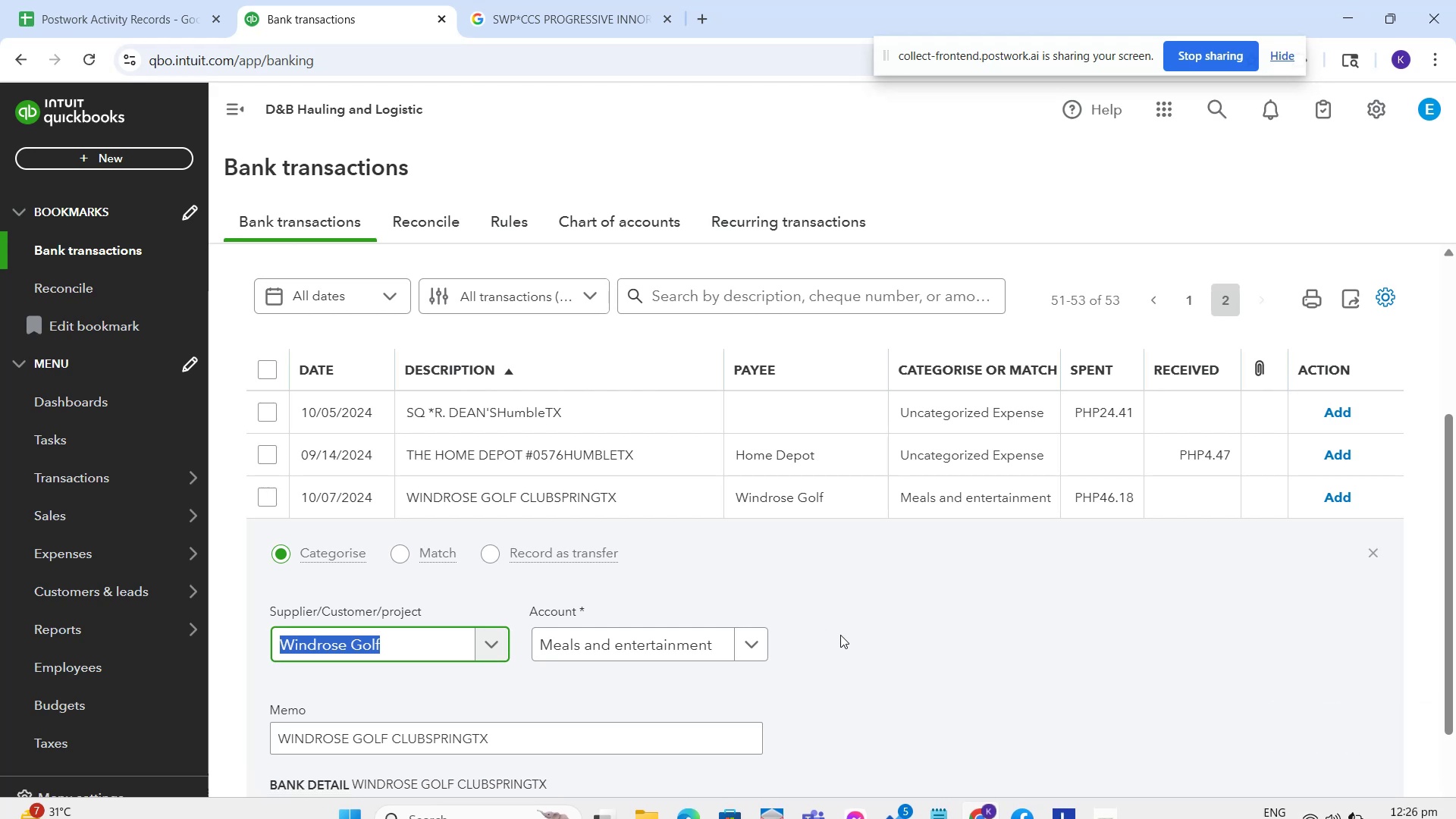 
left_click([842, 635])
 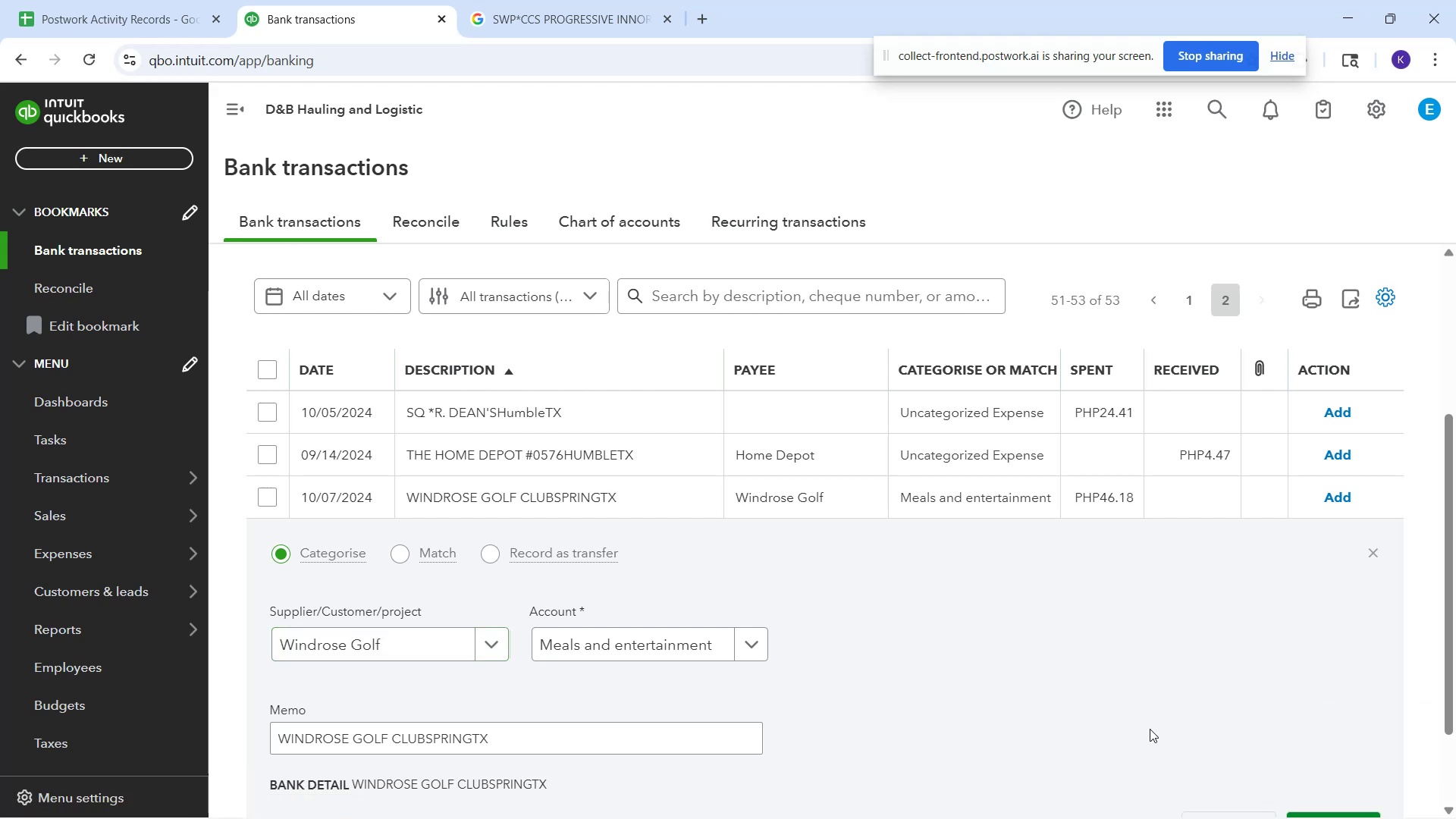 
scroll: coordinate [1247, 743], scroll_direction: down, amount: 1.0
 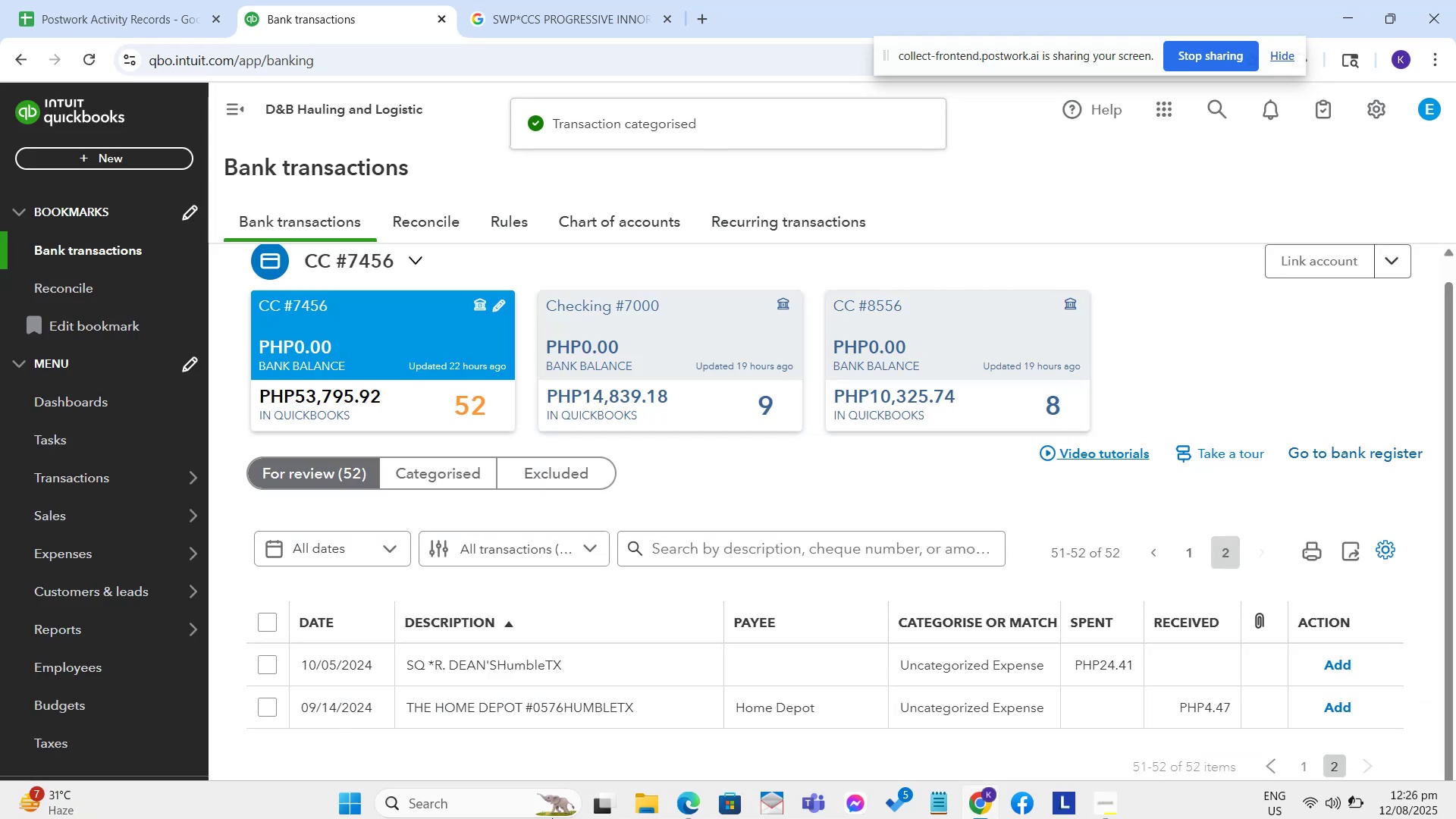 
mouse_move([640, 788])
 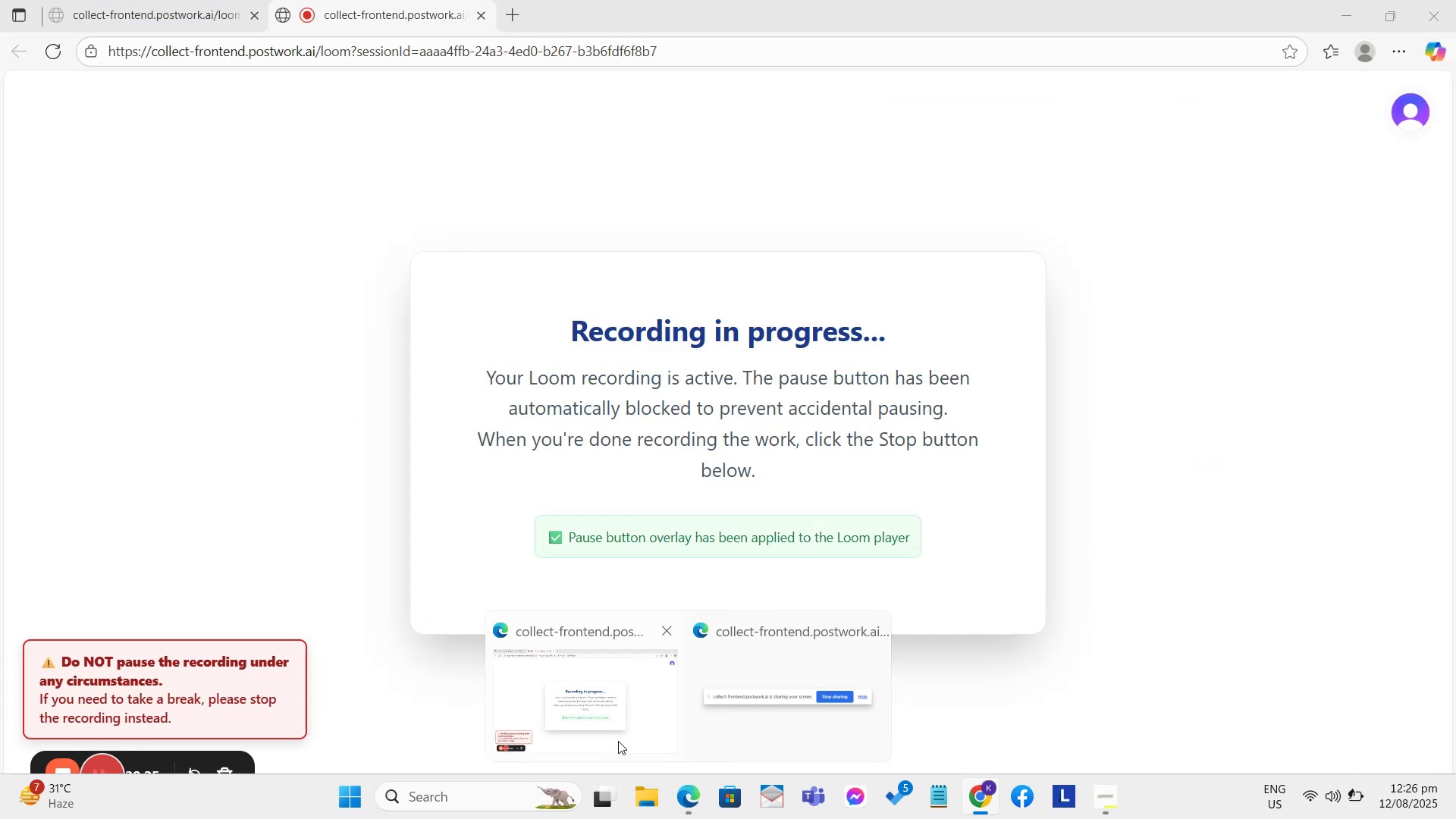 
left_click([618, 741])
 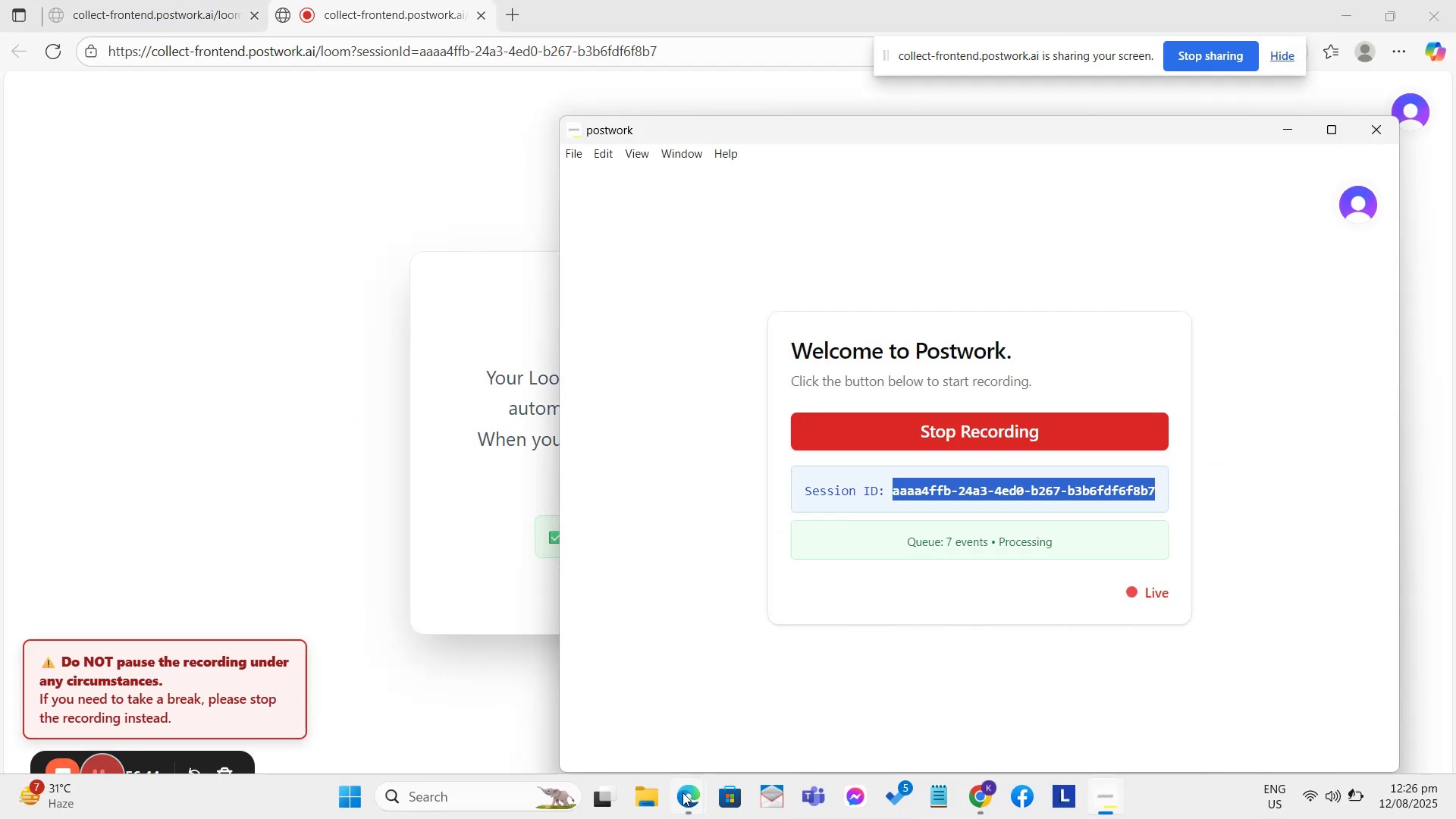 
wait(5.96)
 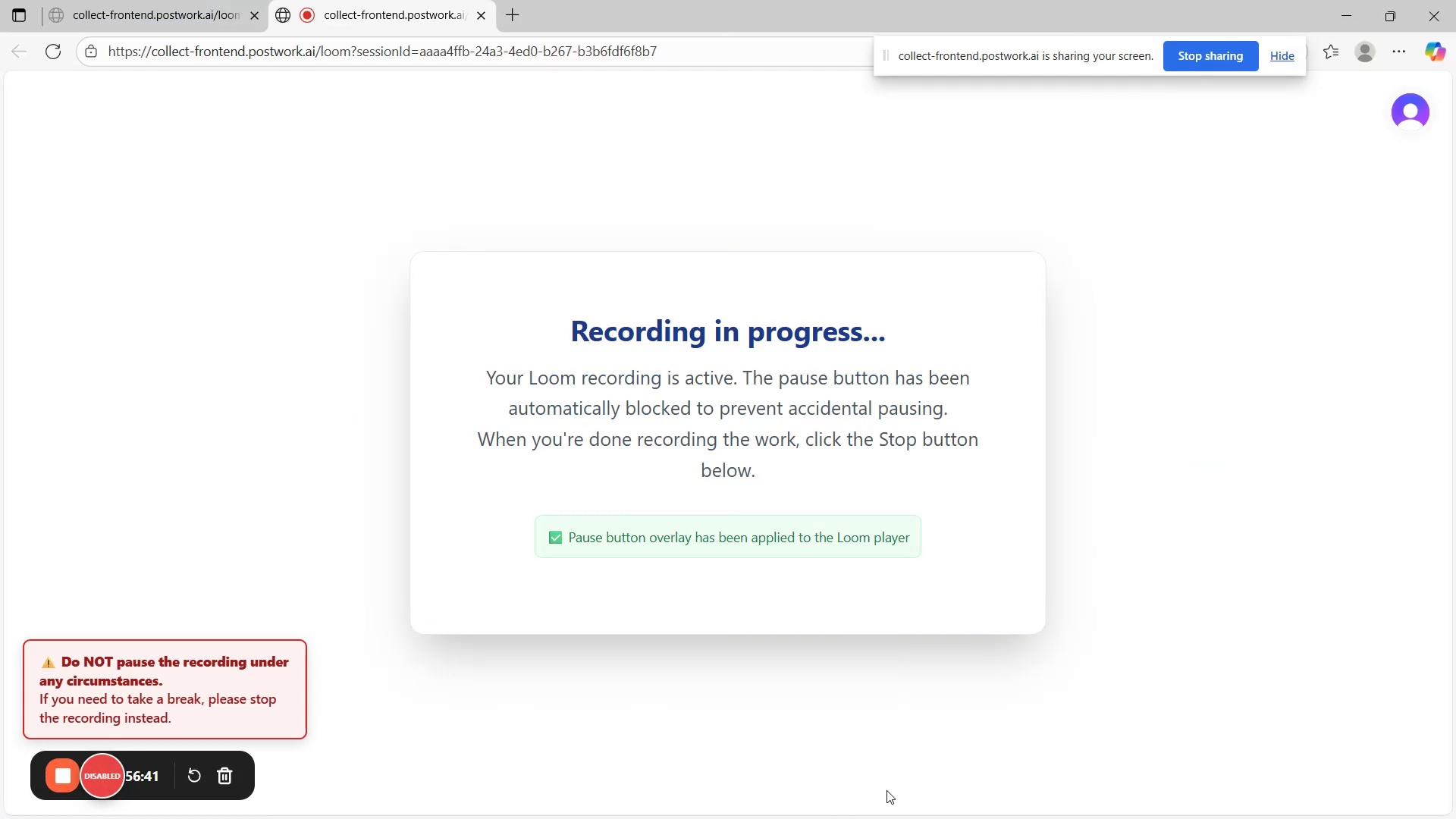 
left_click([977, 792])
 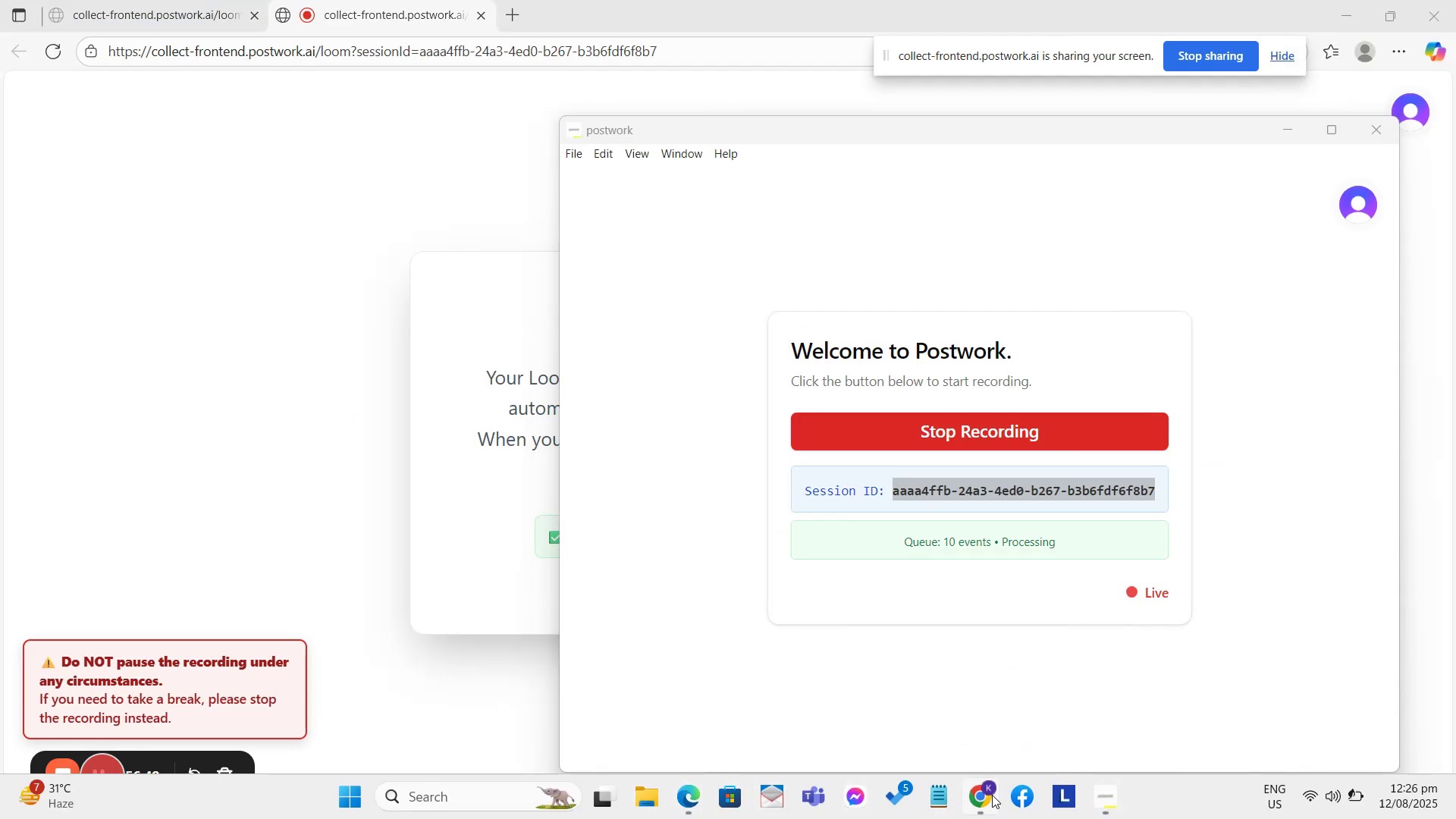 
left_click([959, 748])
 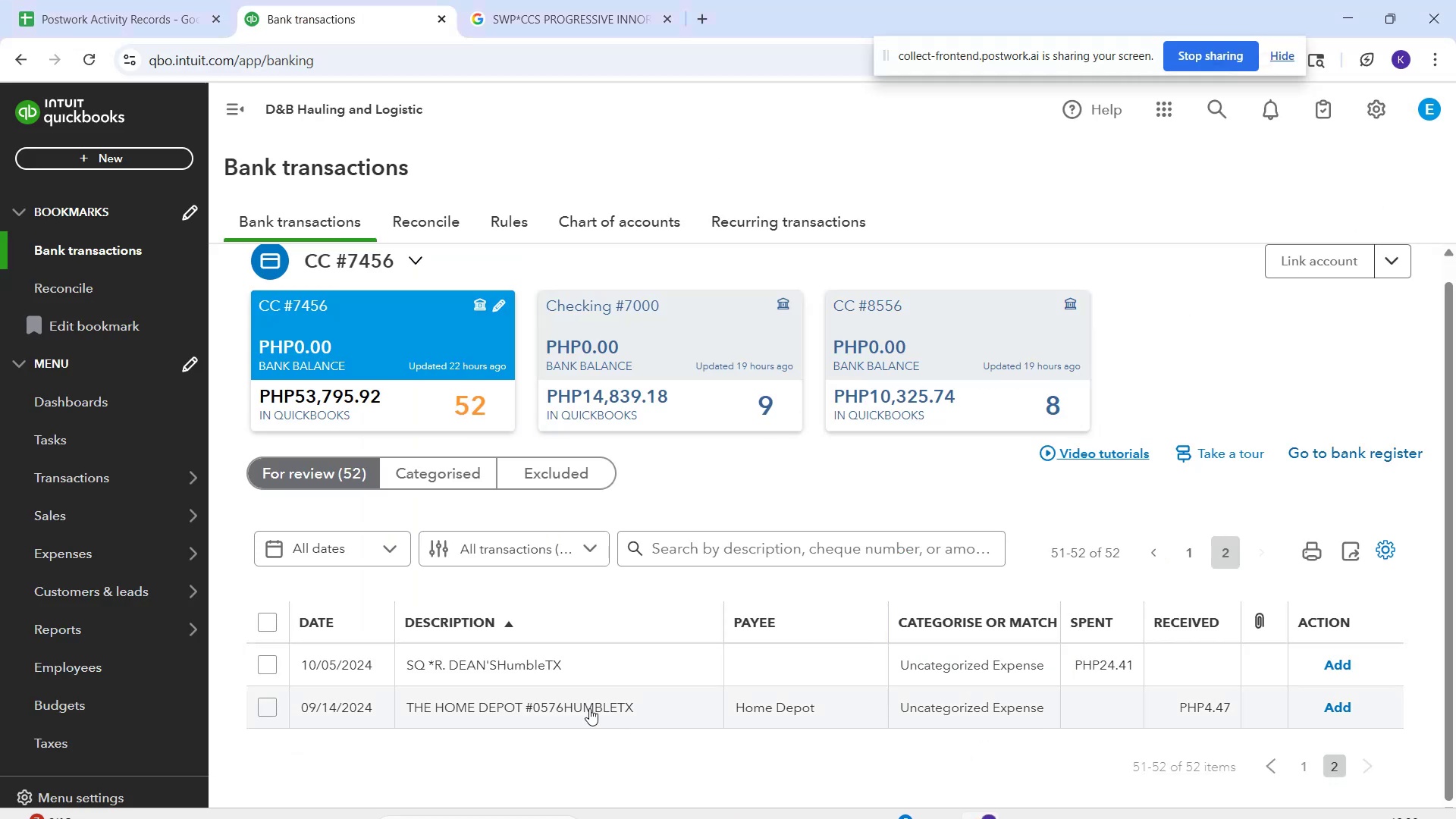 
scroll: coordinate [537, 702], scroll_direction: down, amount: 2.0
 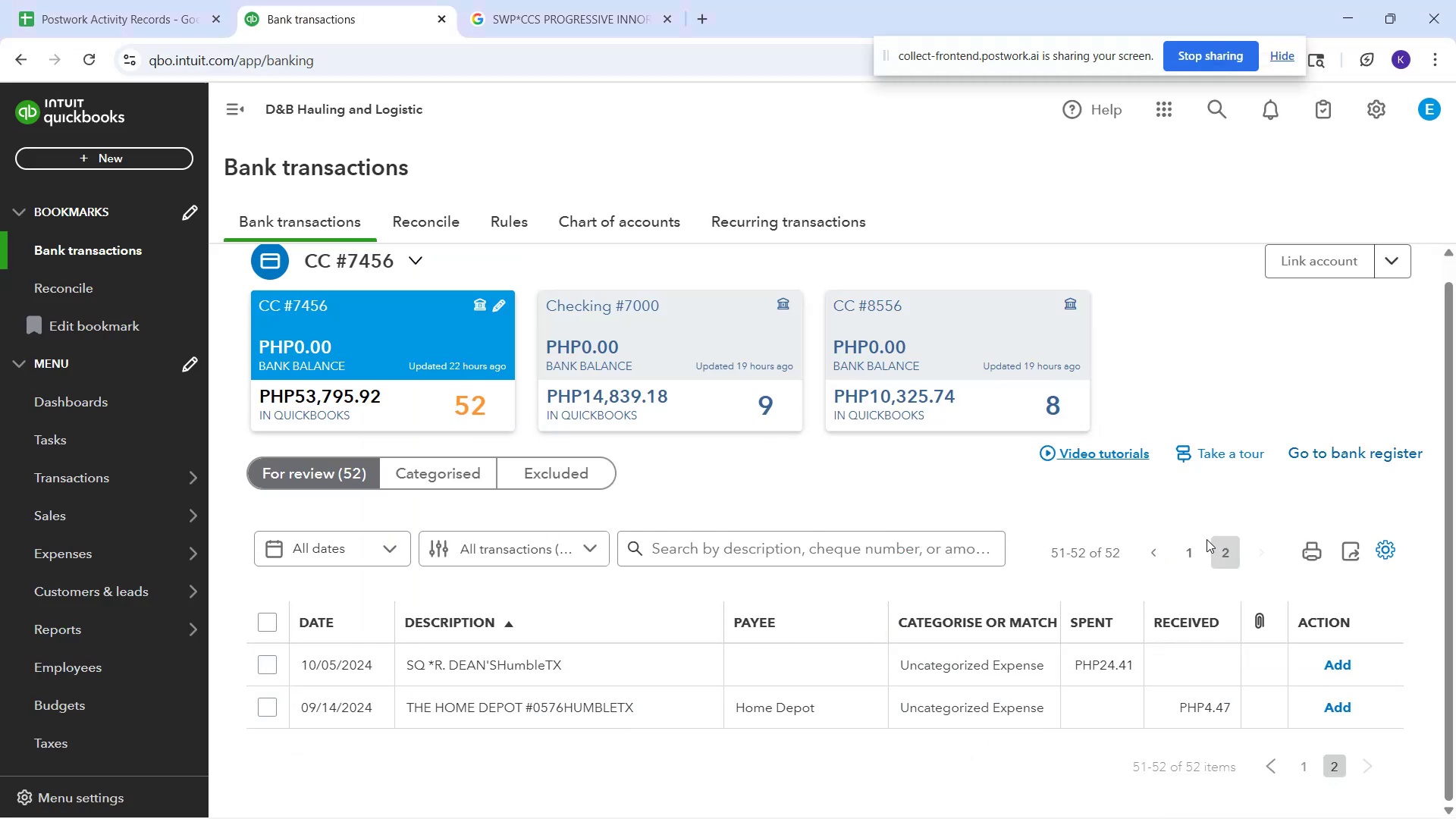 
left_click([1185, 550])
 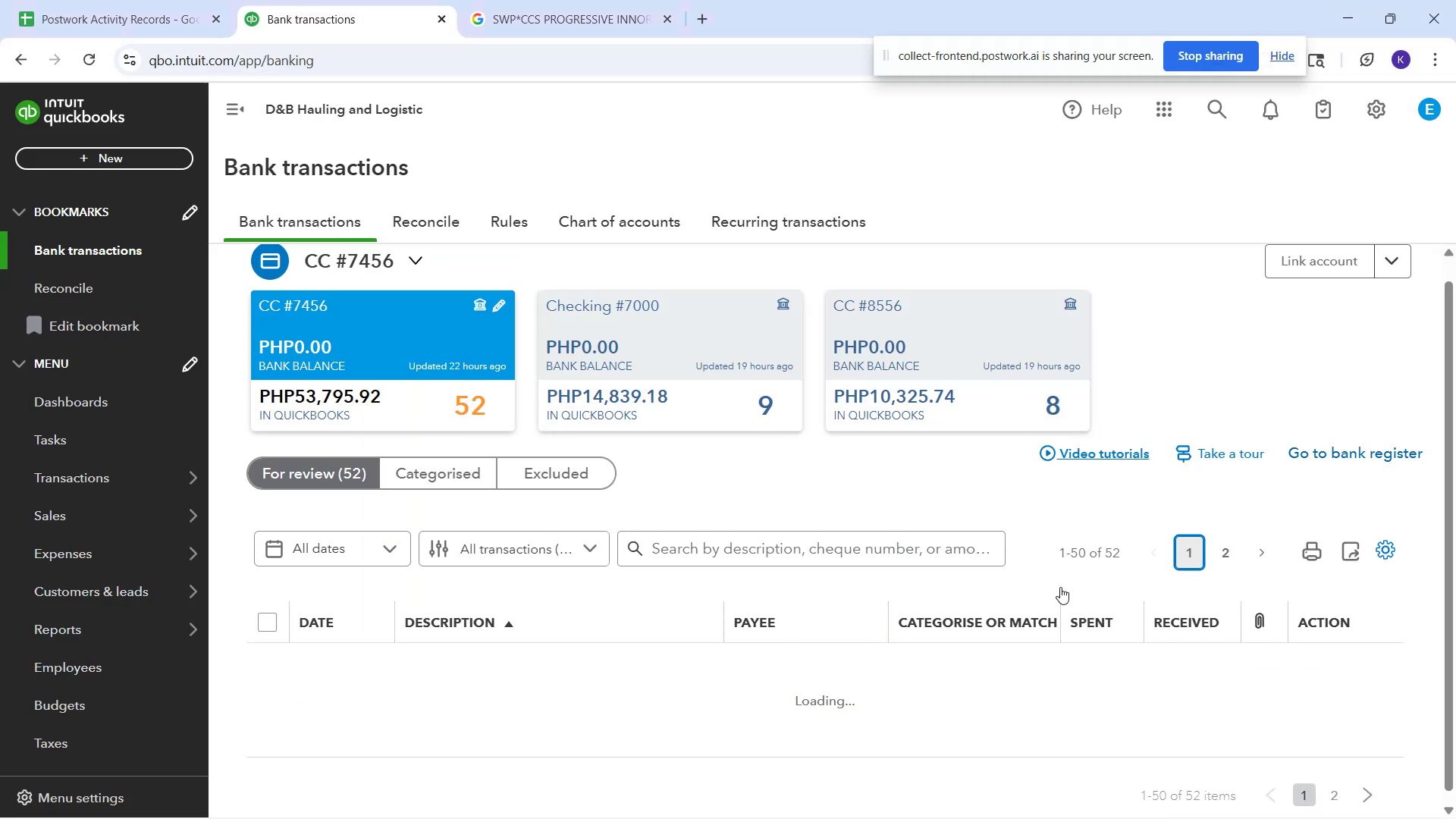 
scroll: coordinate [954, 613], scroll_direction: down, amount: 6.0
 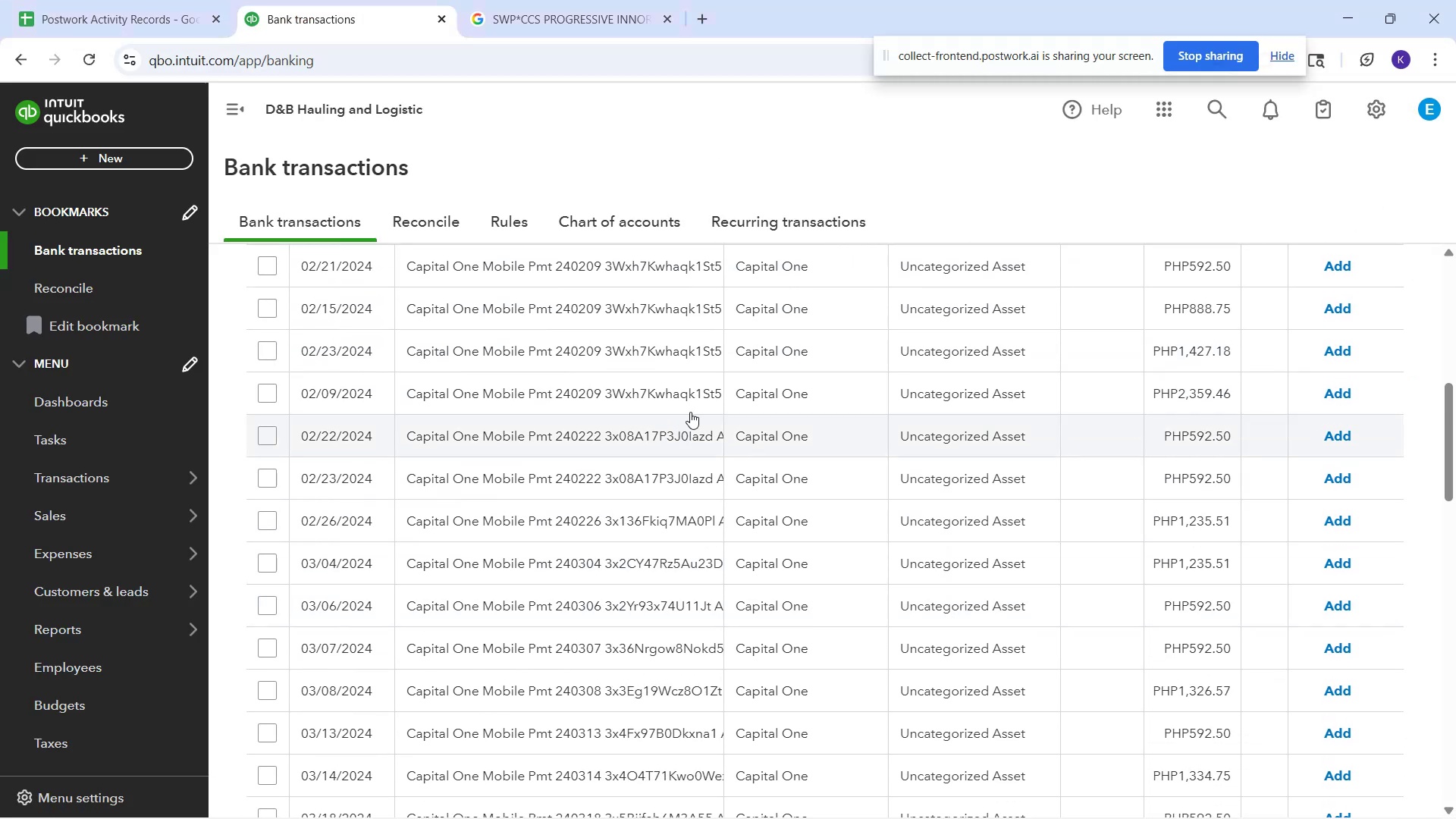 
scroll: coordinate [679, 497], scroll_direction: up, amount: 4.0
 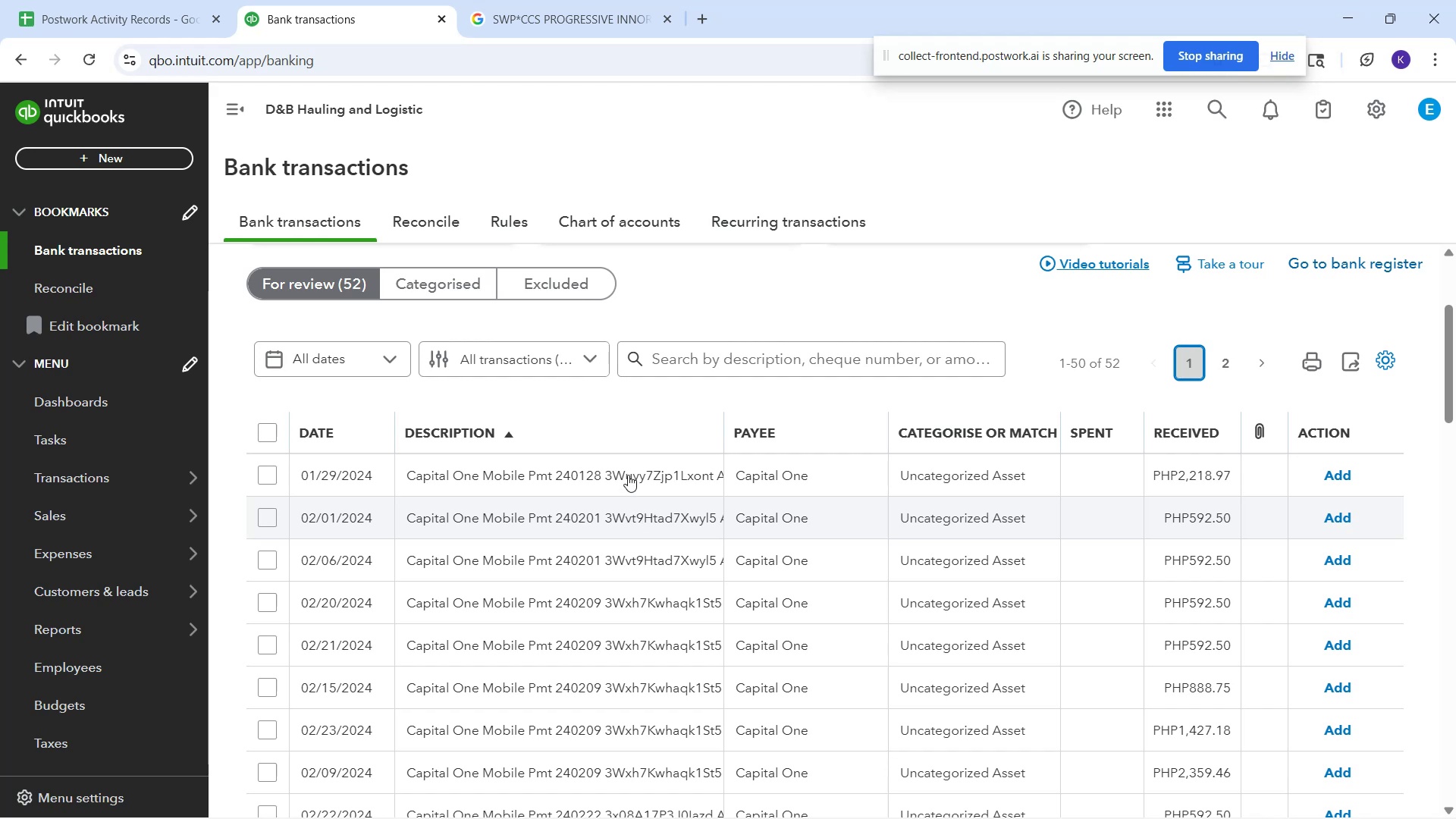 
left_click([624, 459])
 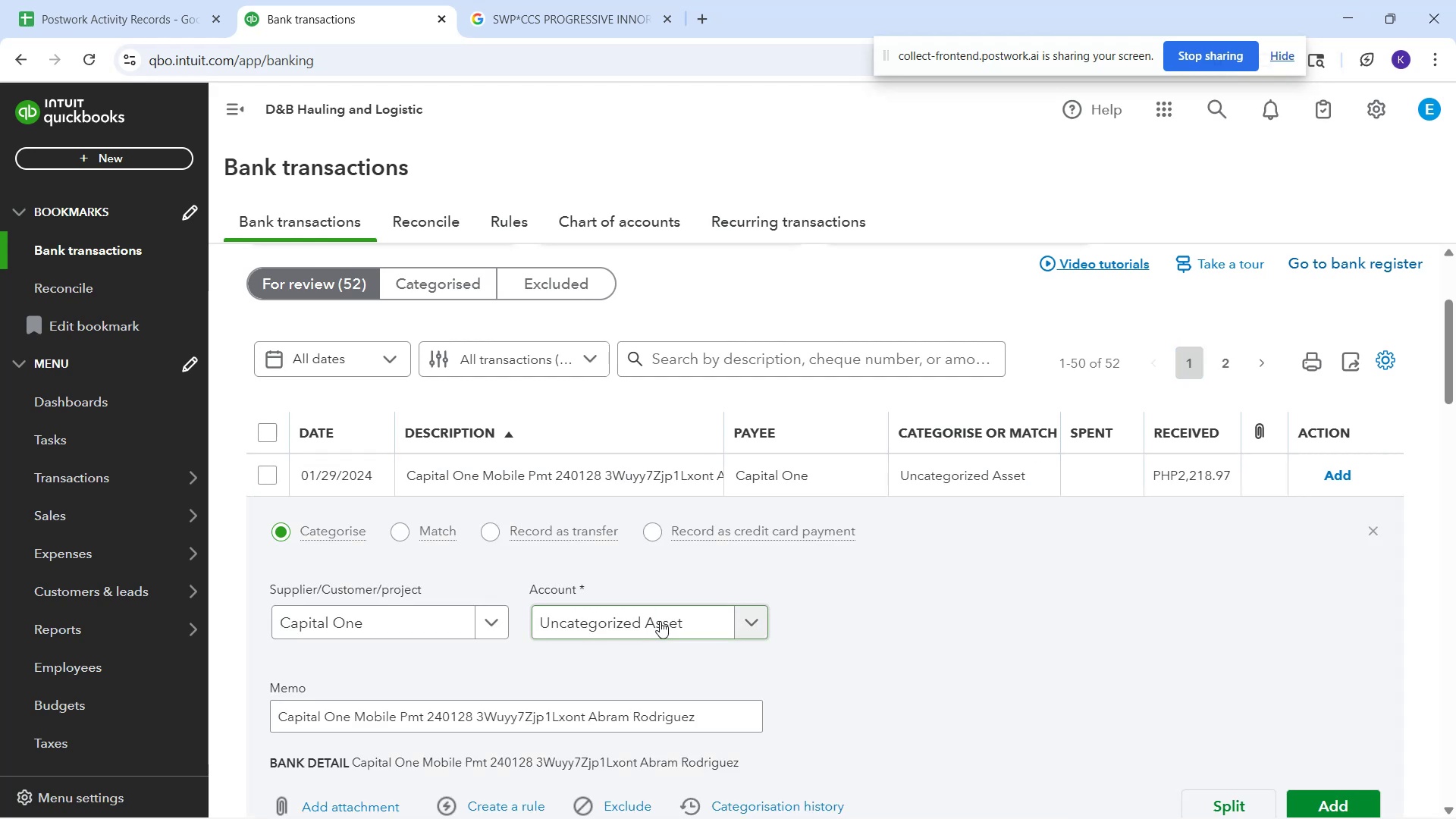 
scroll: coordinate [695, 485], scroll_direction: down, amount: 3.0
 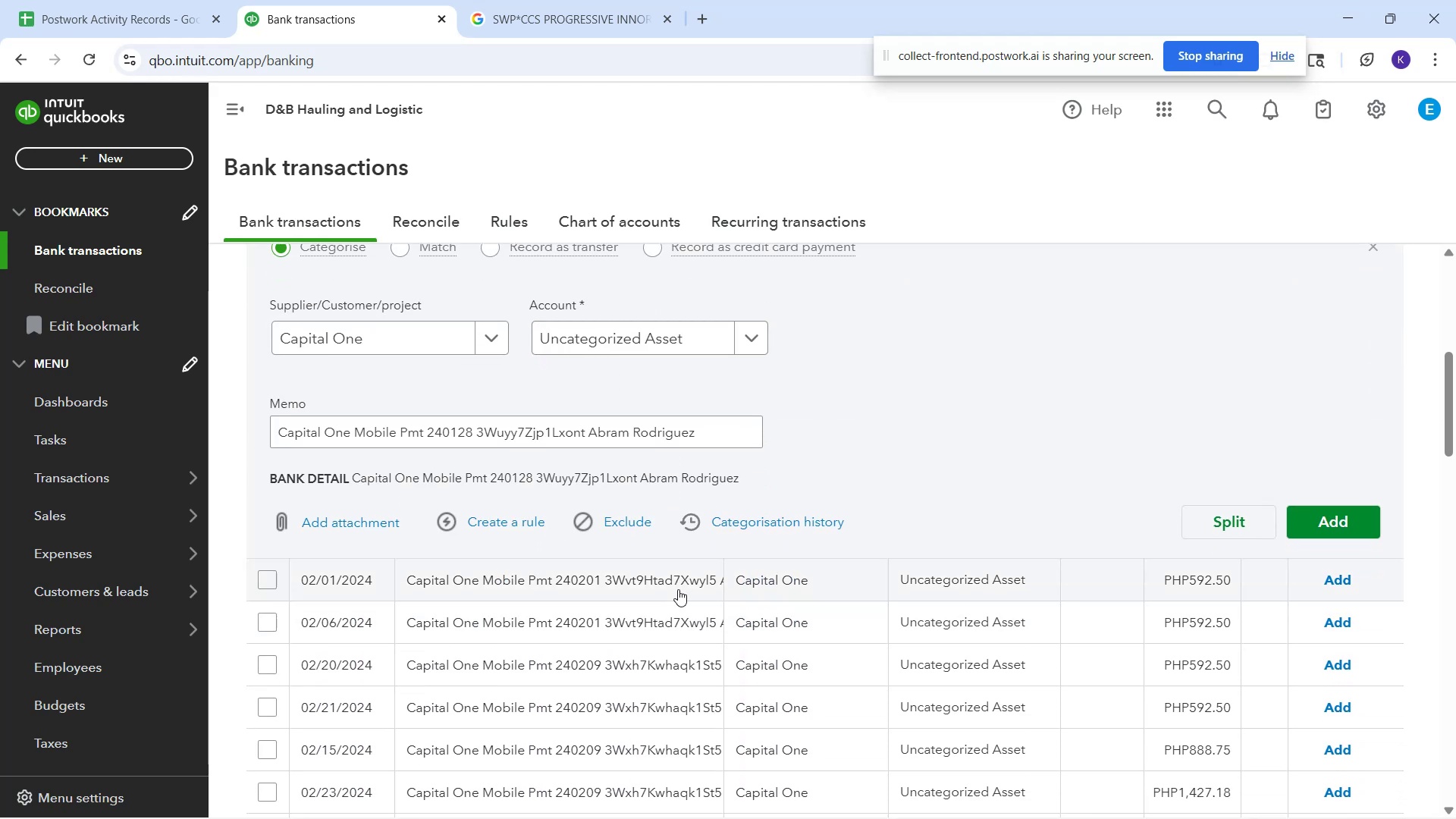 
left_click([675, 586])
 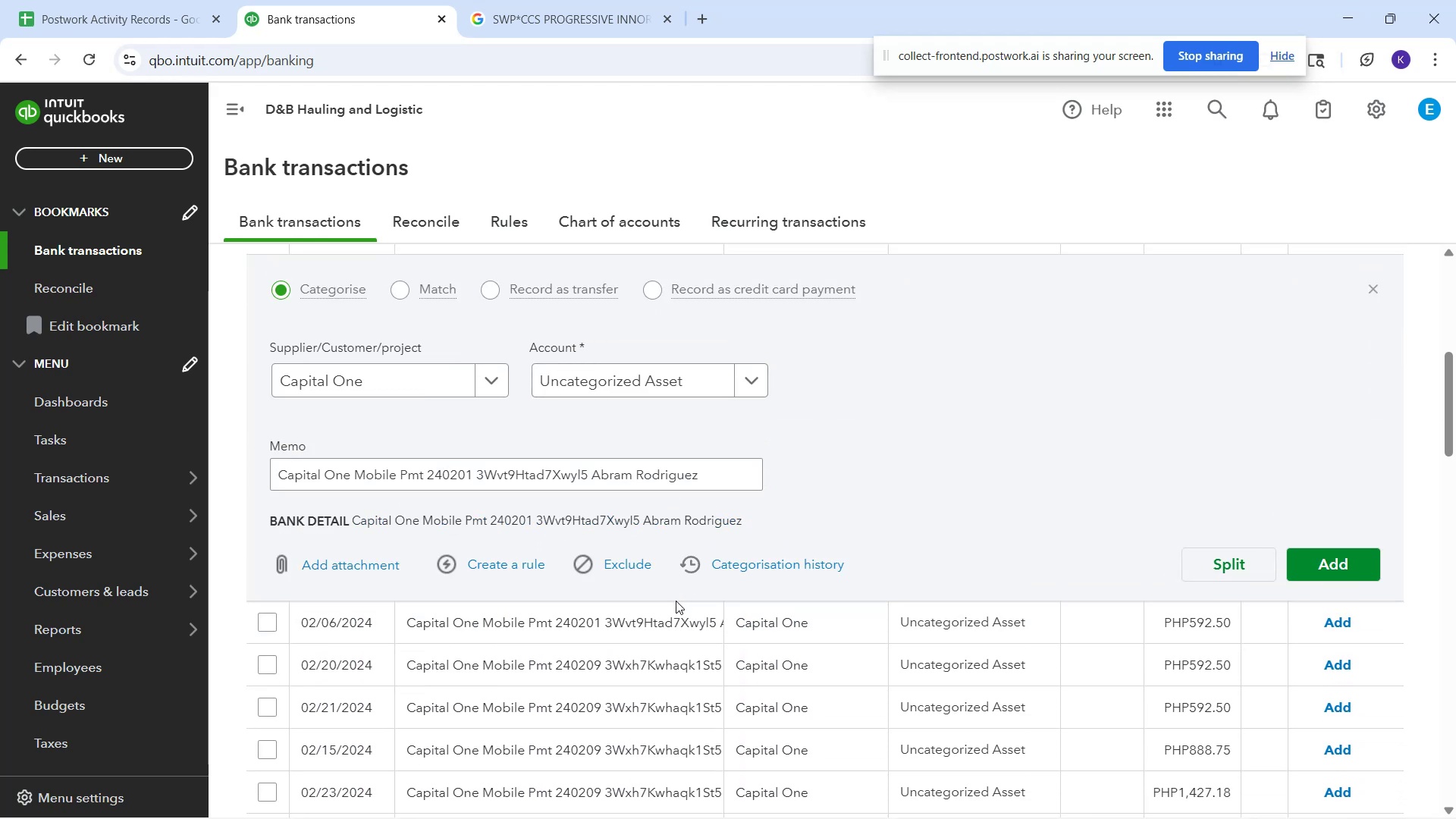 
scroll: coordinate [679, 623], scroll_direction: down, amount: 1.0
 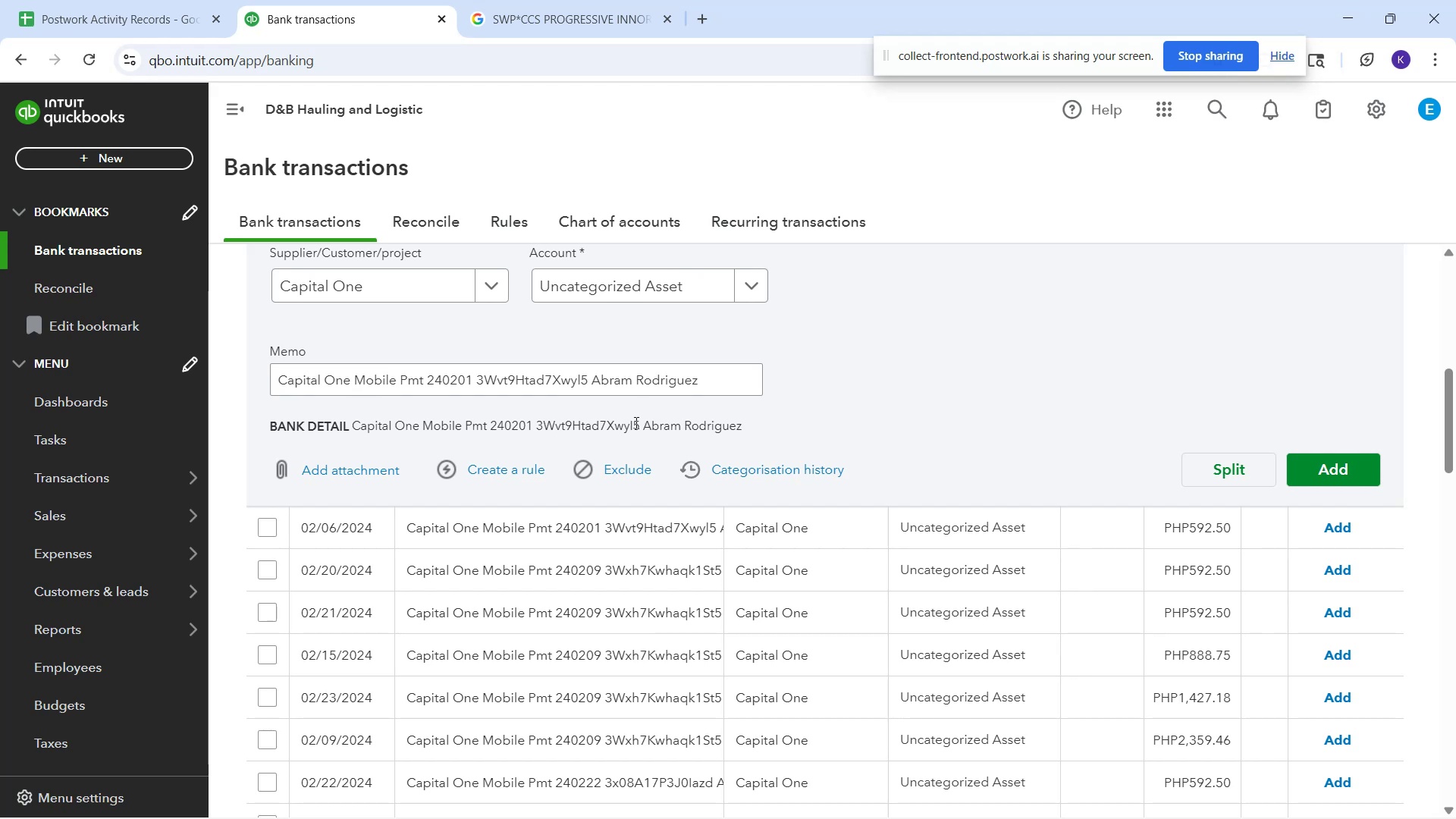 
wait(18.33)
 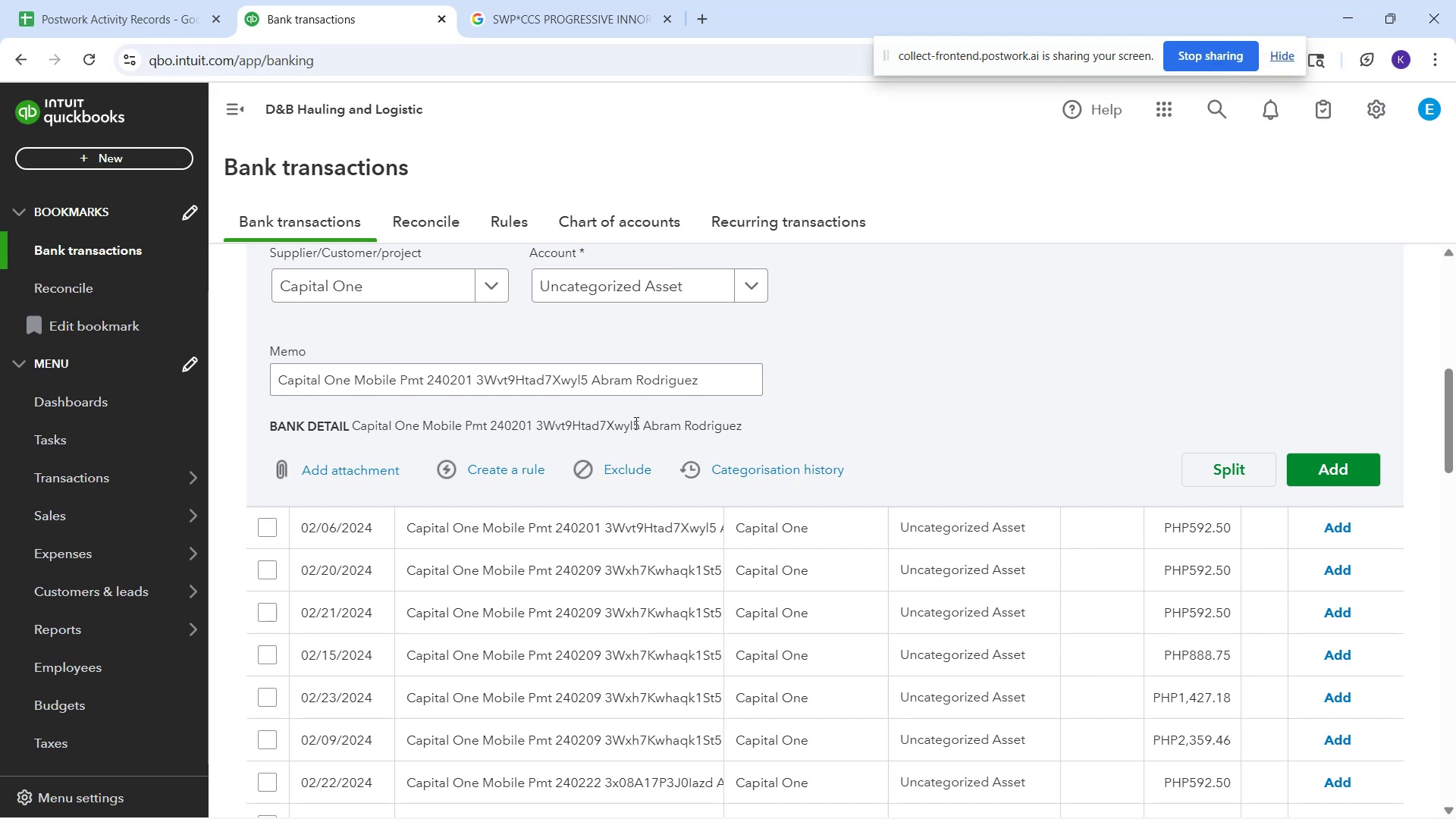 
scroll: coordinate [599, 706], scroll_direction: down, amount: 9.0
 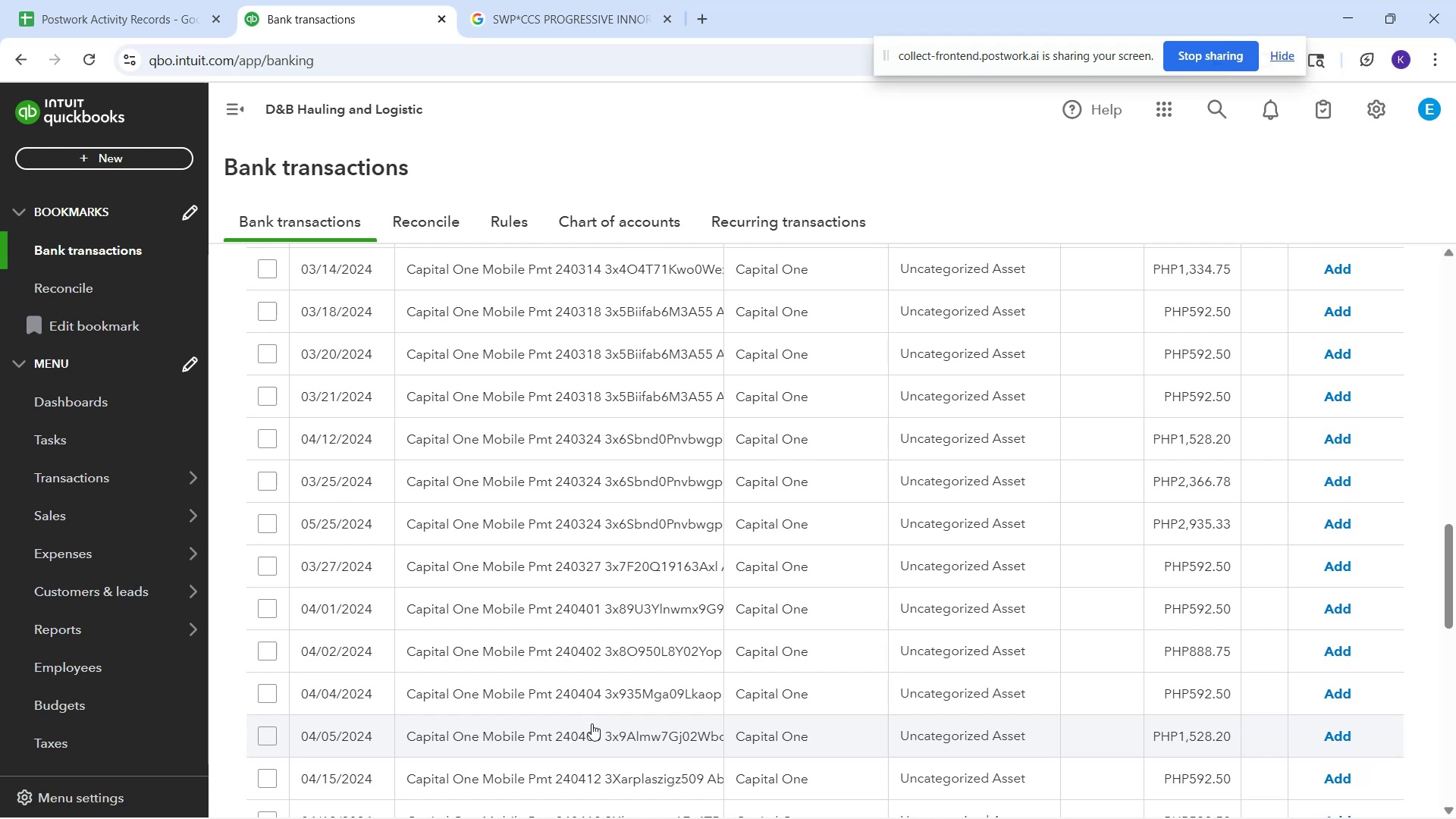 
wait(5.74)
 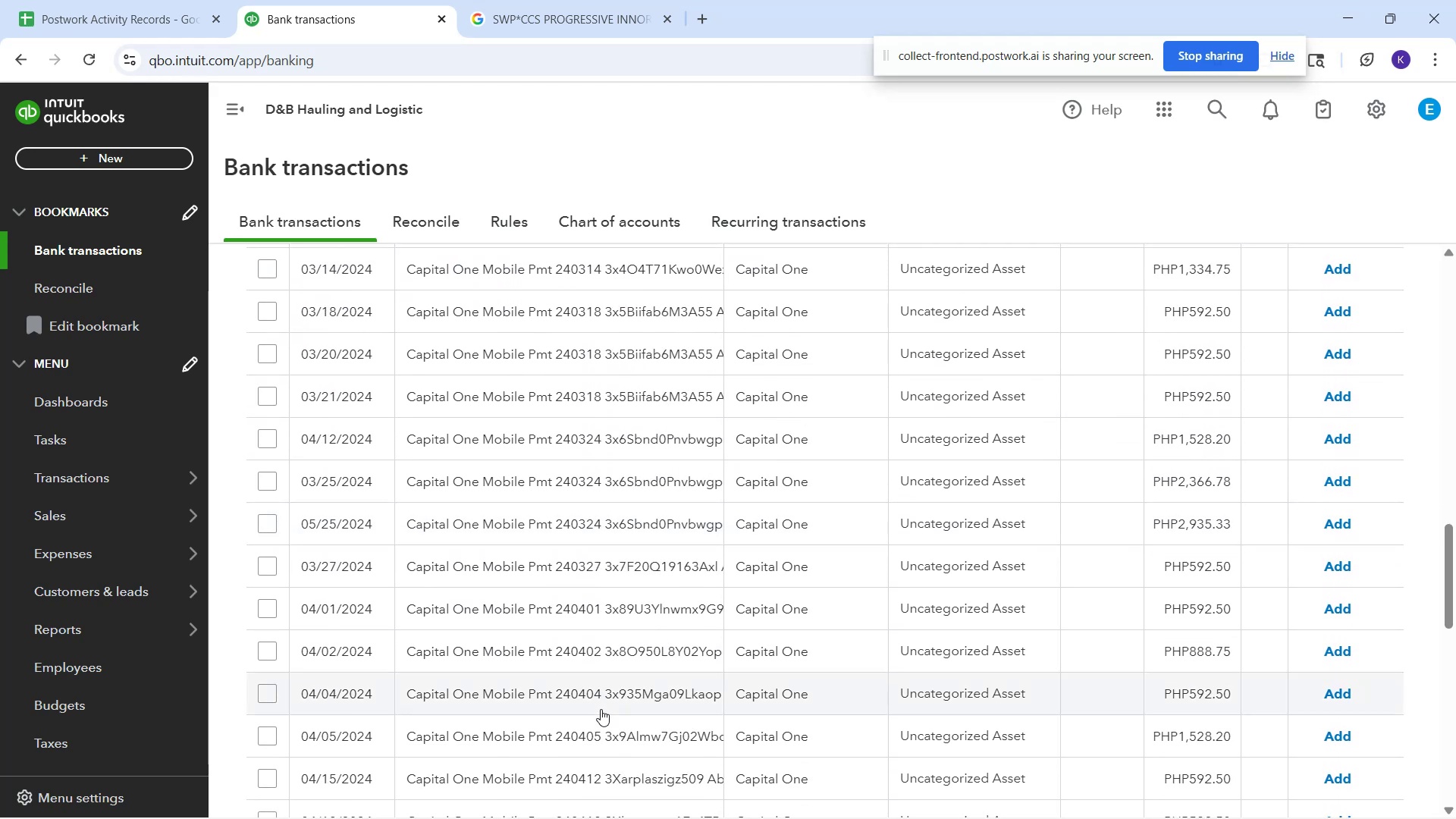 
scroll: coordinate [636, 699], scroll_direction: down, amount: 6.0
 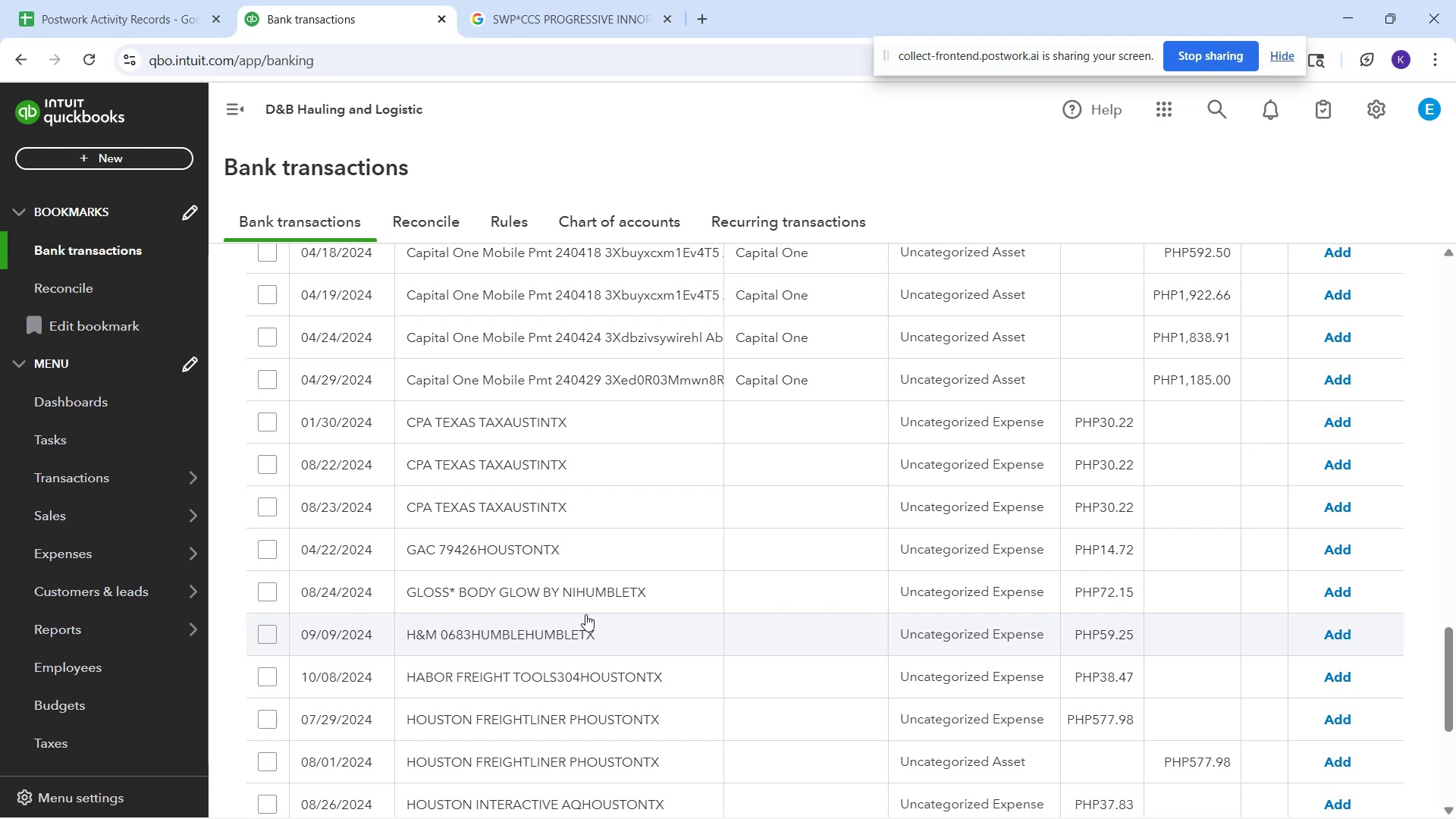 
wait(36.47)
 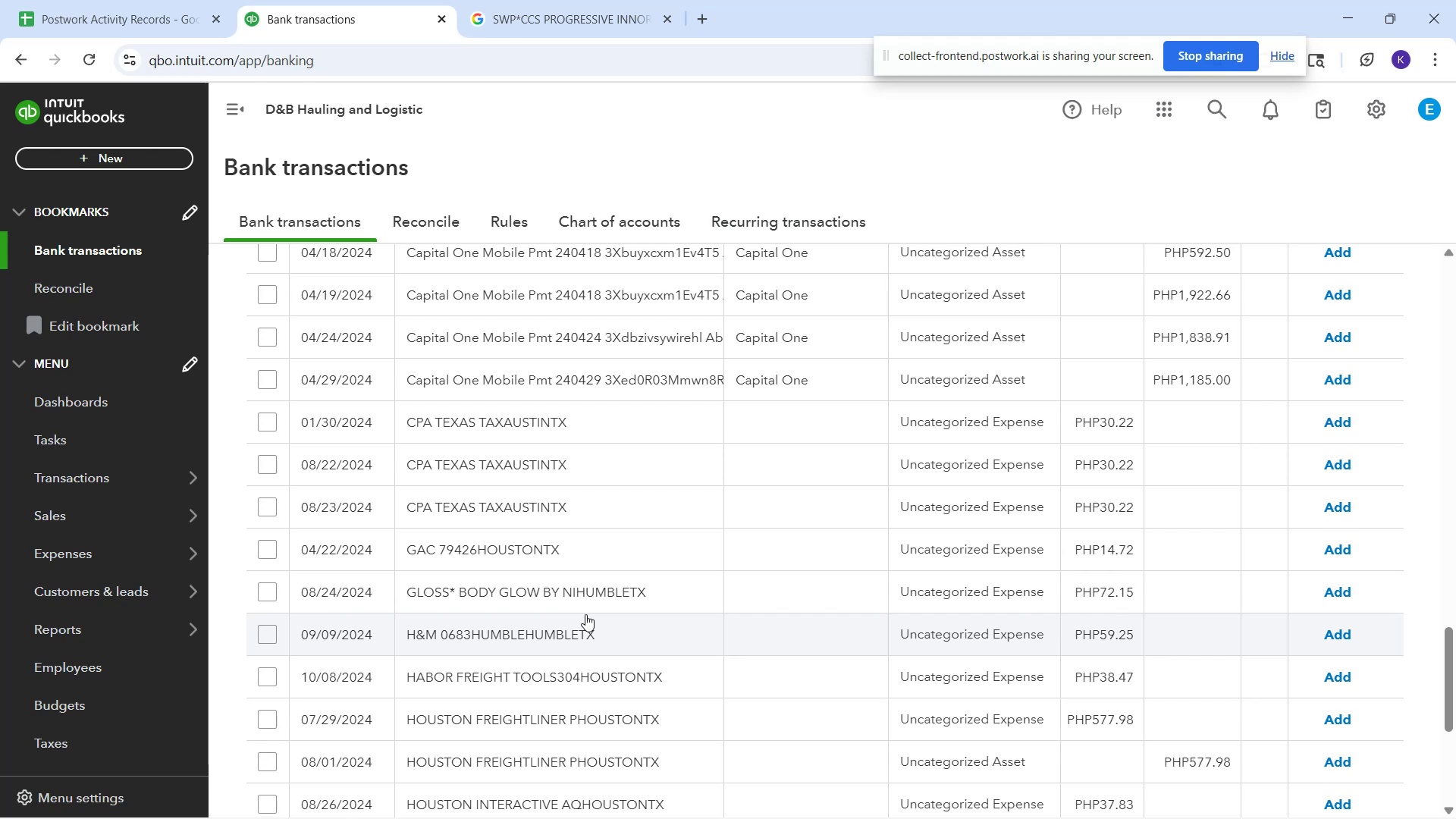 
left_click([596, 594])
 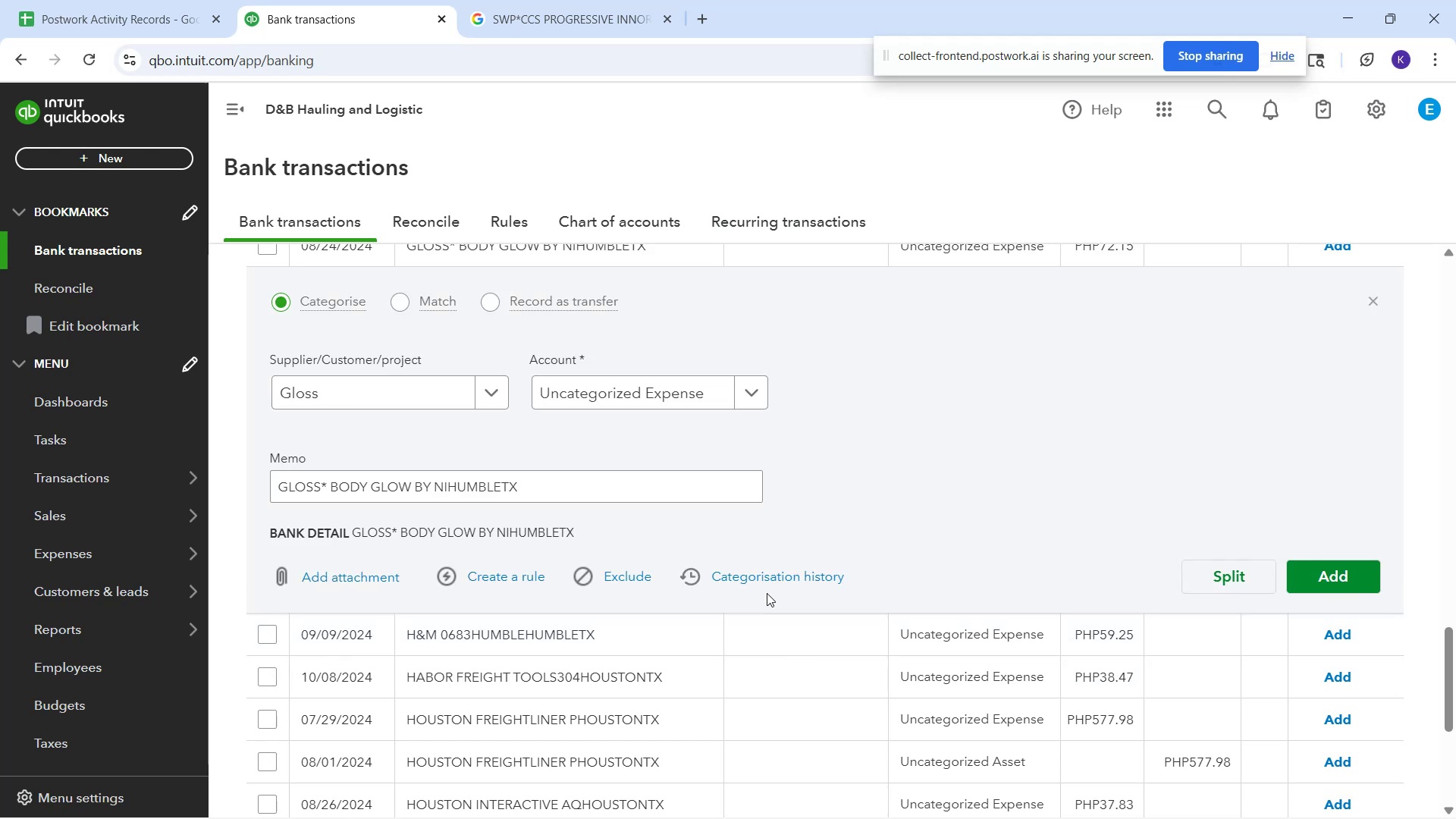 
mouse_move([593, 599])
 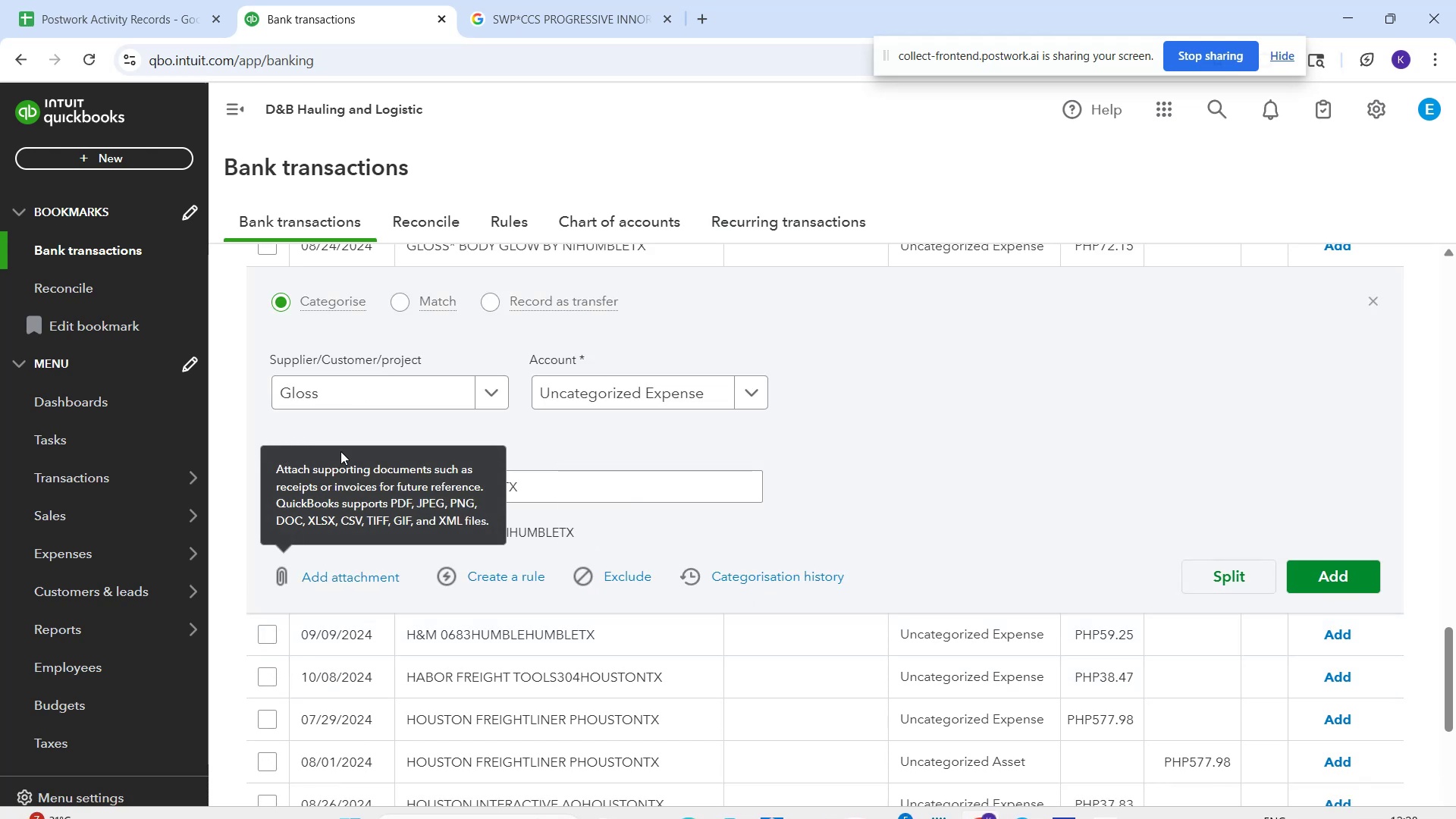 
left_click([381, 398])
 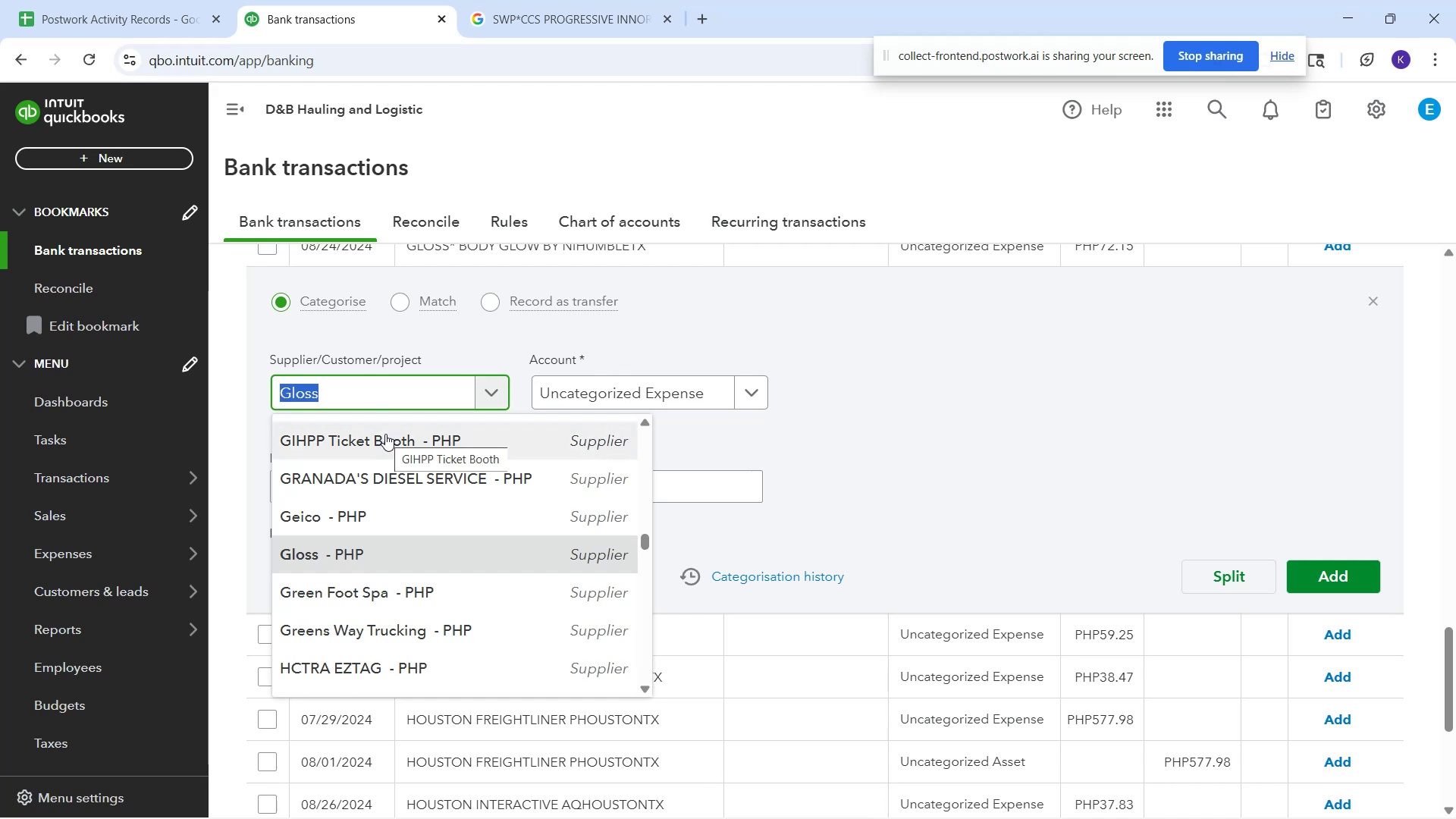 
wait(6.68)
 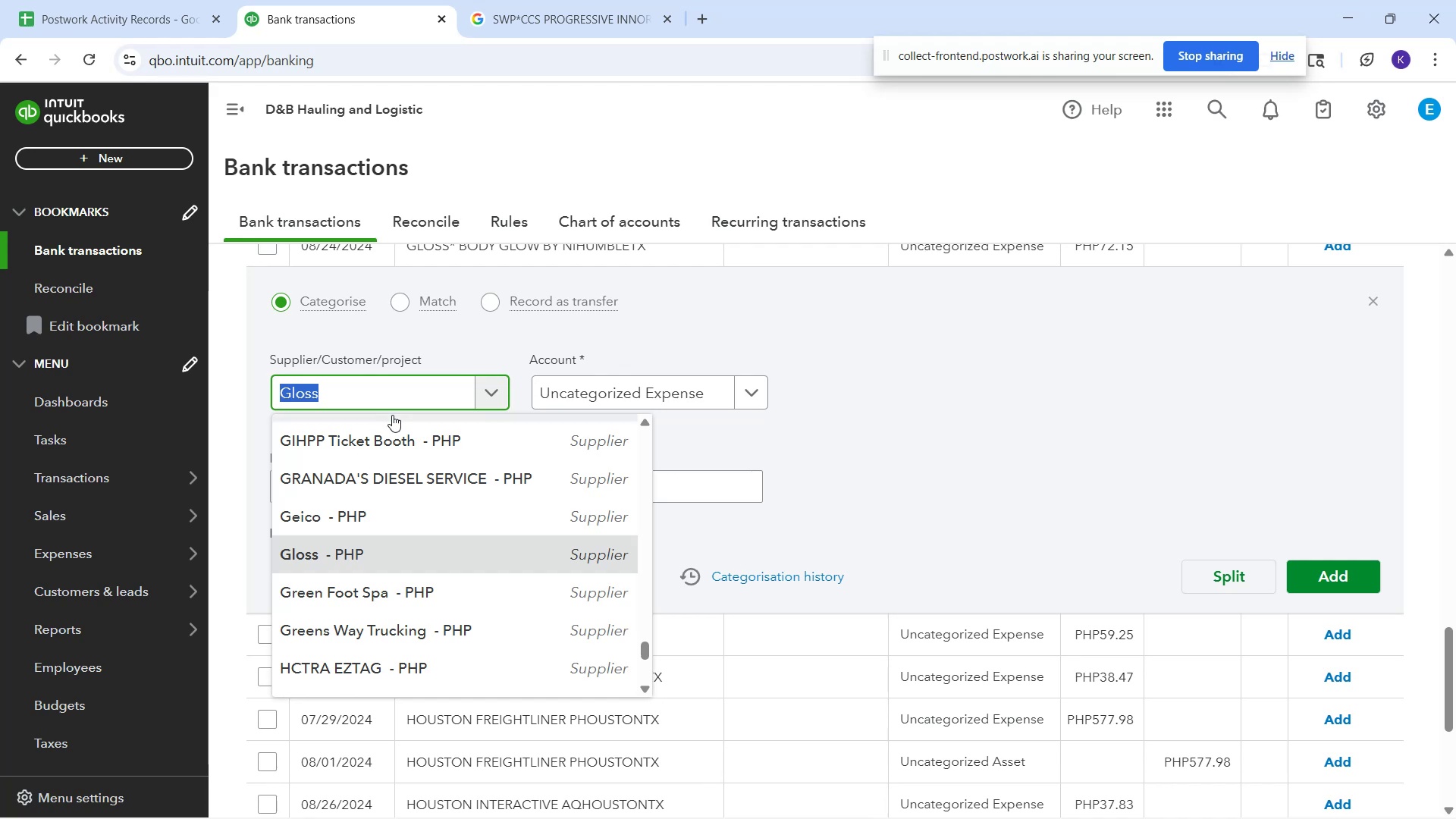 
left_click([507, 300])
 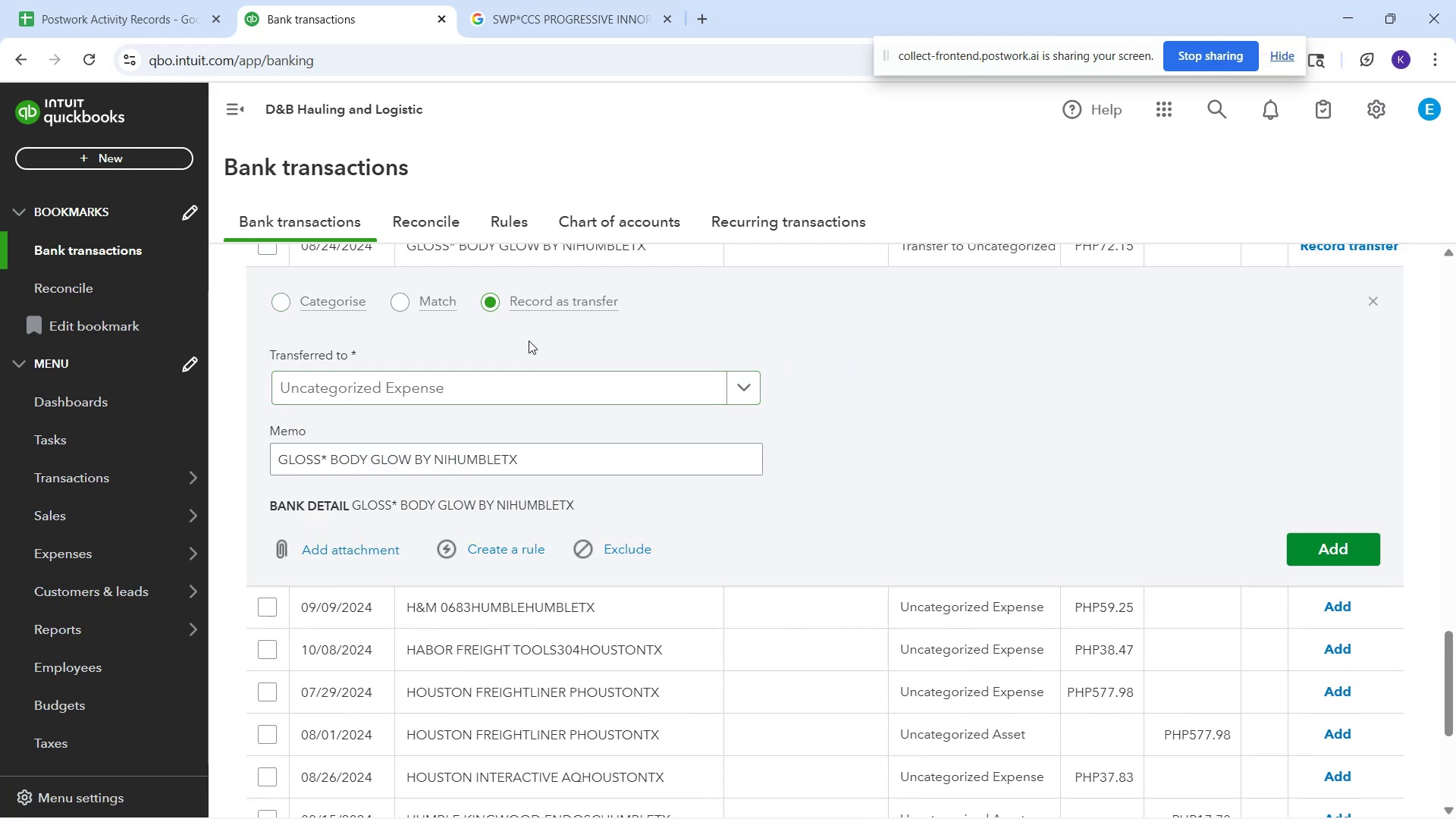 
scroll: coordinate [528, 453], scroll_direction: up, amount: 1.0
 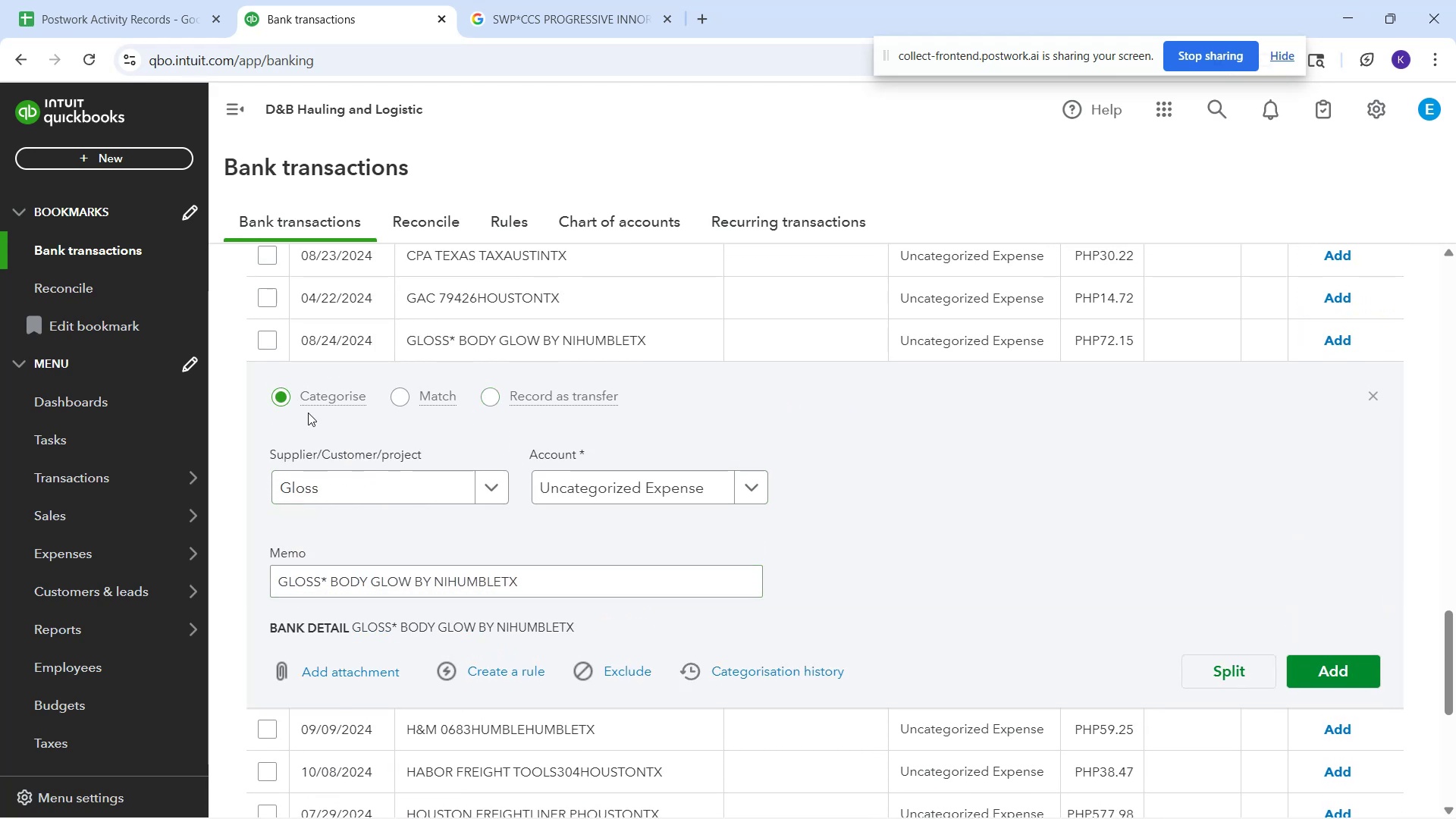 
left_click([372, 492])
 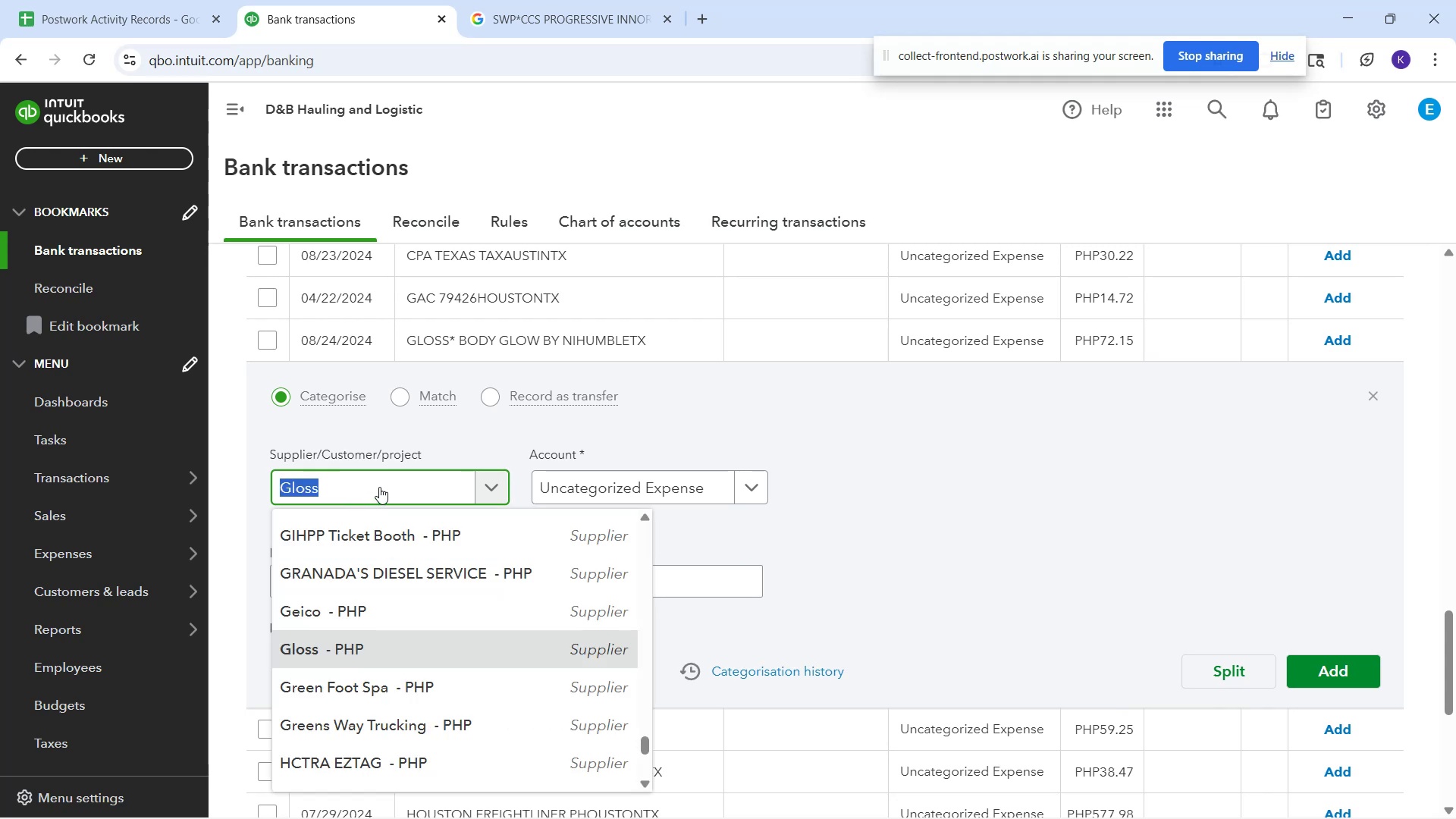 
wait(15.02)
 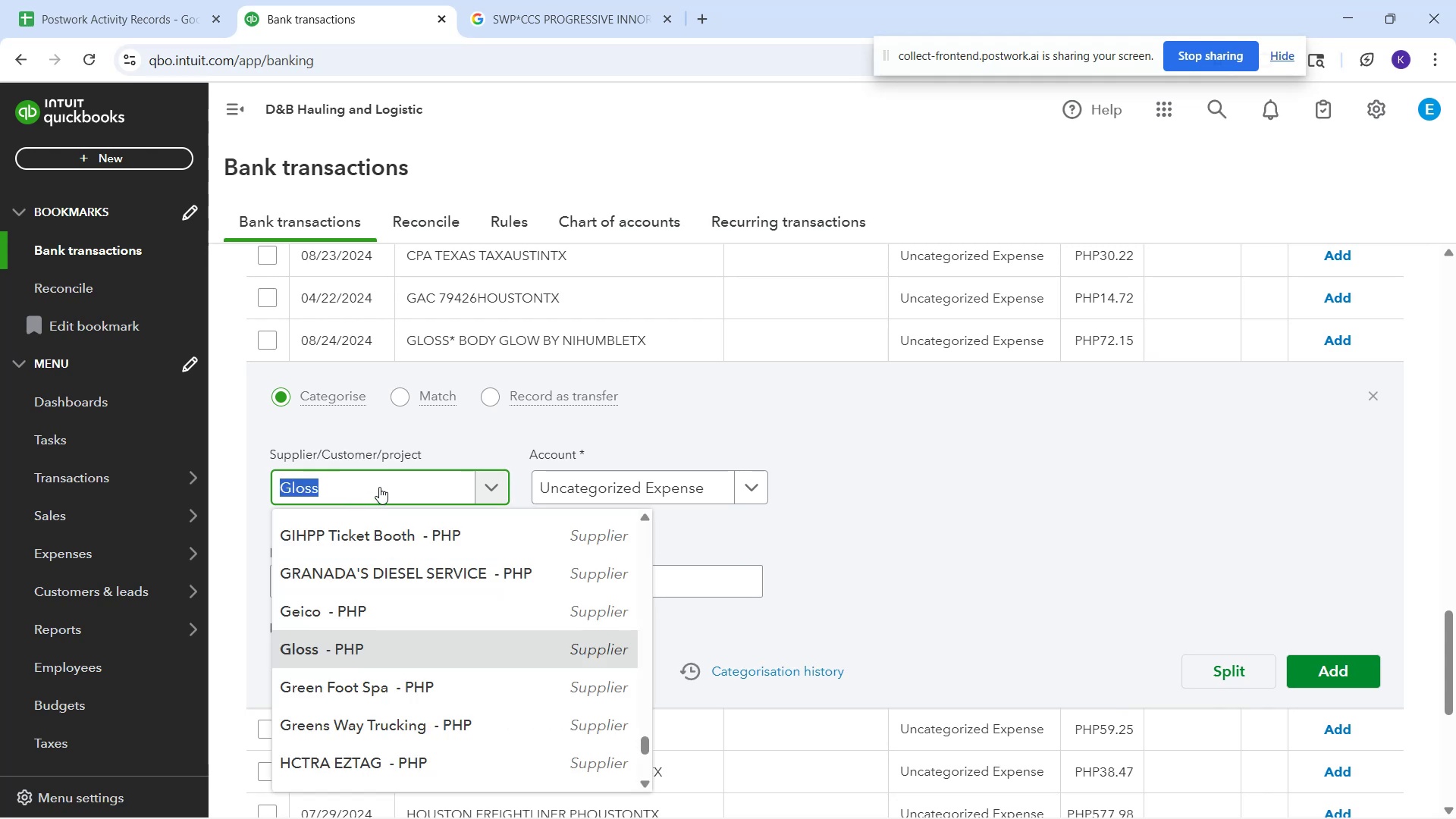 
left_click([646, 487])
 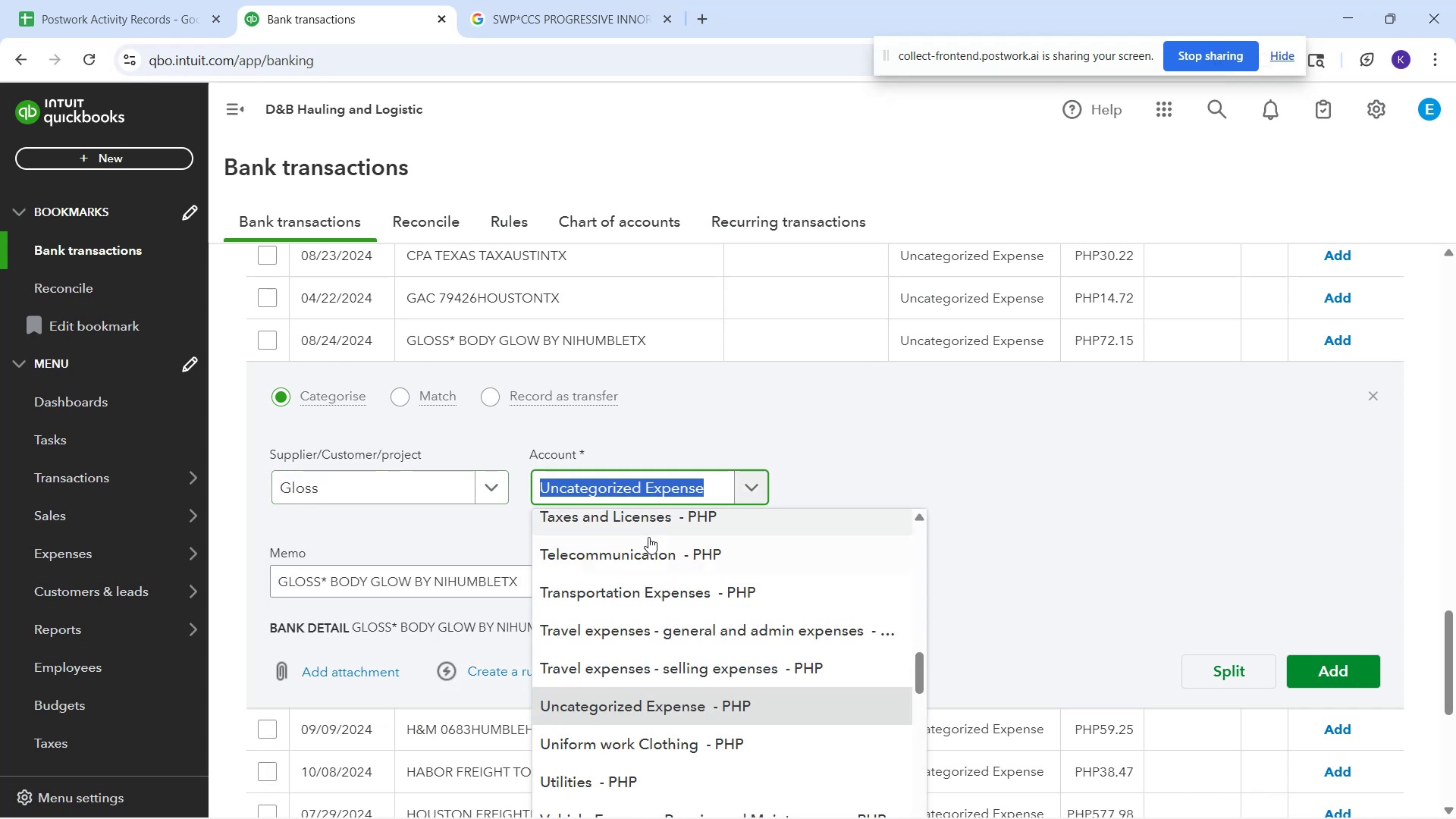 
scroll: coordinate [624, 738], scroll_direction: down, amount: 10.0
 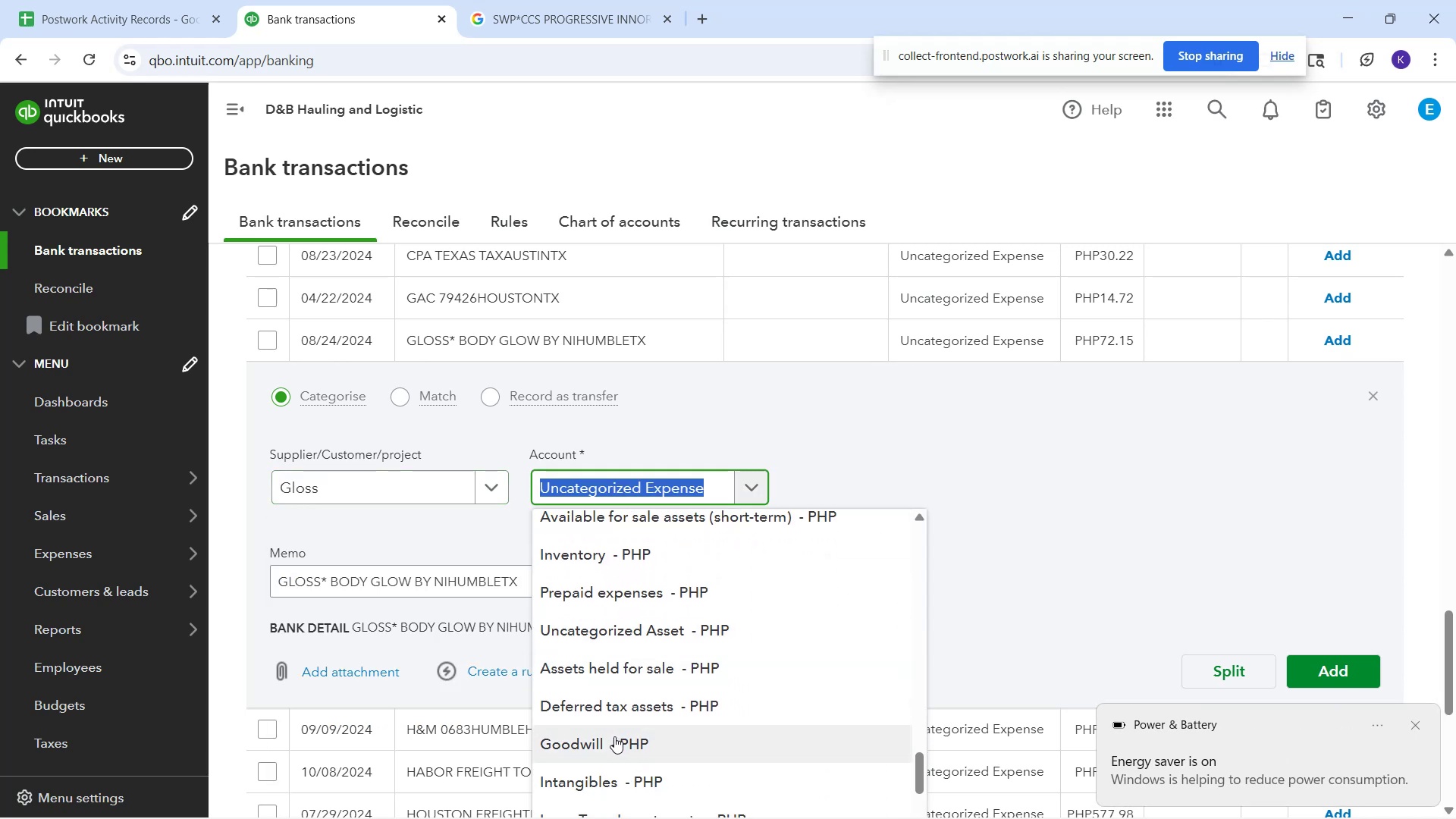 
type(we)
 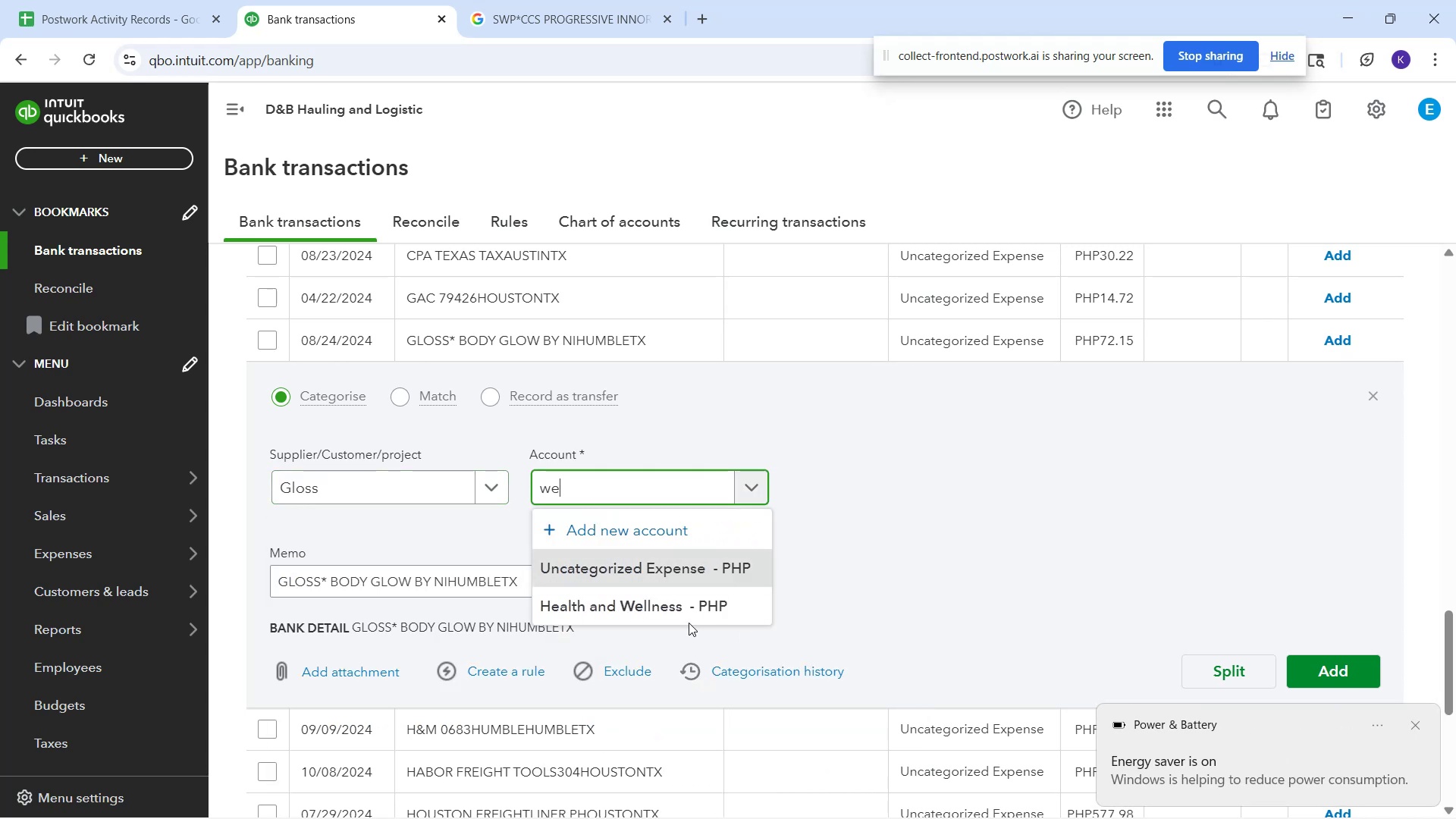 
left_click([677, 619])
 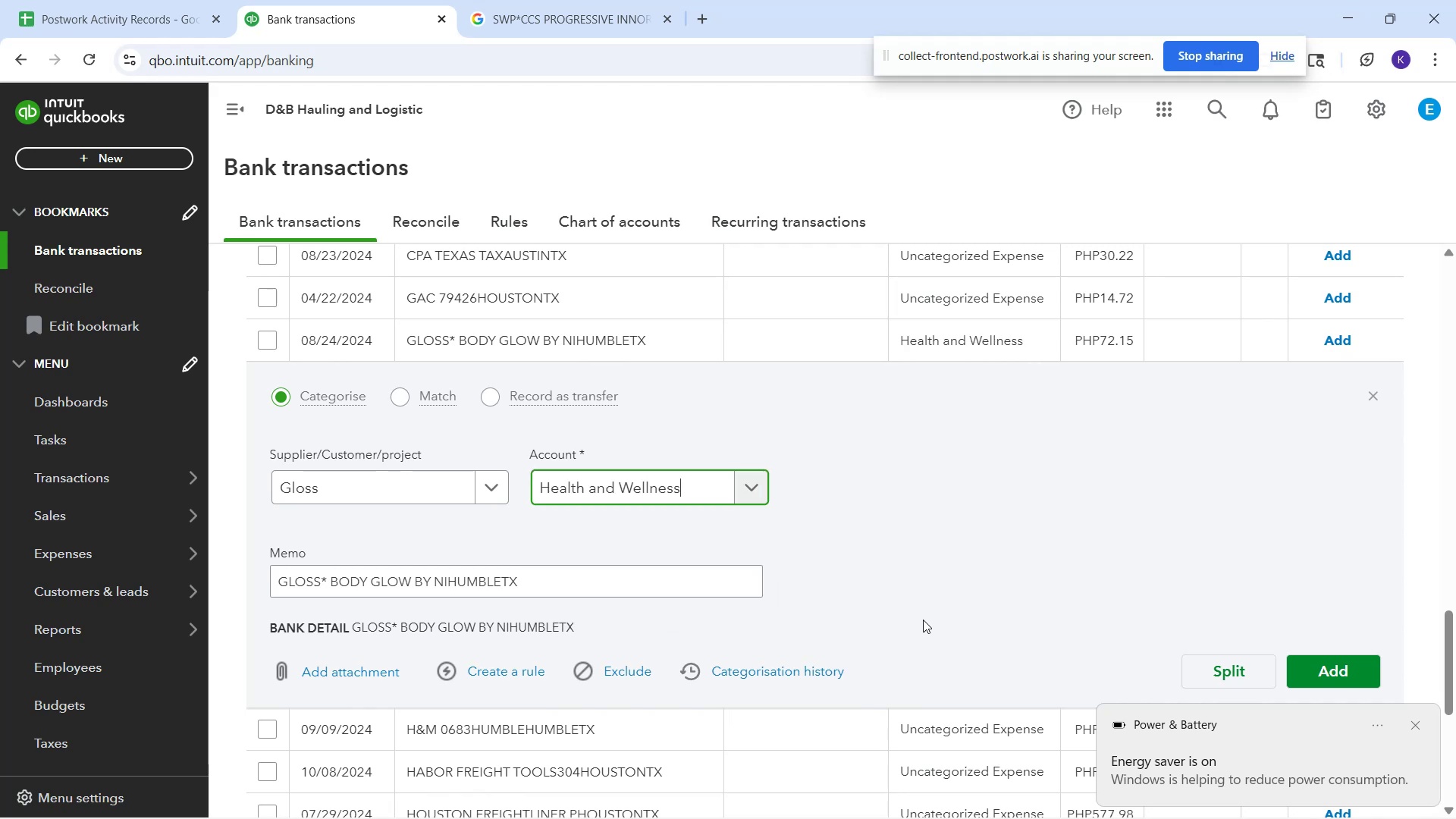 
left_click([930, 600])
 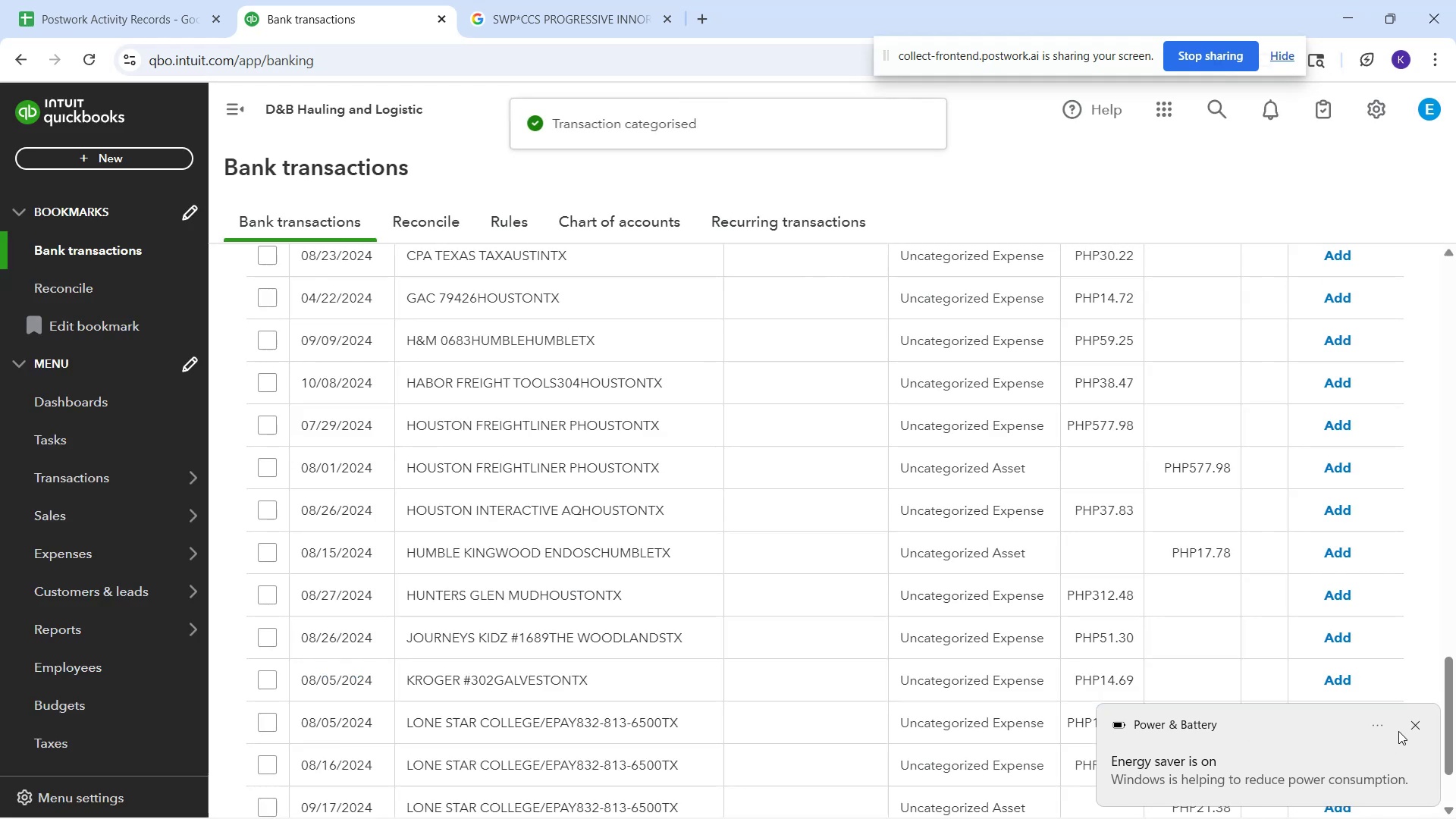 
wait(10.16)
 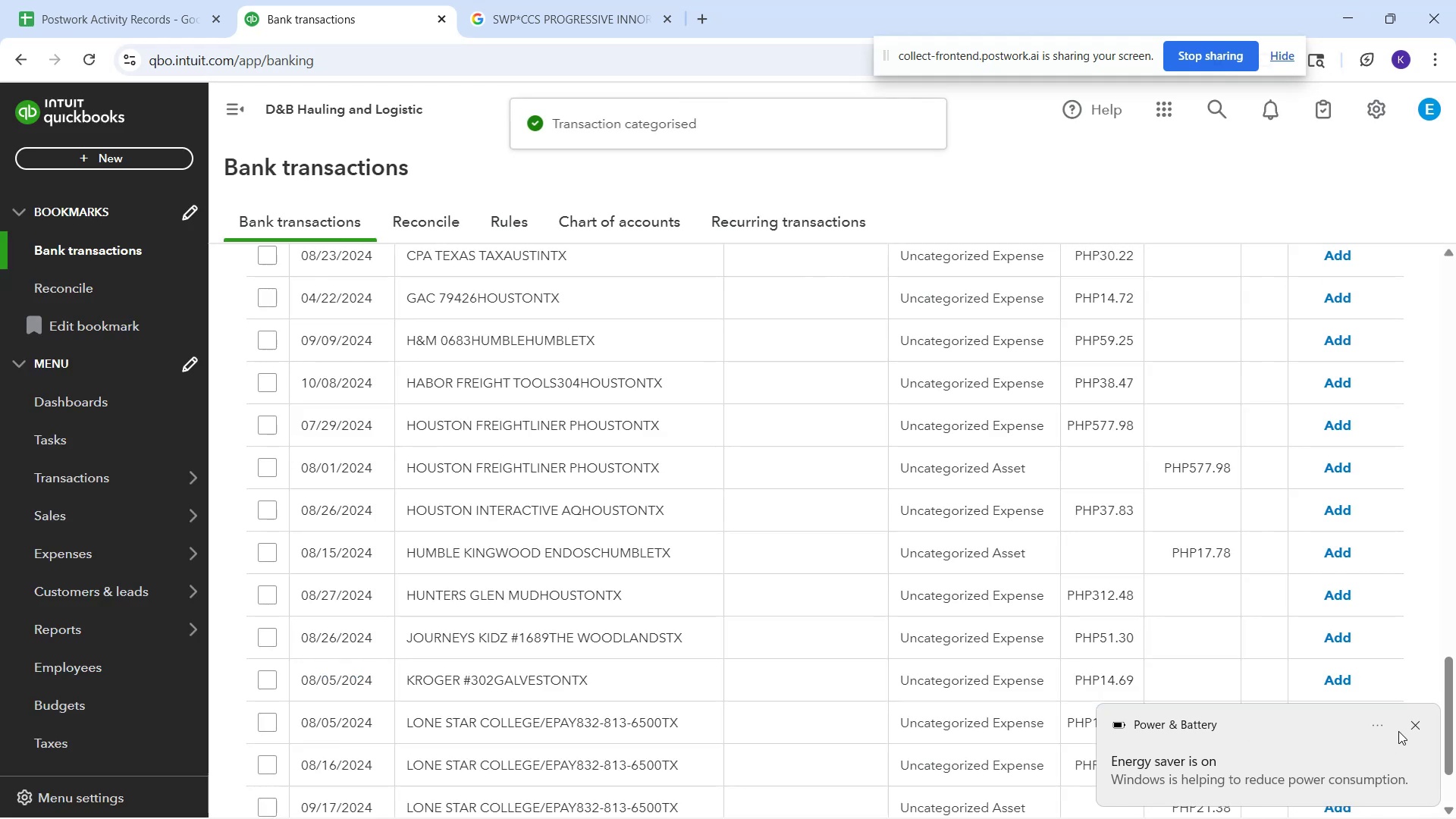 
mouse_move([1329, 776])
 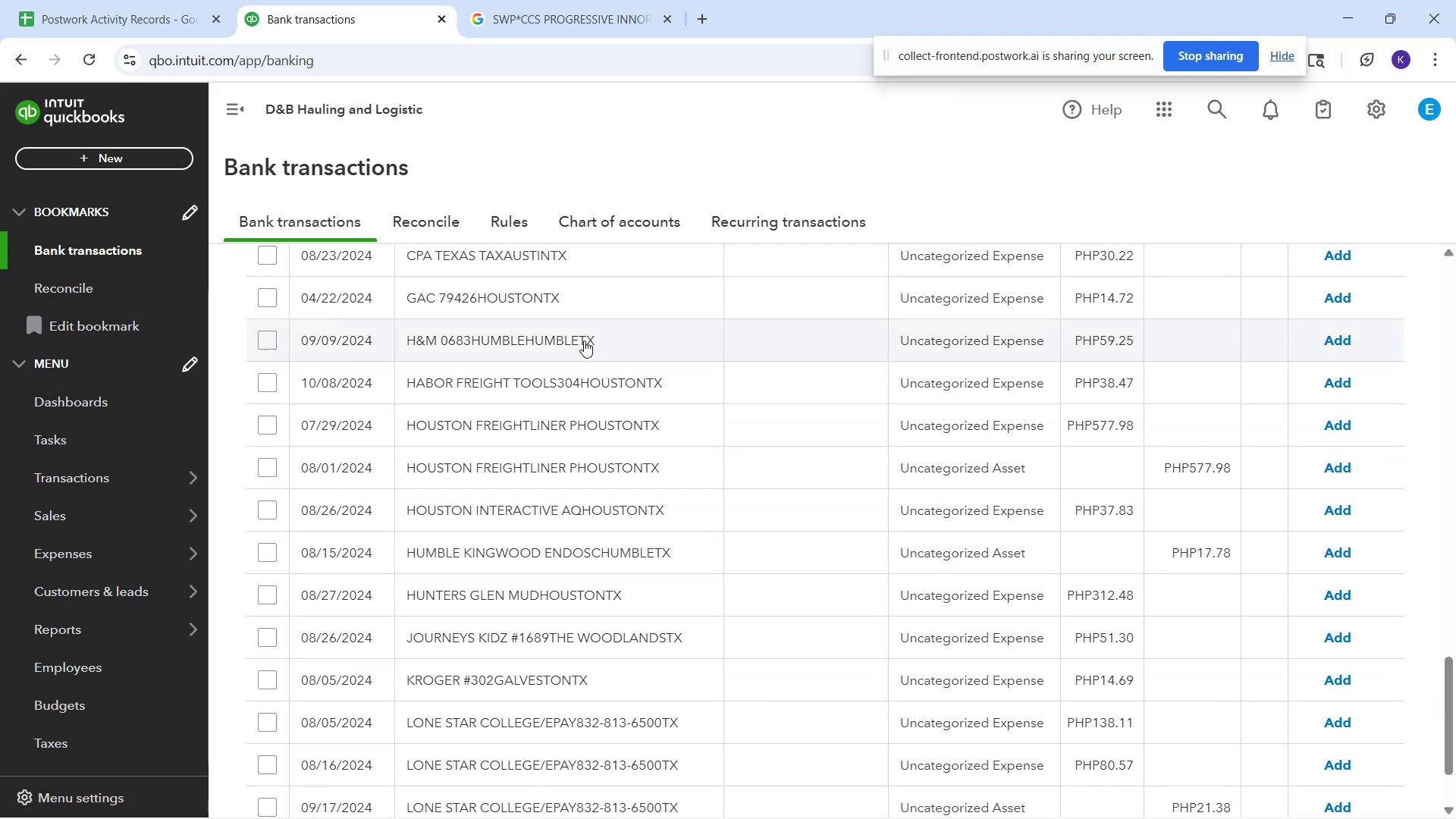 
left_click([584, 340])
 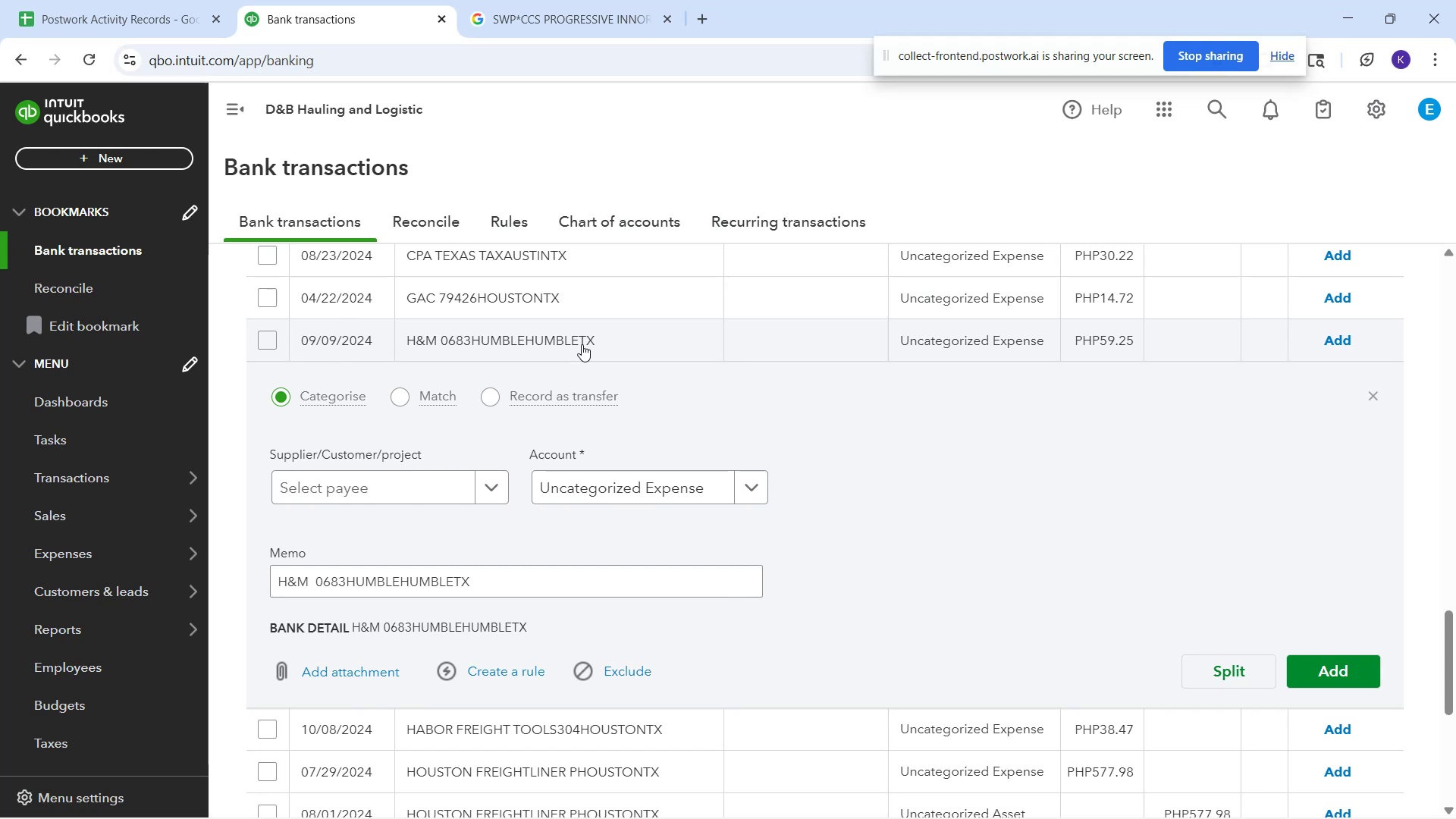 
wait(17.43)
 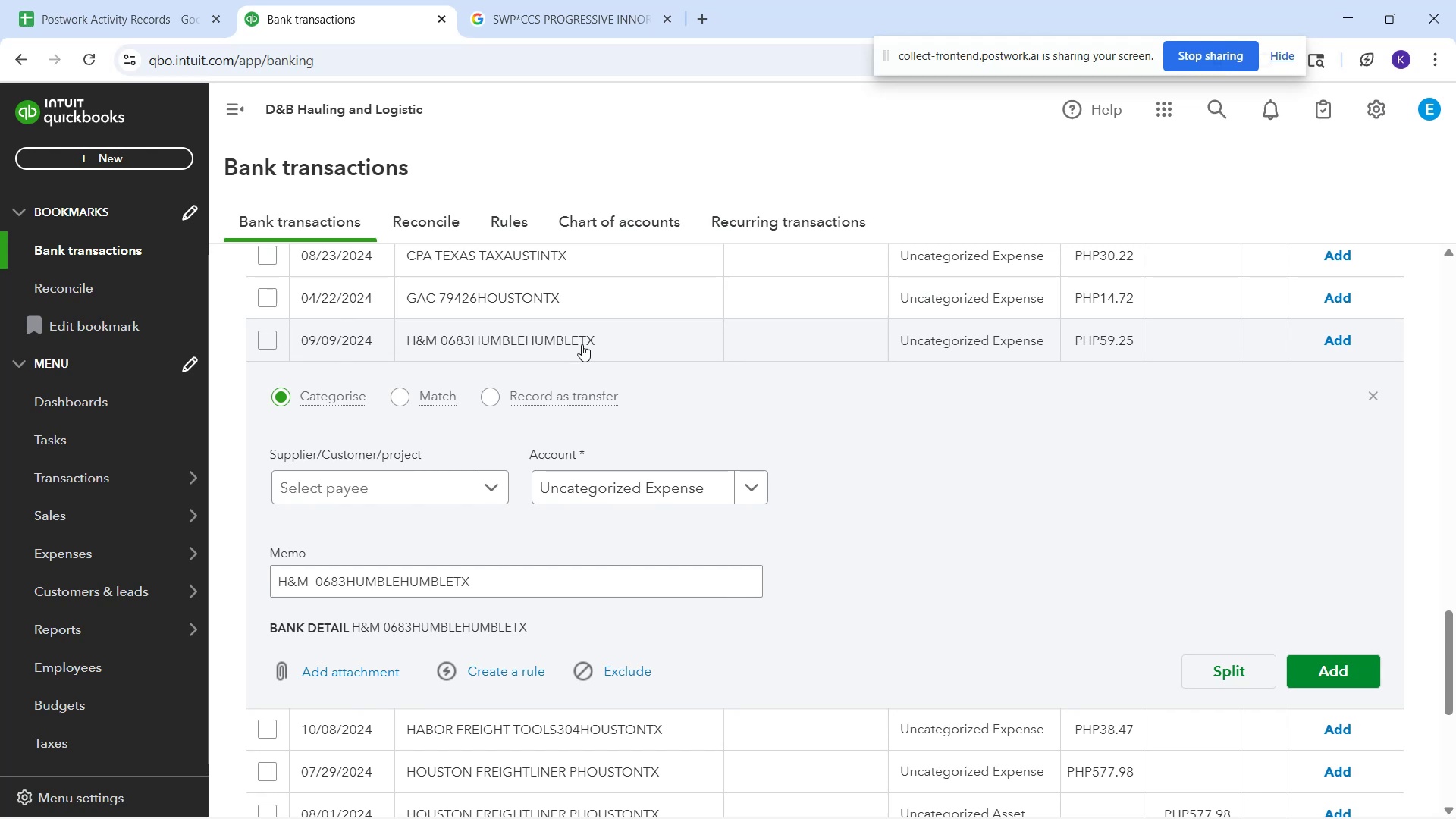 
left_click([548, 485])
 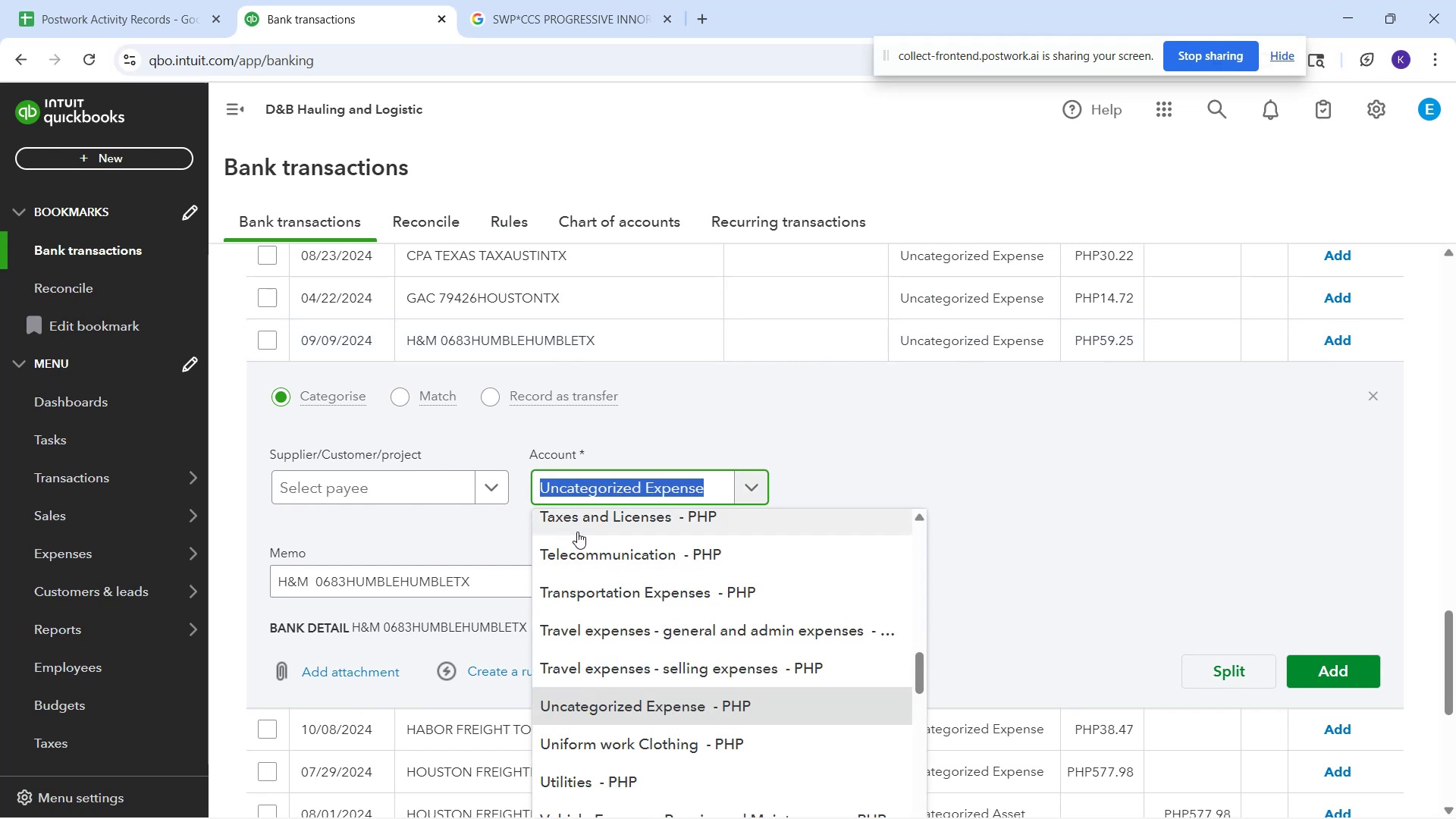 
type(supp)
 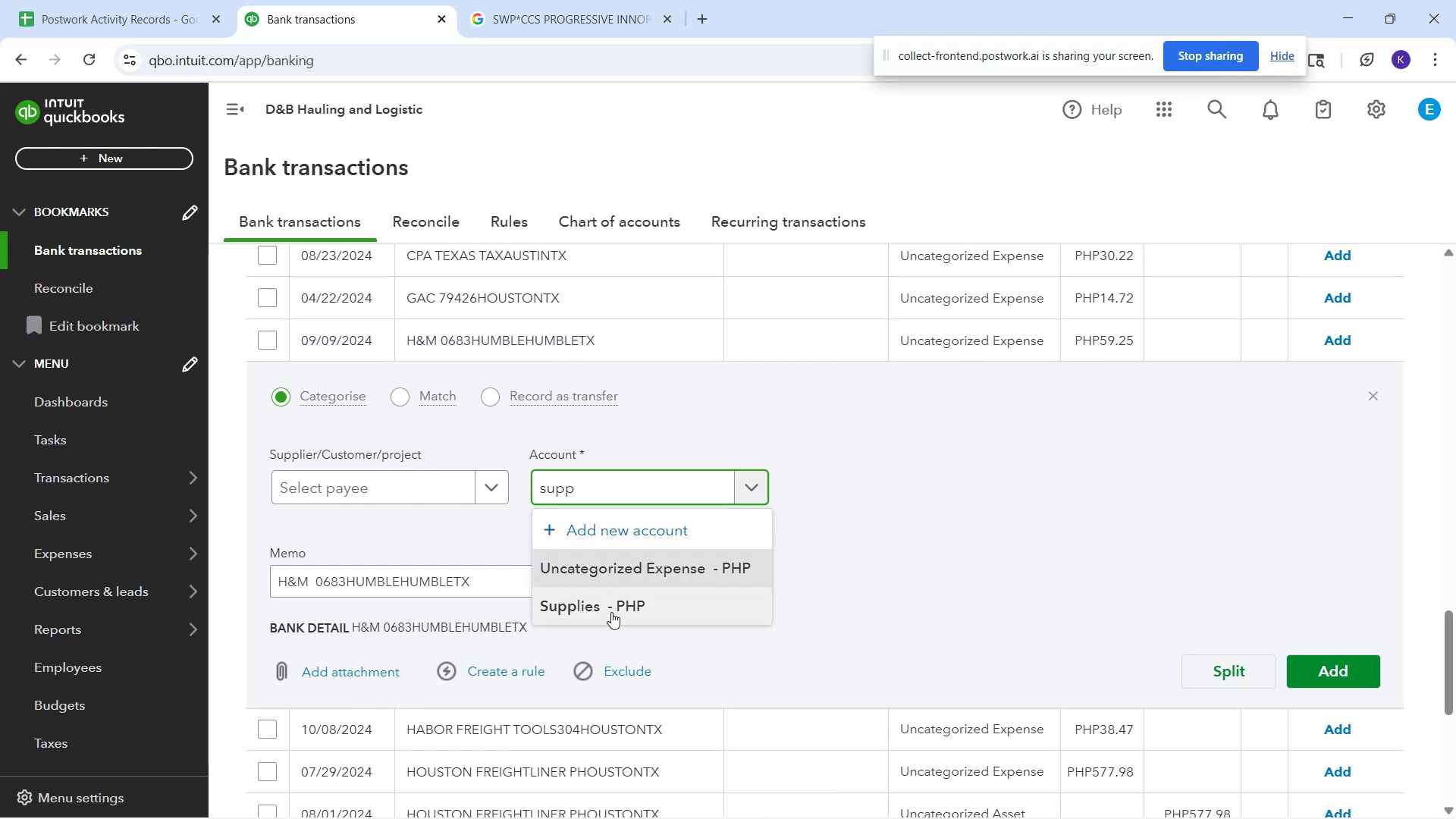 
left_click([613, 605])
 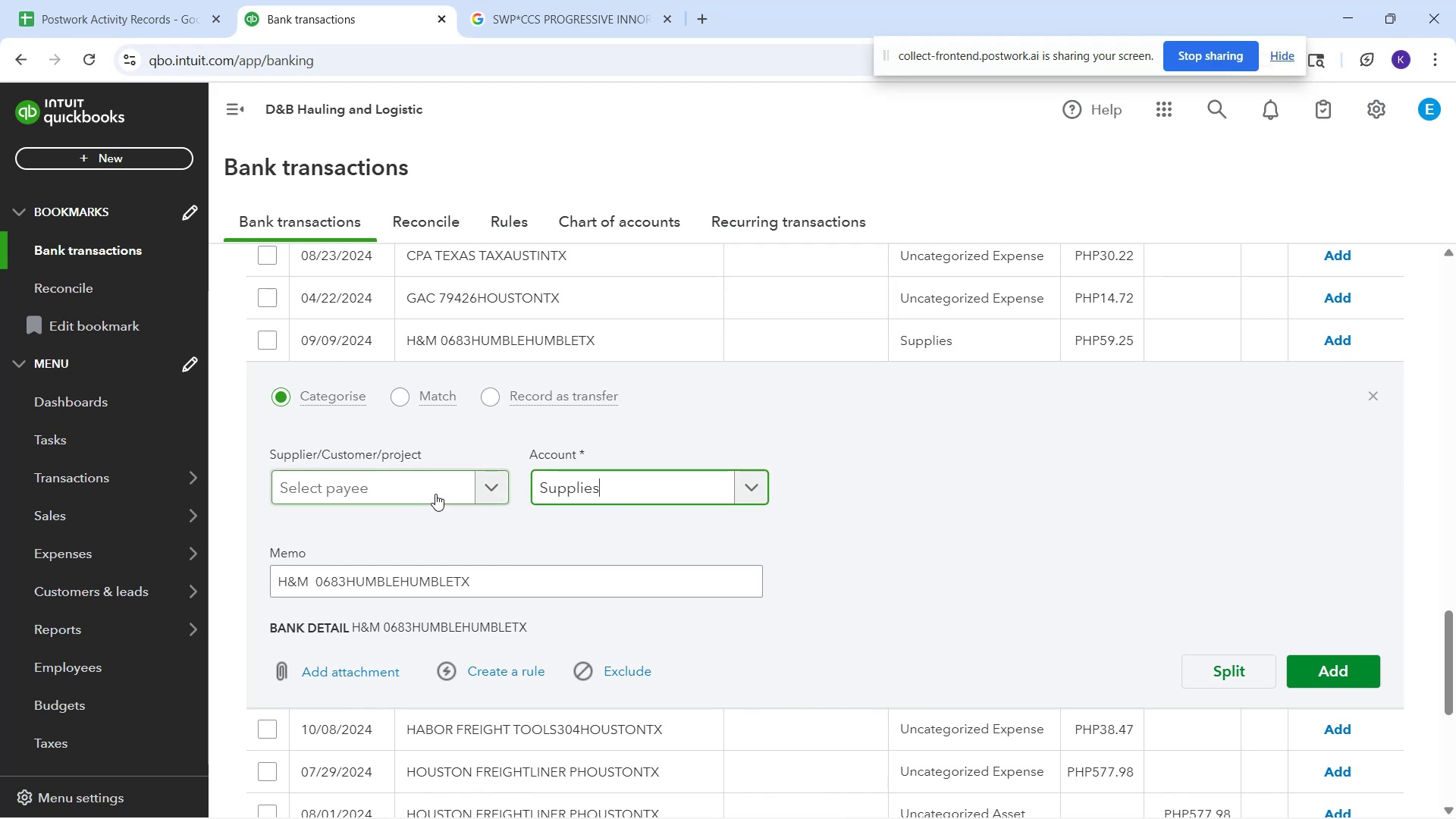 
left_click([435, 494])
 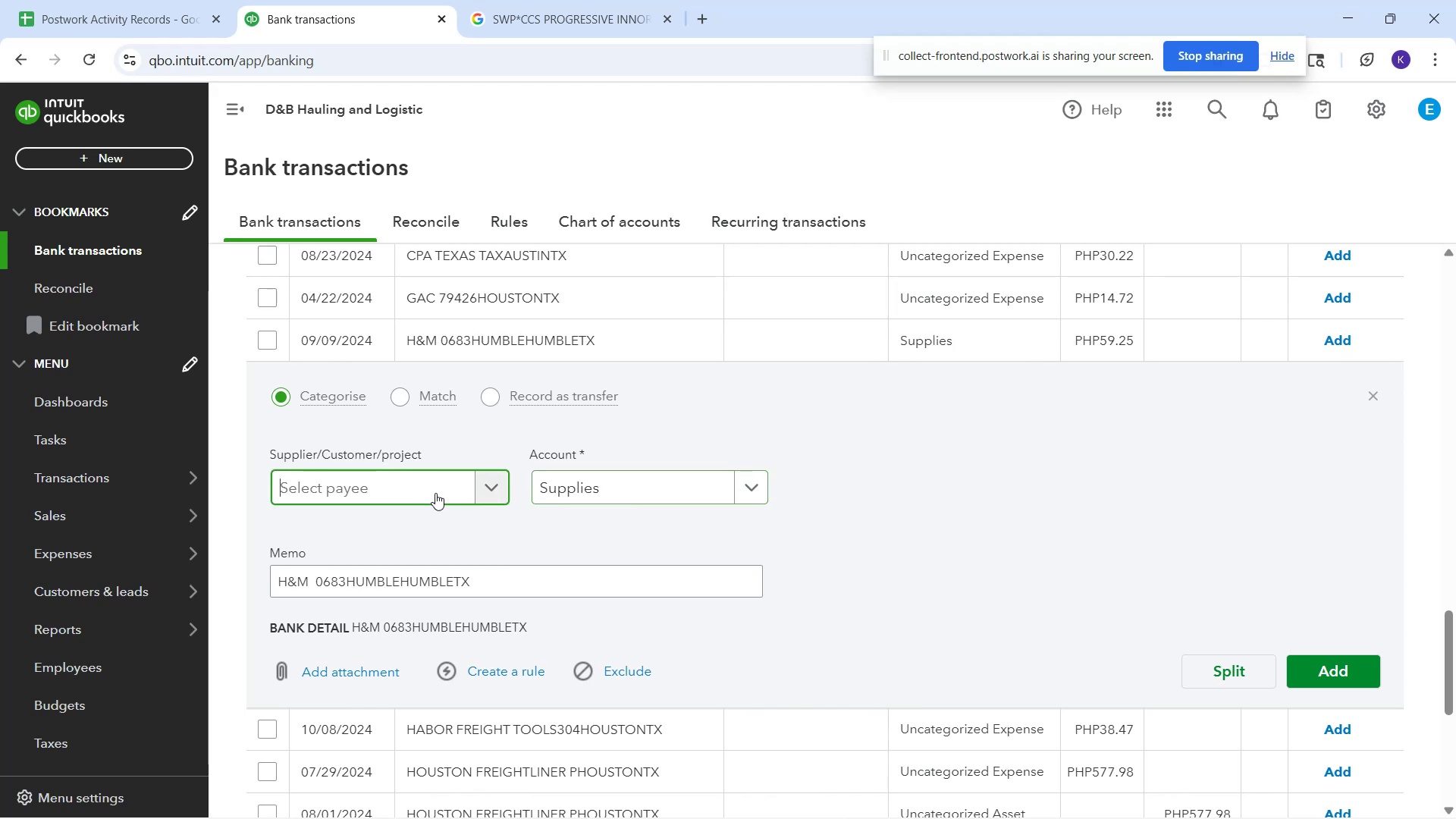 
mouse_move([416, 501])
 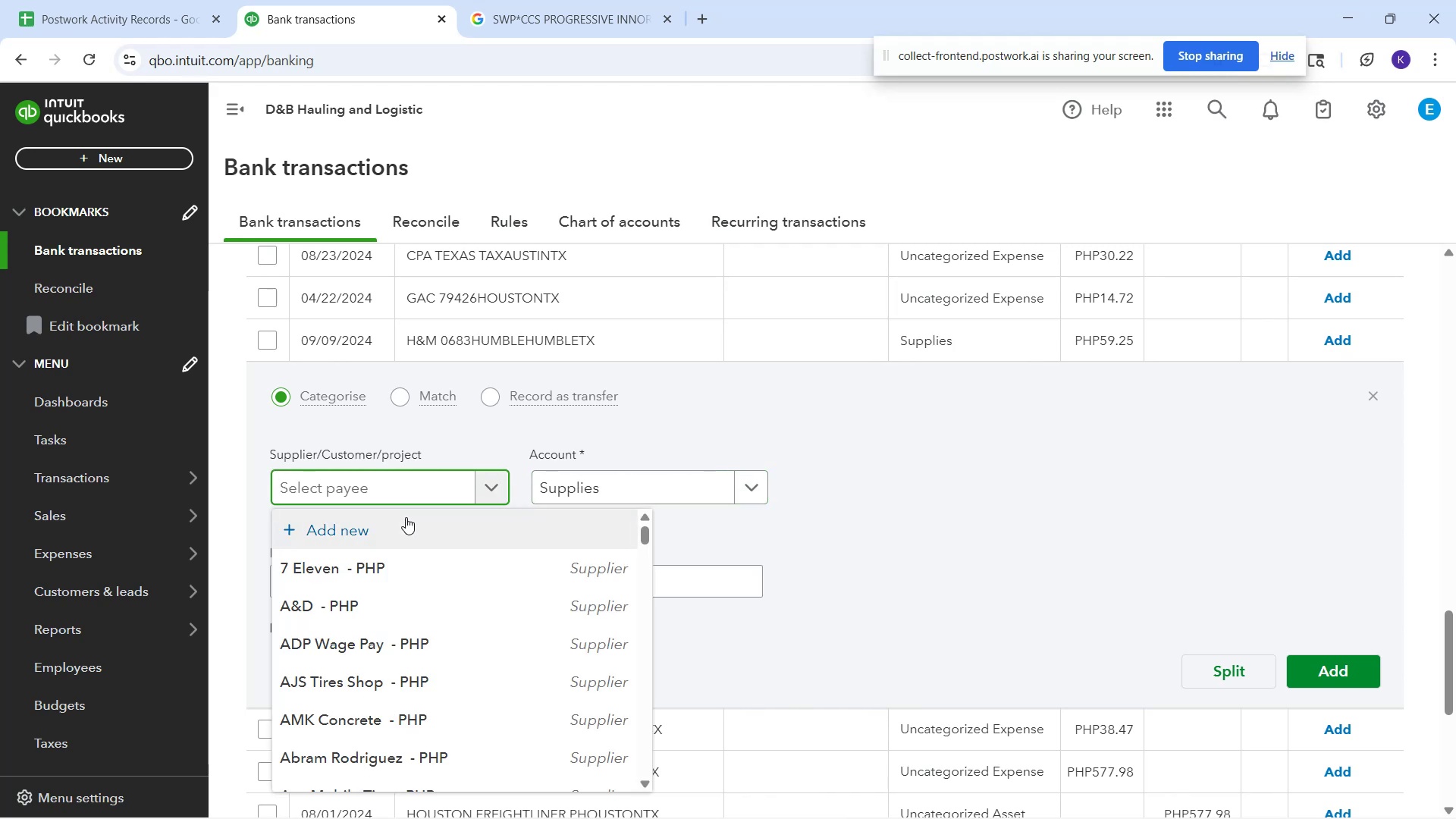 
type(H&M)
 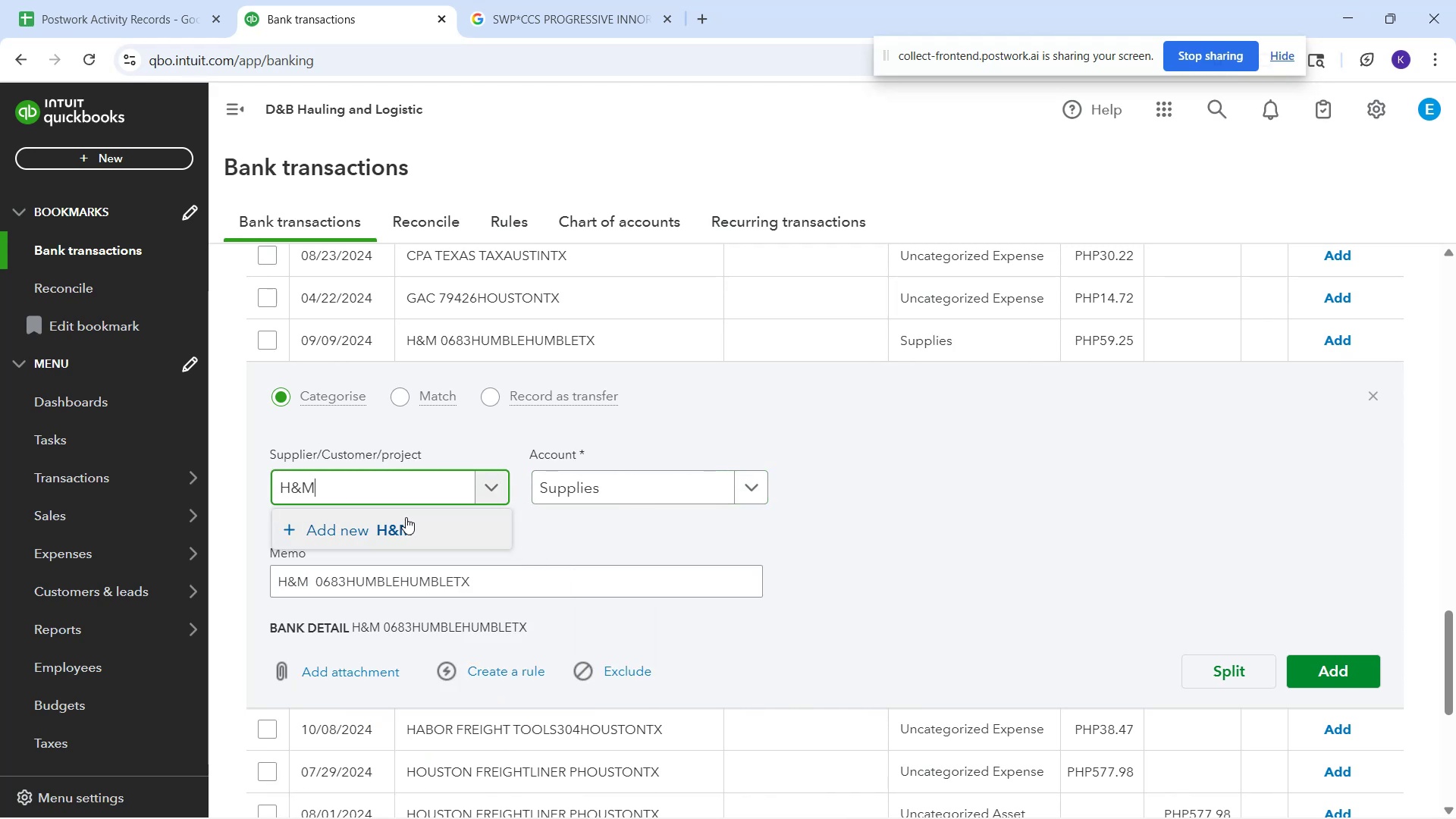 
left_click([410, 526])
 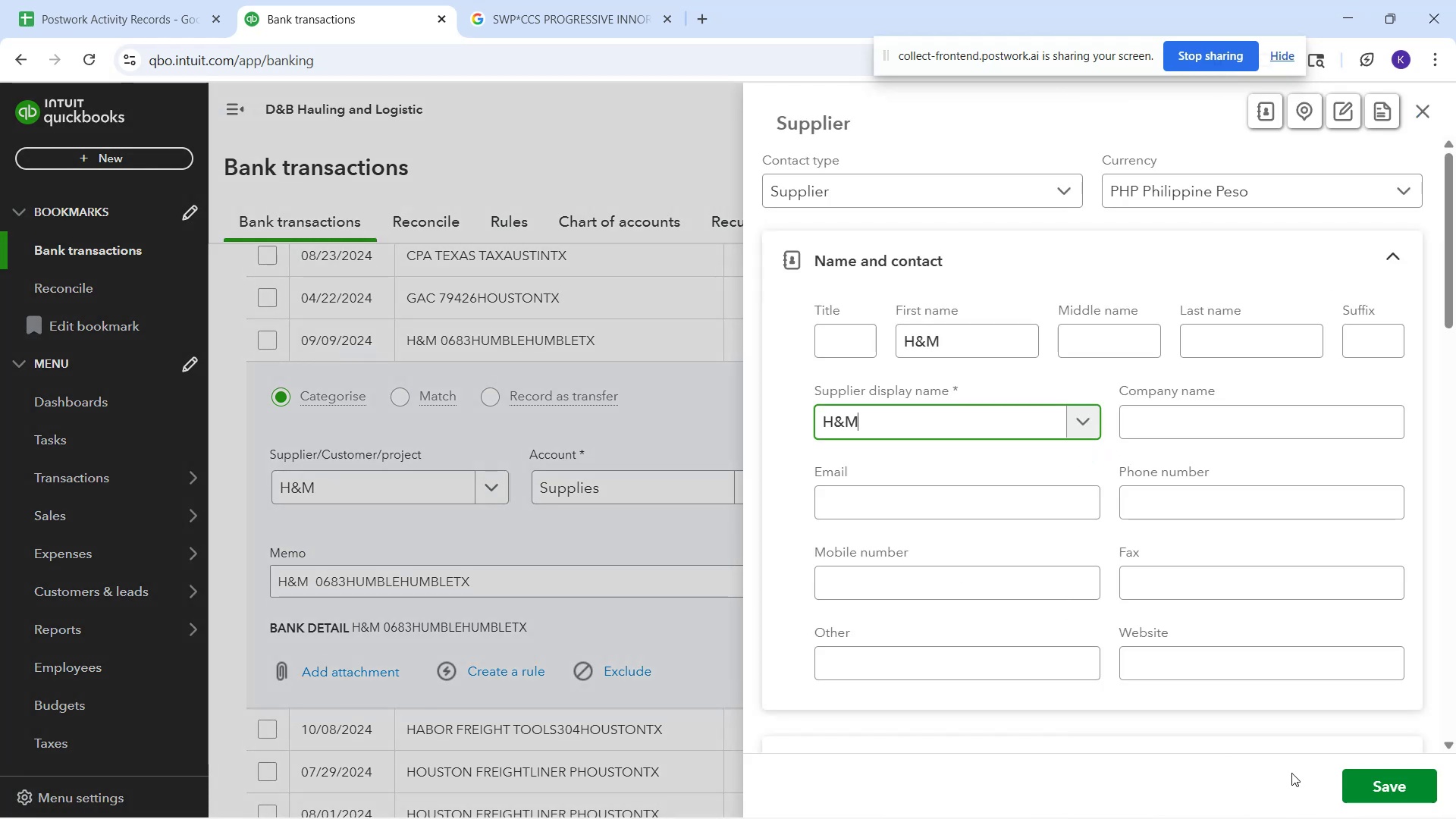 
left_click([1345, 783])
 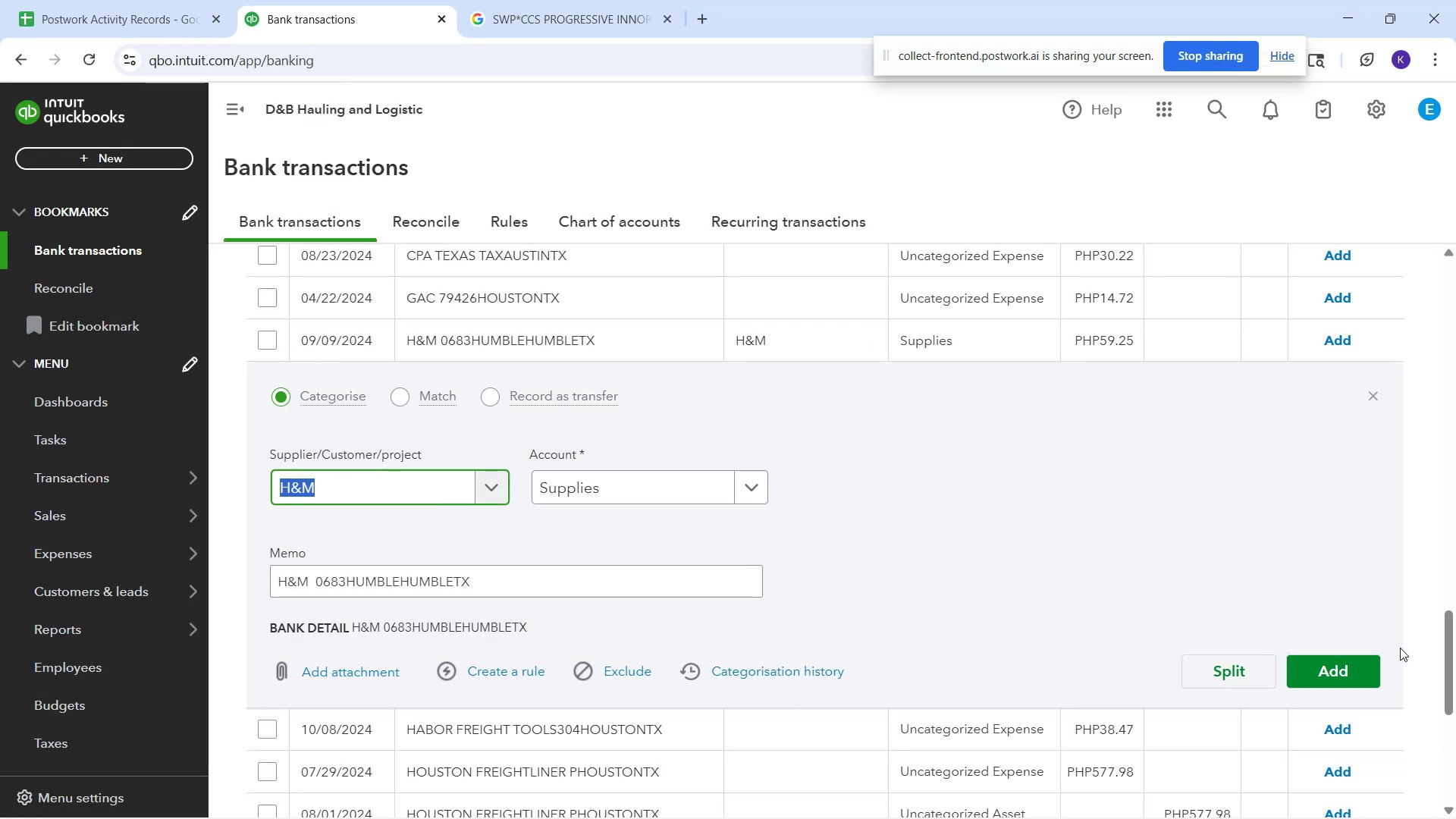 
left_click([1368, 666])
 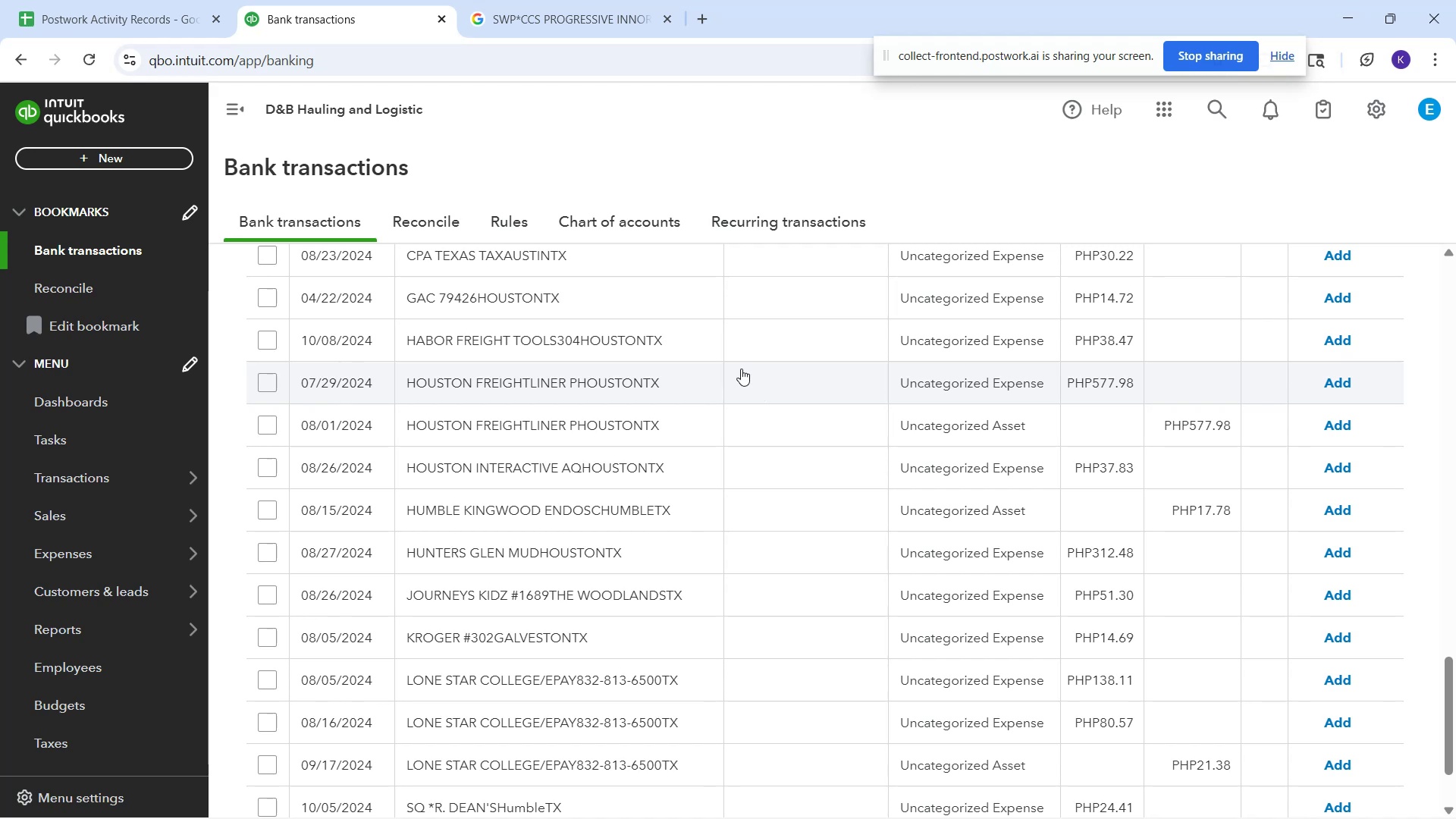 
wait(20.82)
 